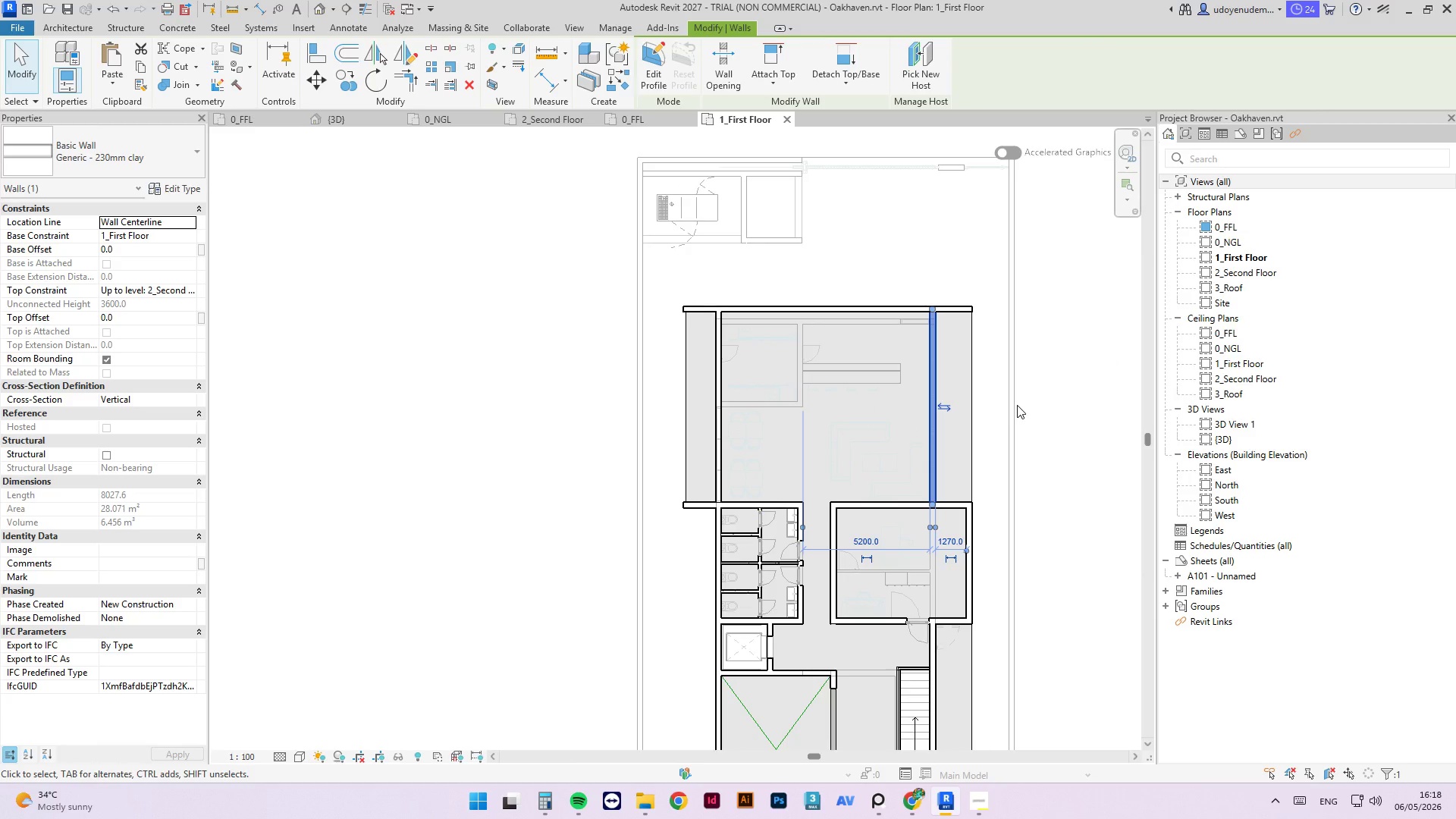 
left_click([1018, 400])
 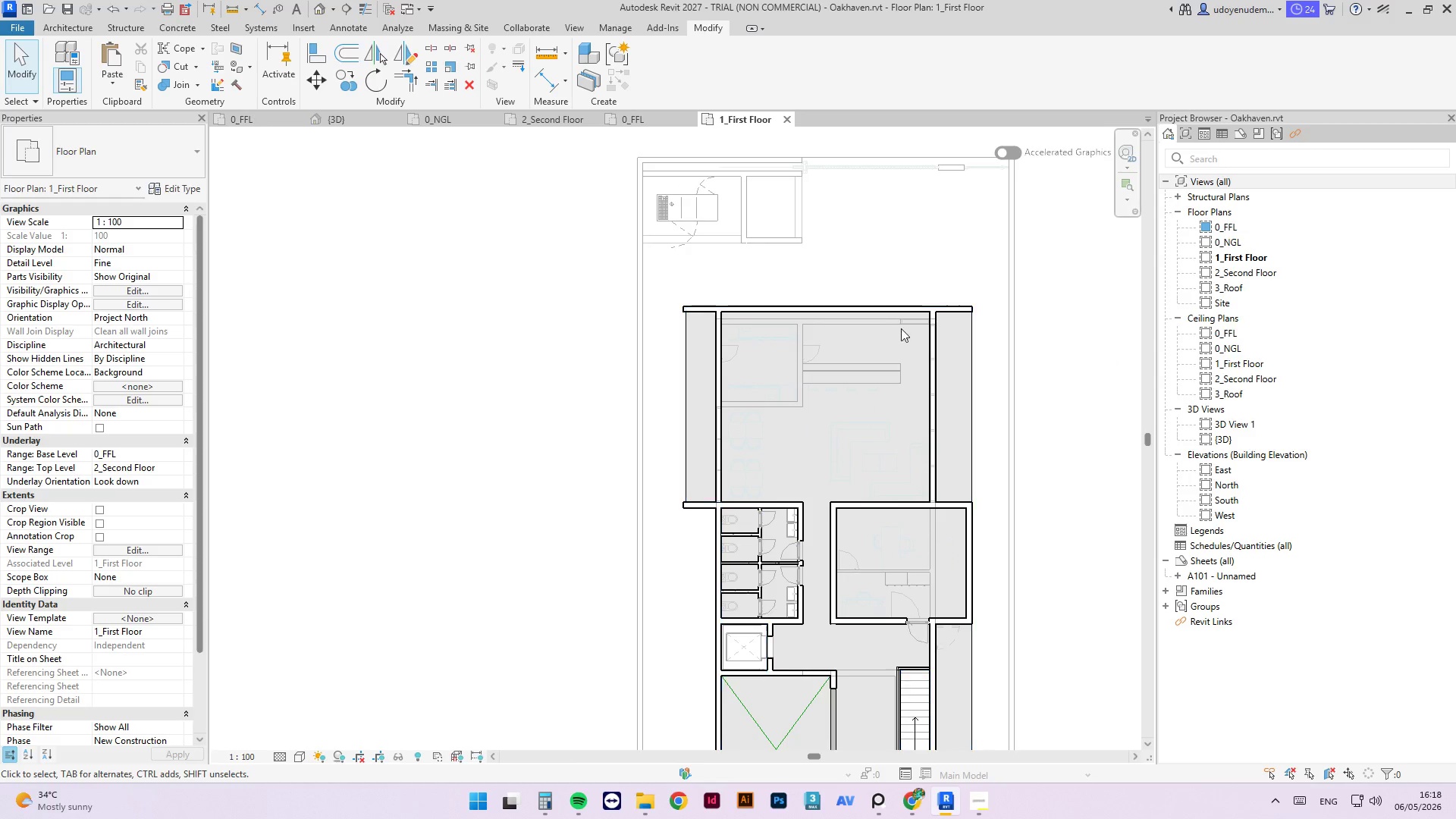 
left_click([874, 306])
 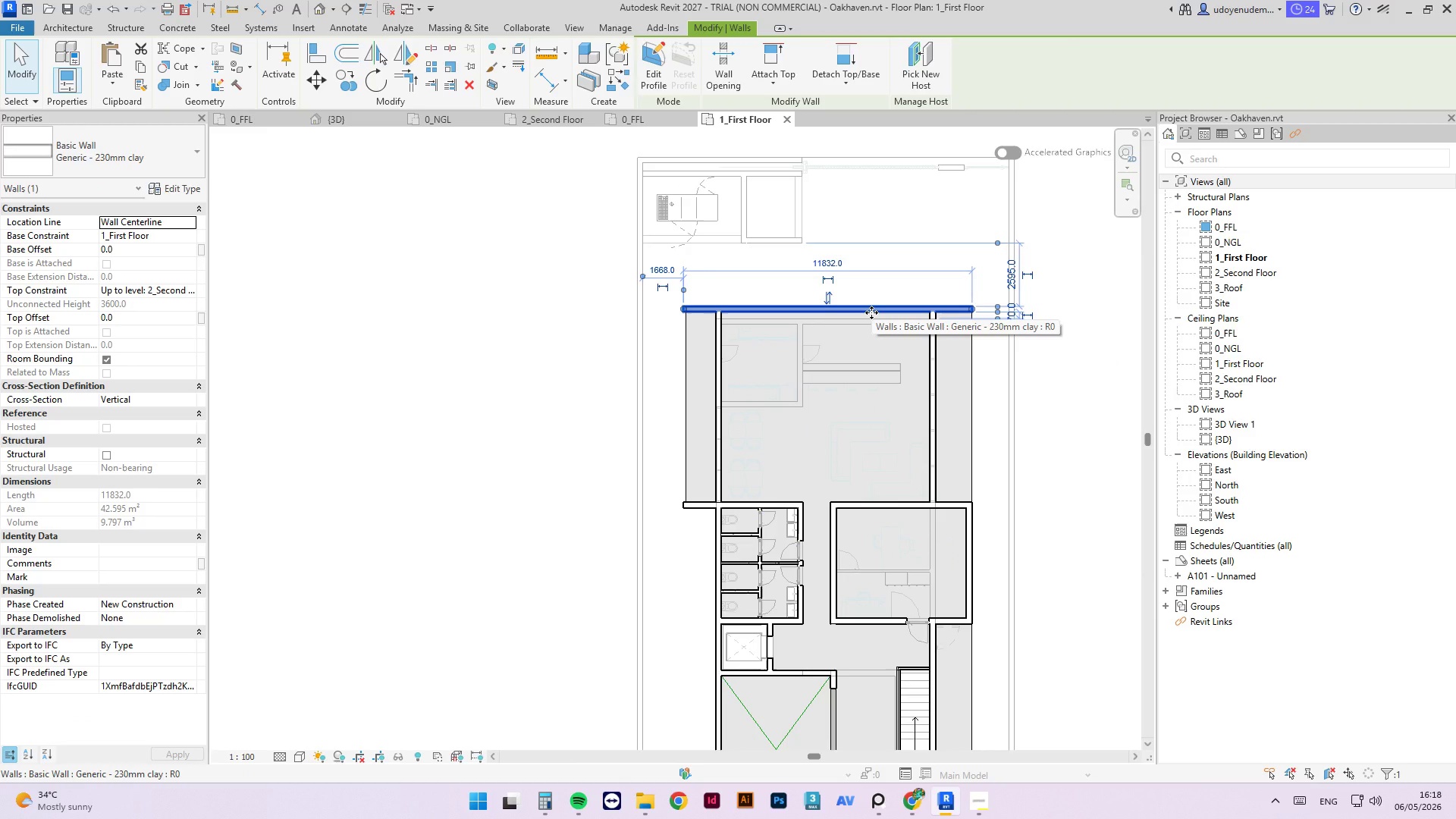 
type(sl)
 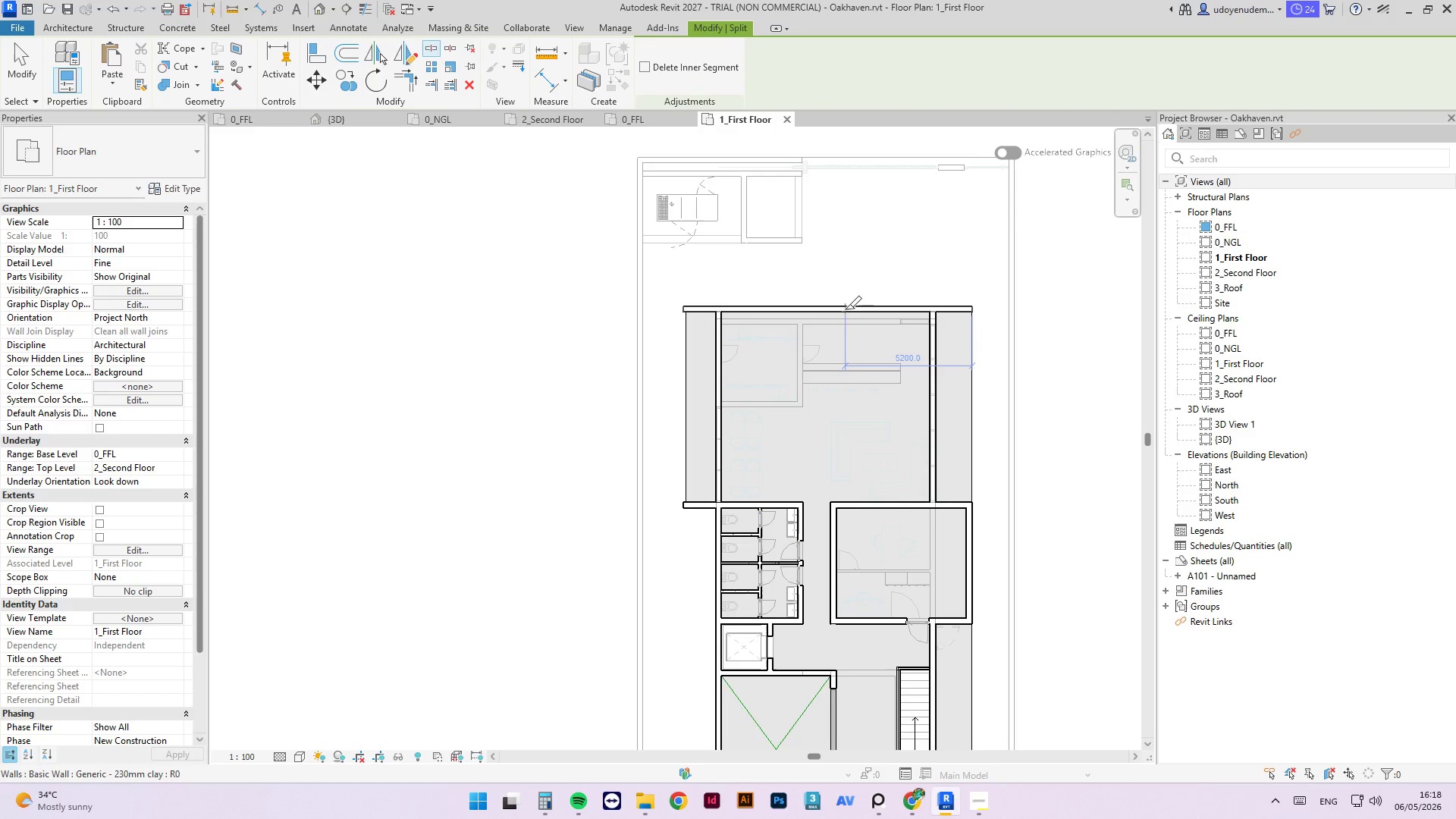 
left_click([845, 309])
 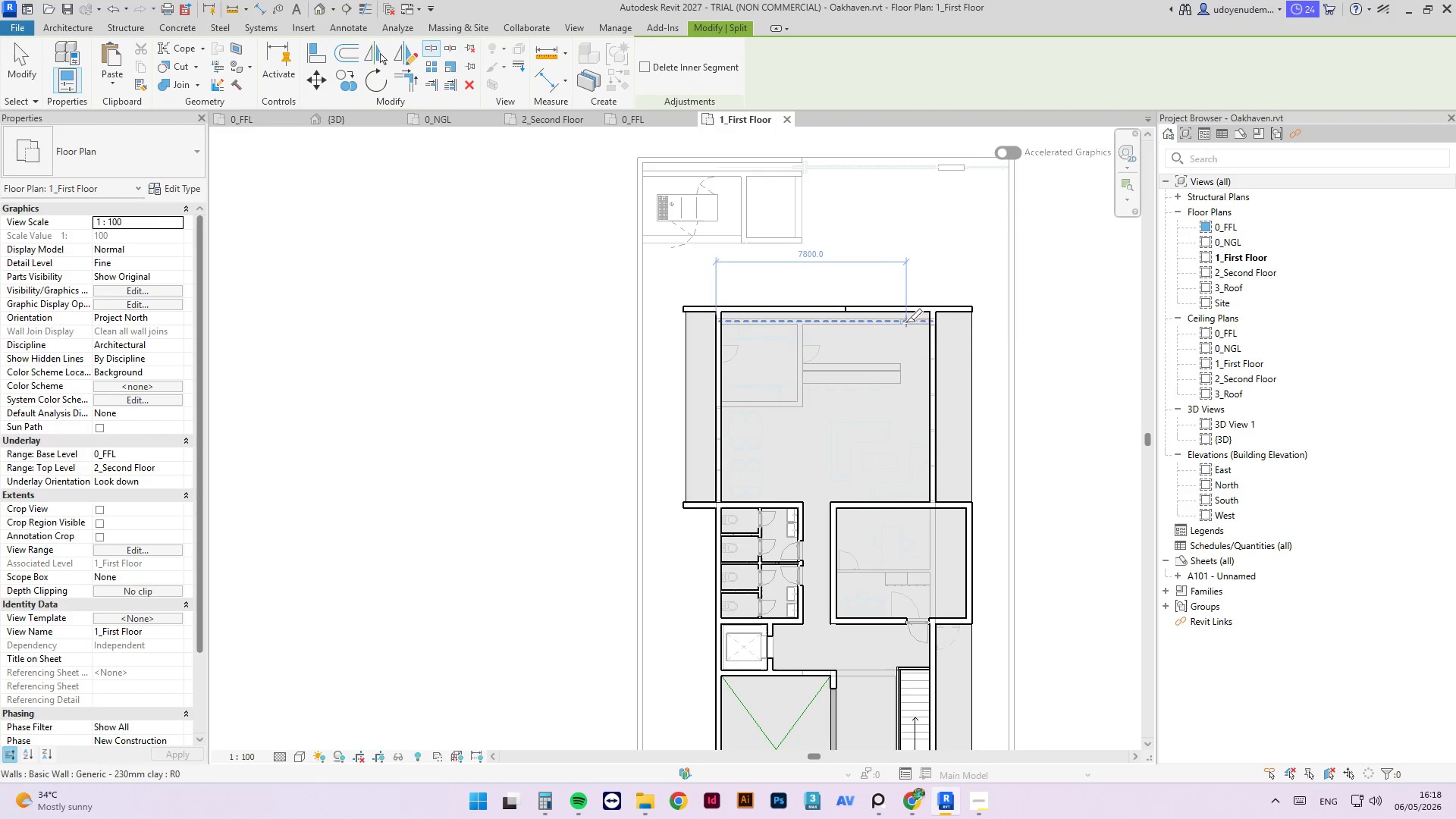 
type(tr)
 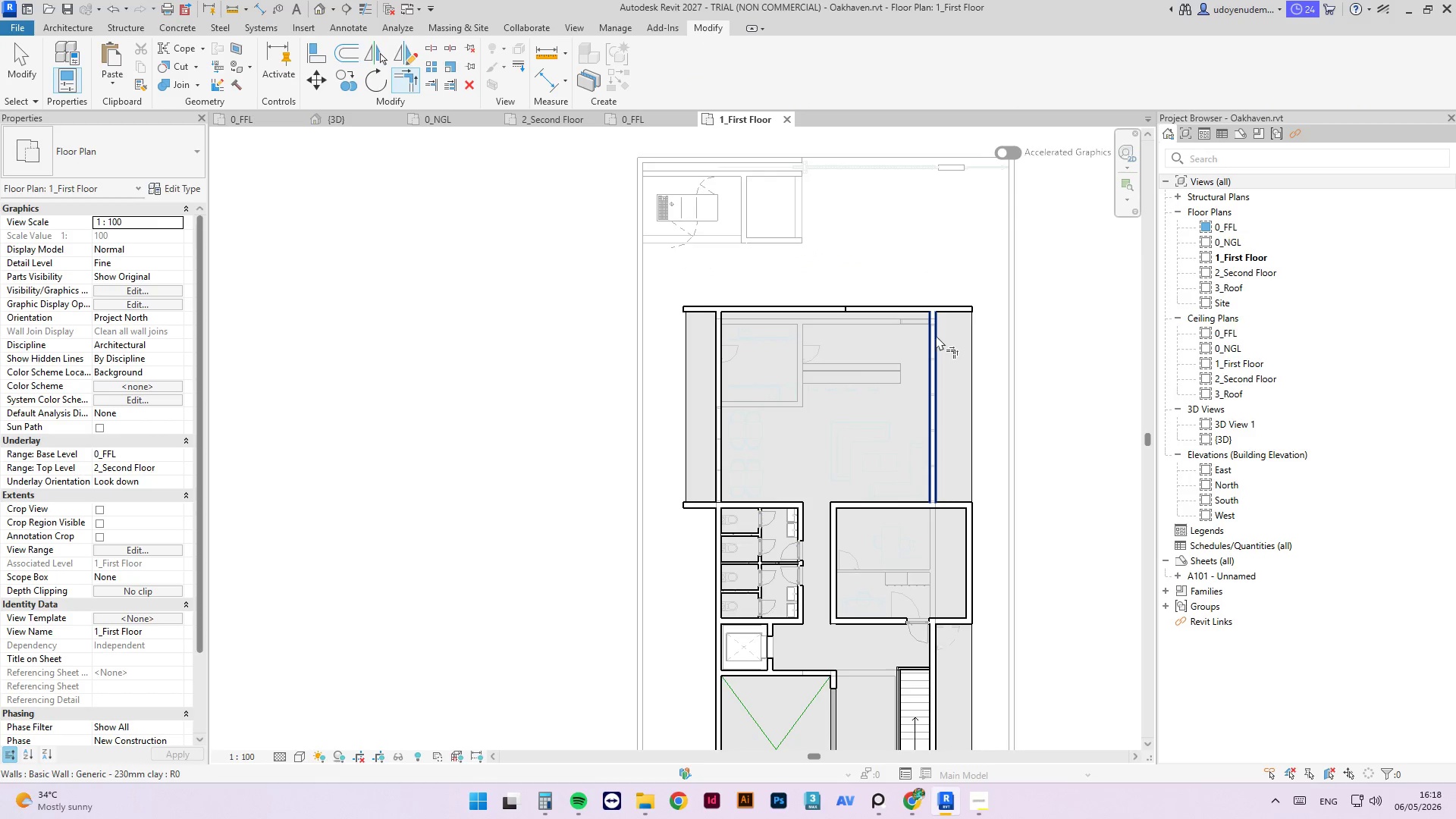 
left_click([935, 333])
 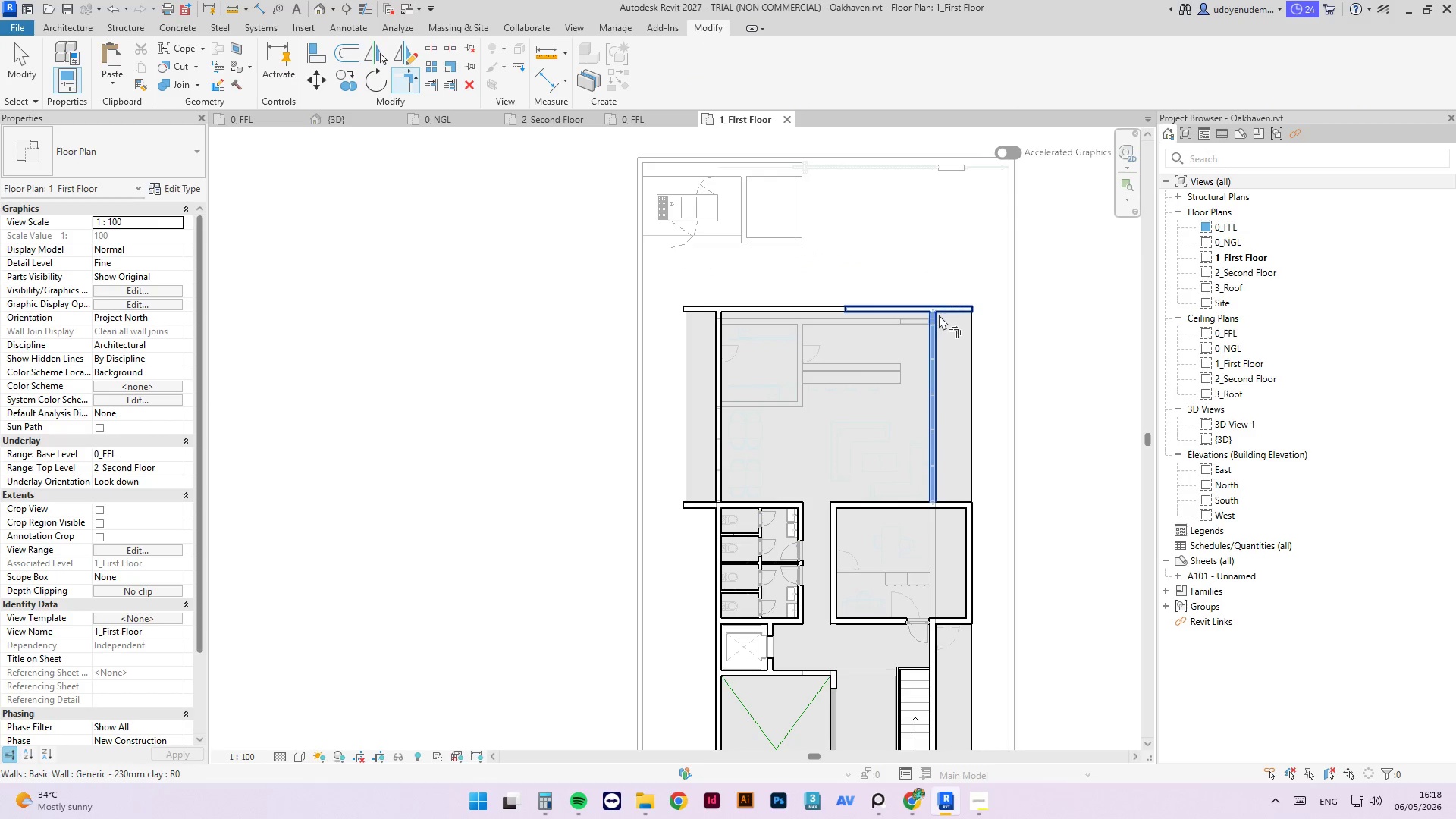 
left_click([943, 312])
 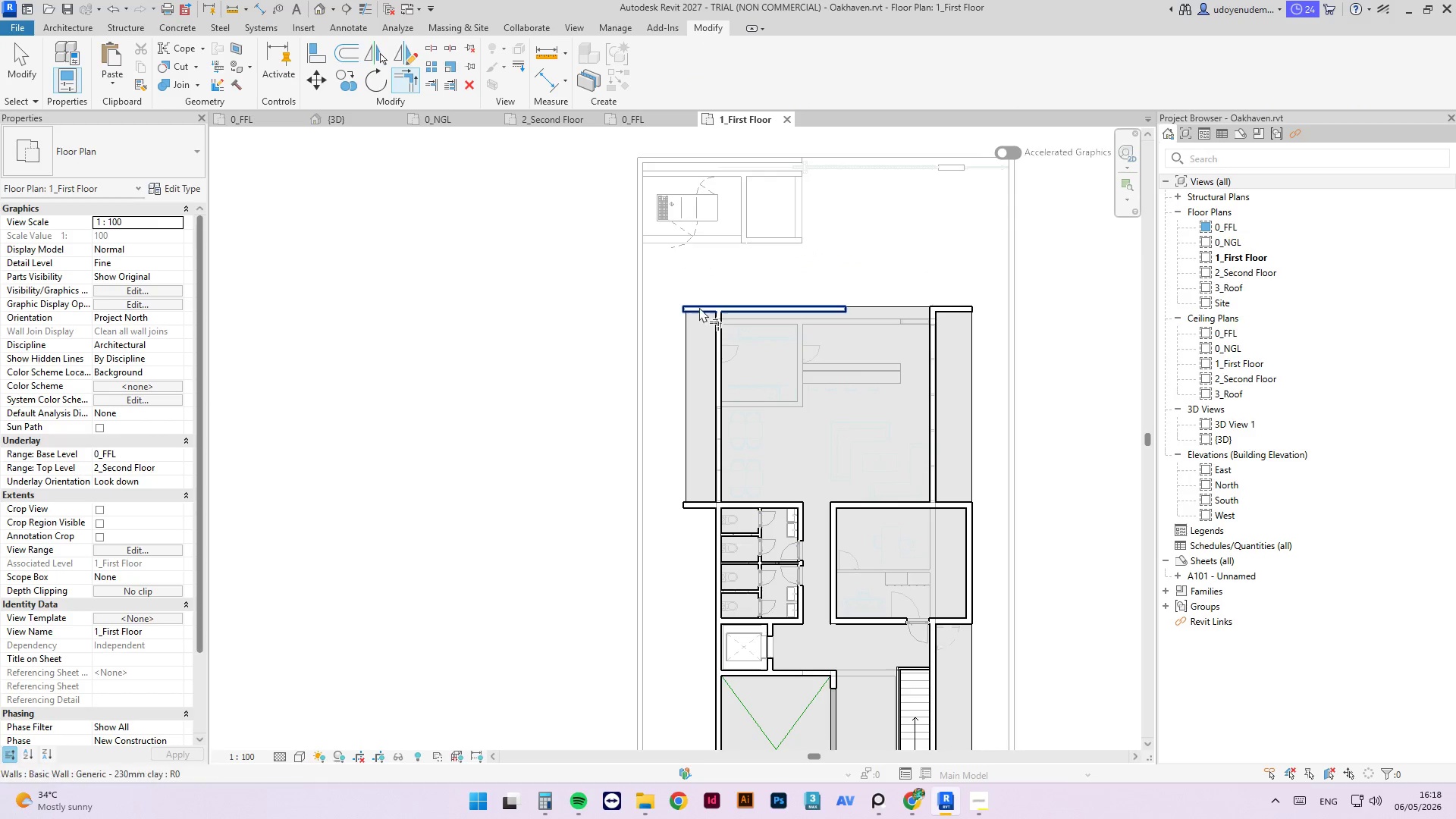 
left_click([696, 305])
 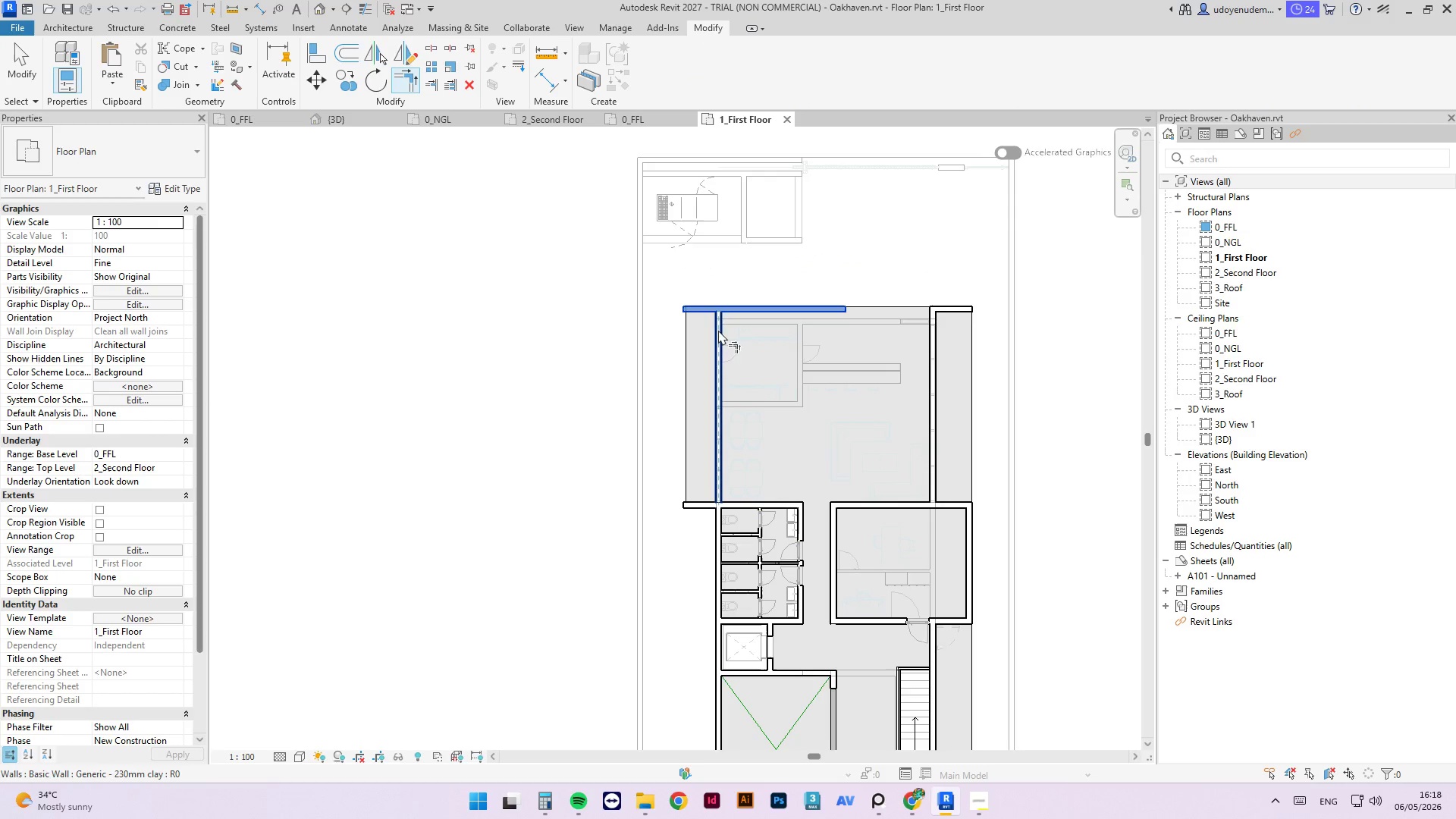 
left_click([721, 331])
 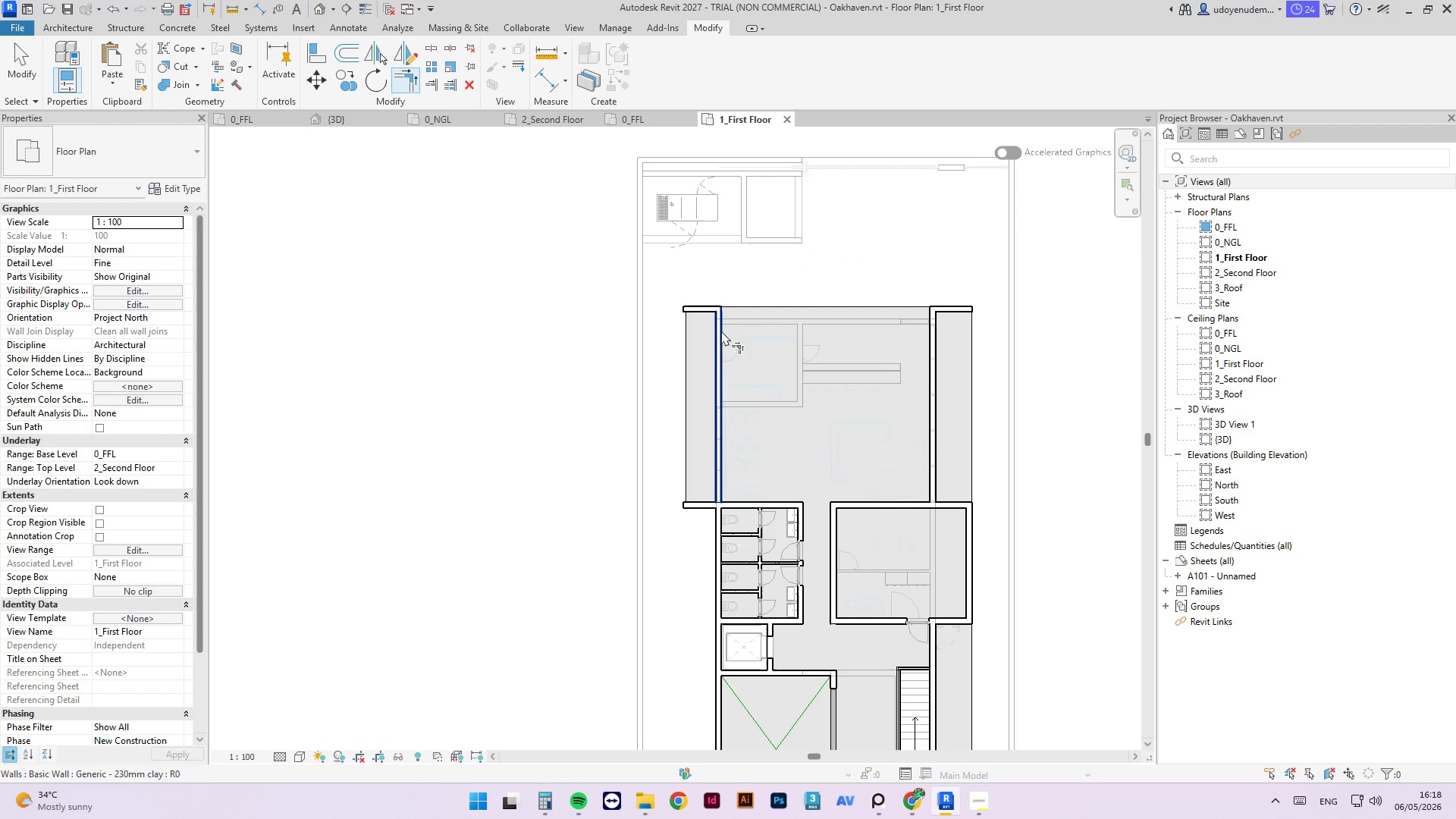 
key(Escape)
 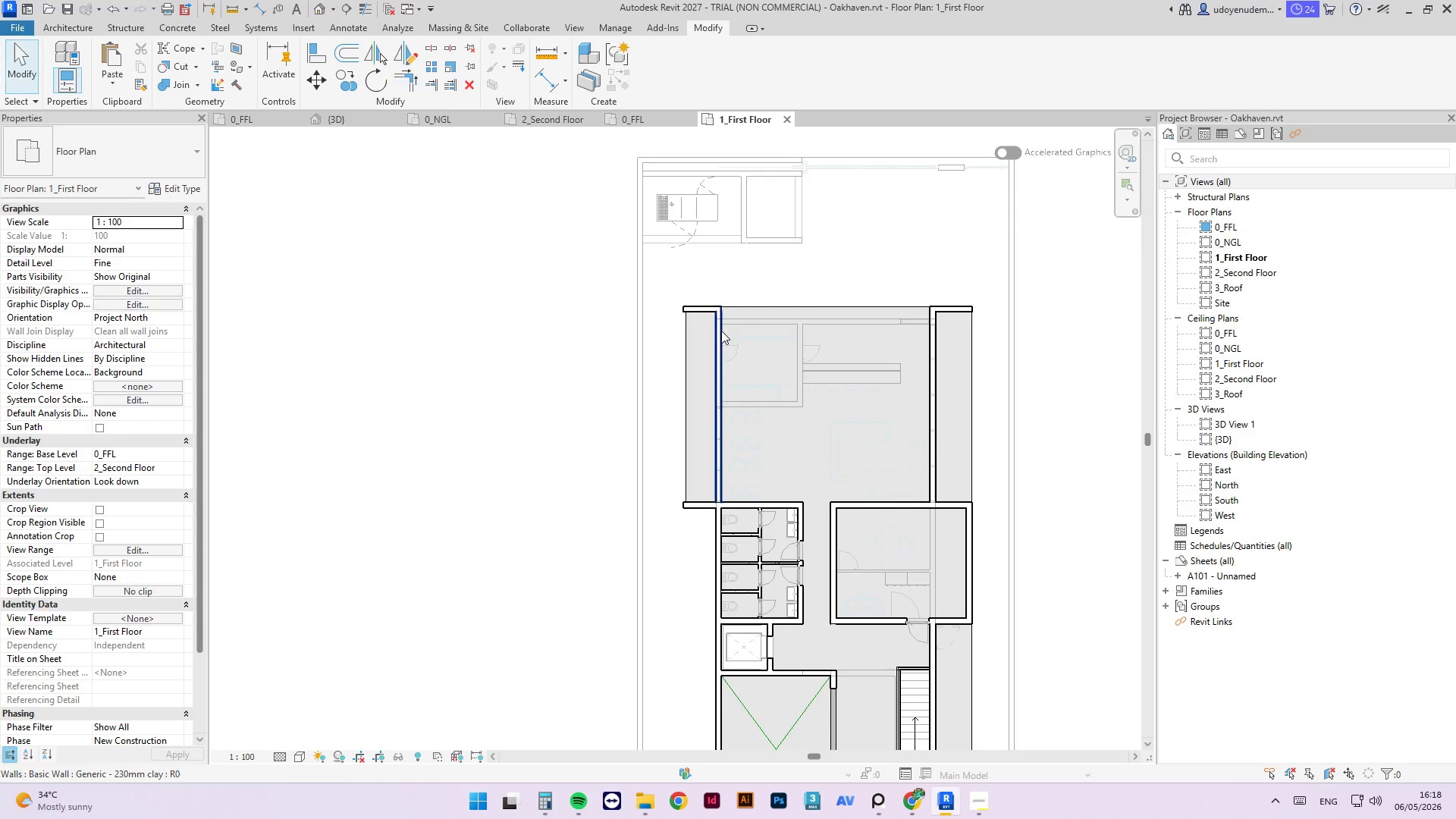 
key(Escape)
 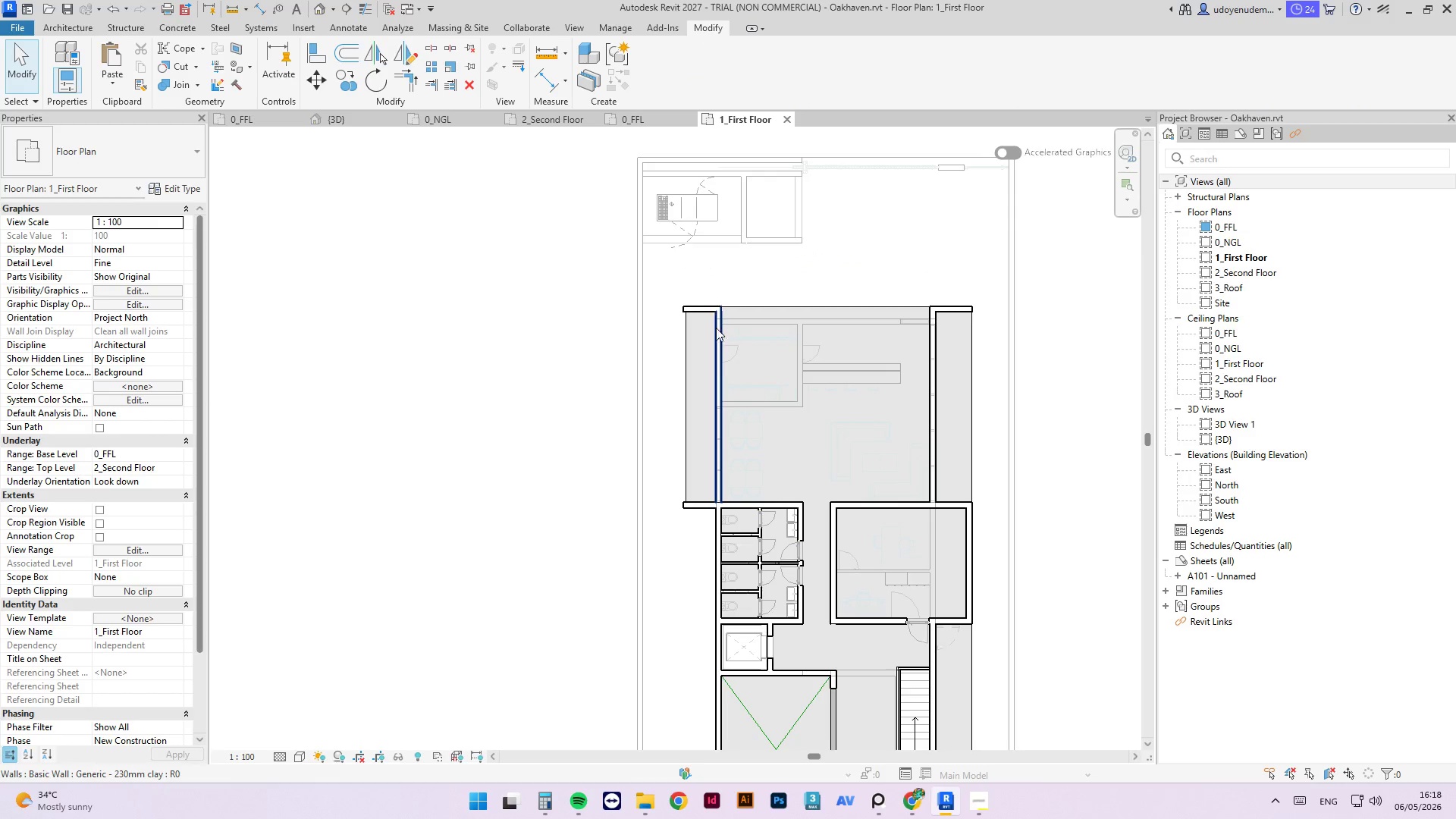 
left_click([714, 326])
 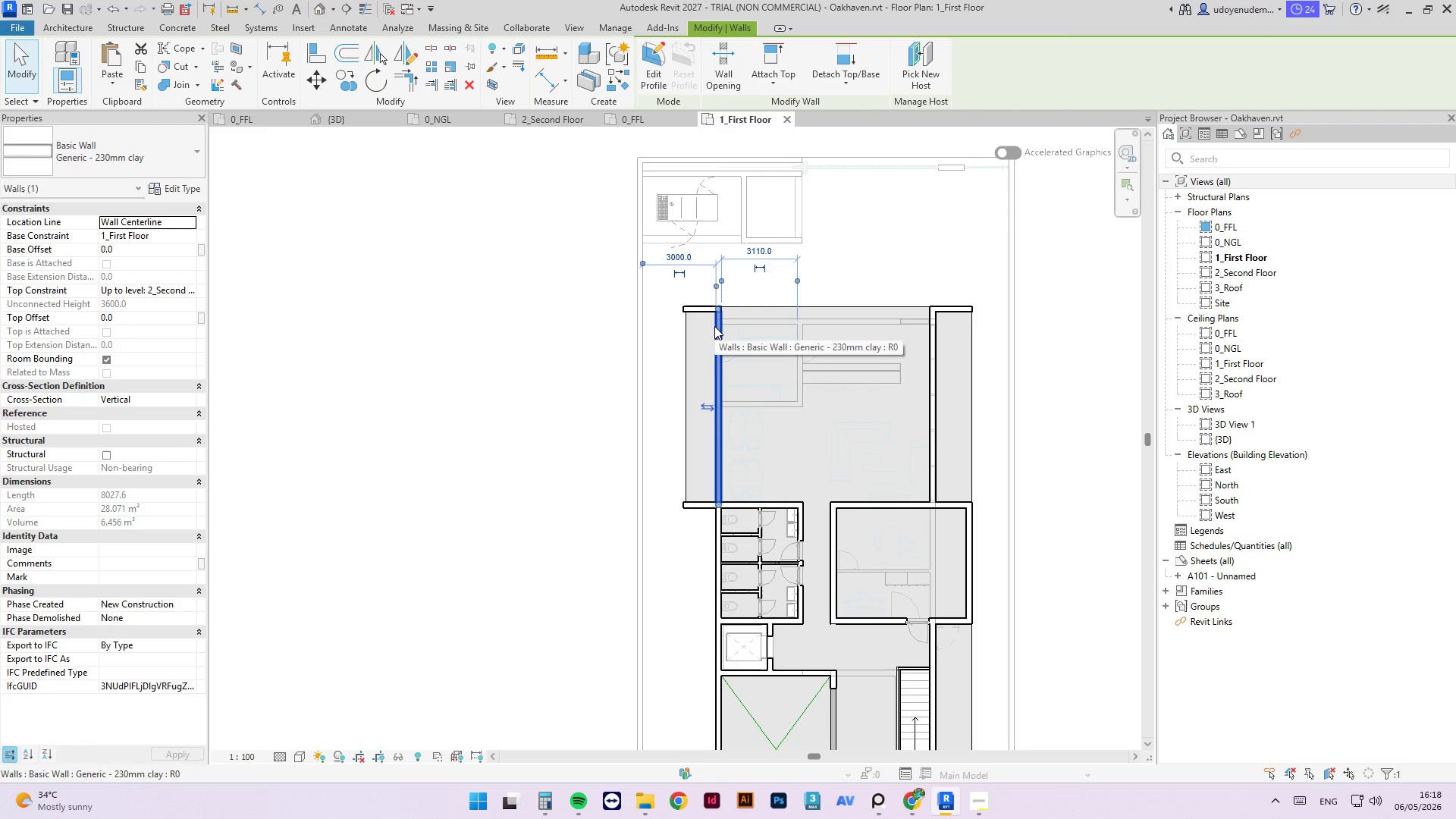 
type(cs)
 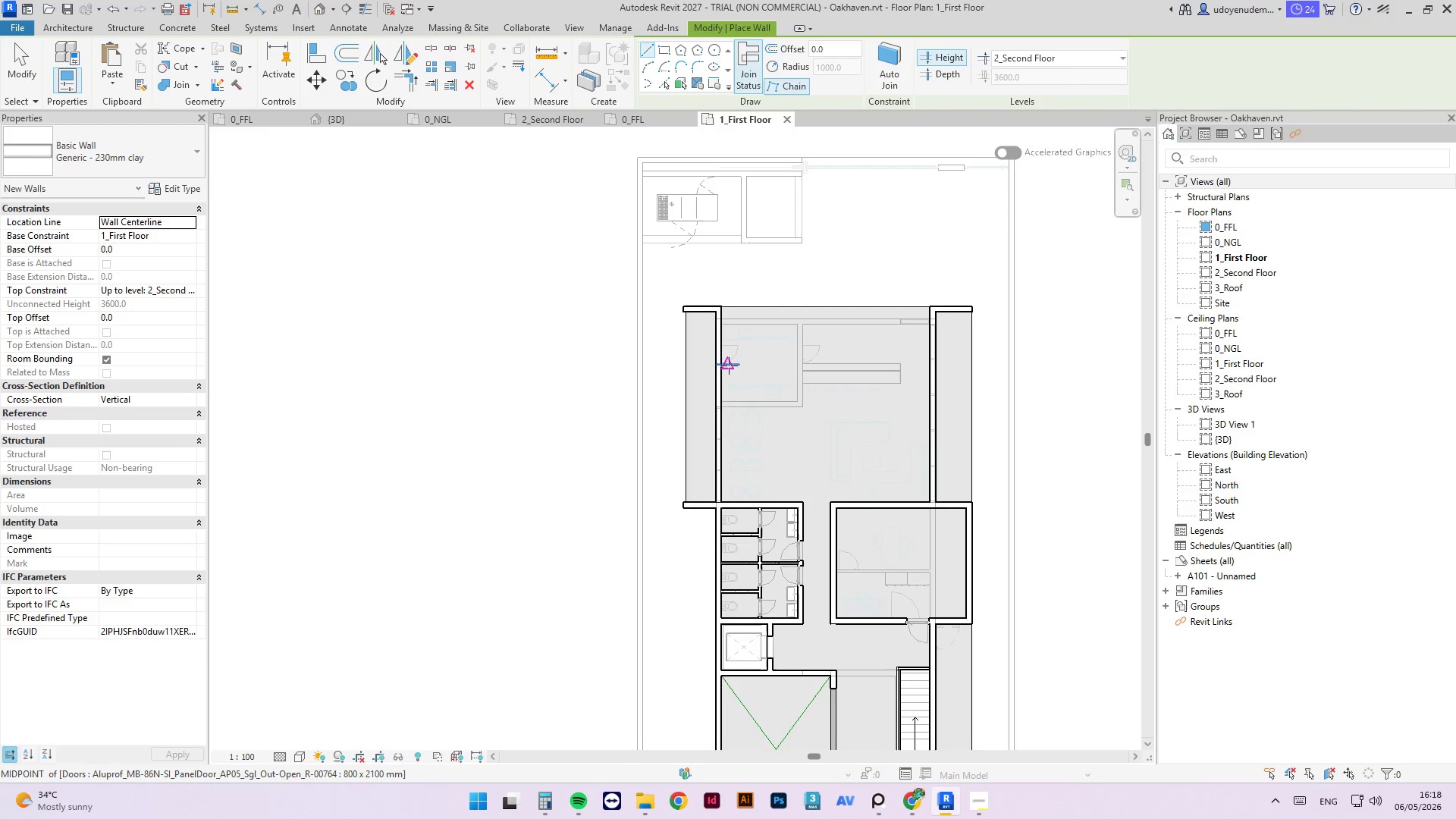 
scroll: coordinate [729, 366], scroll_direction: up, amount: 2.0
 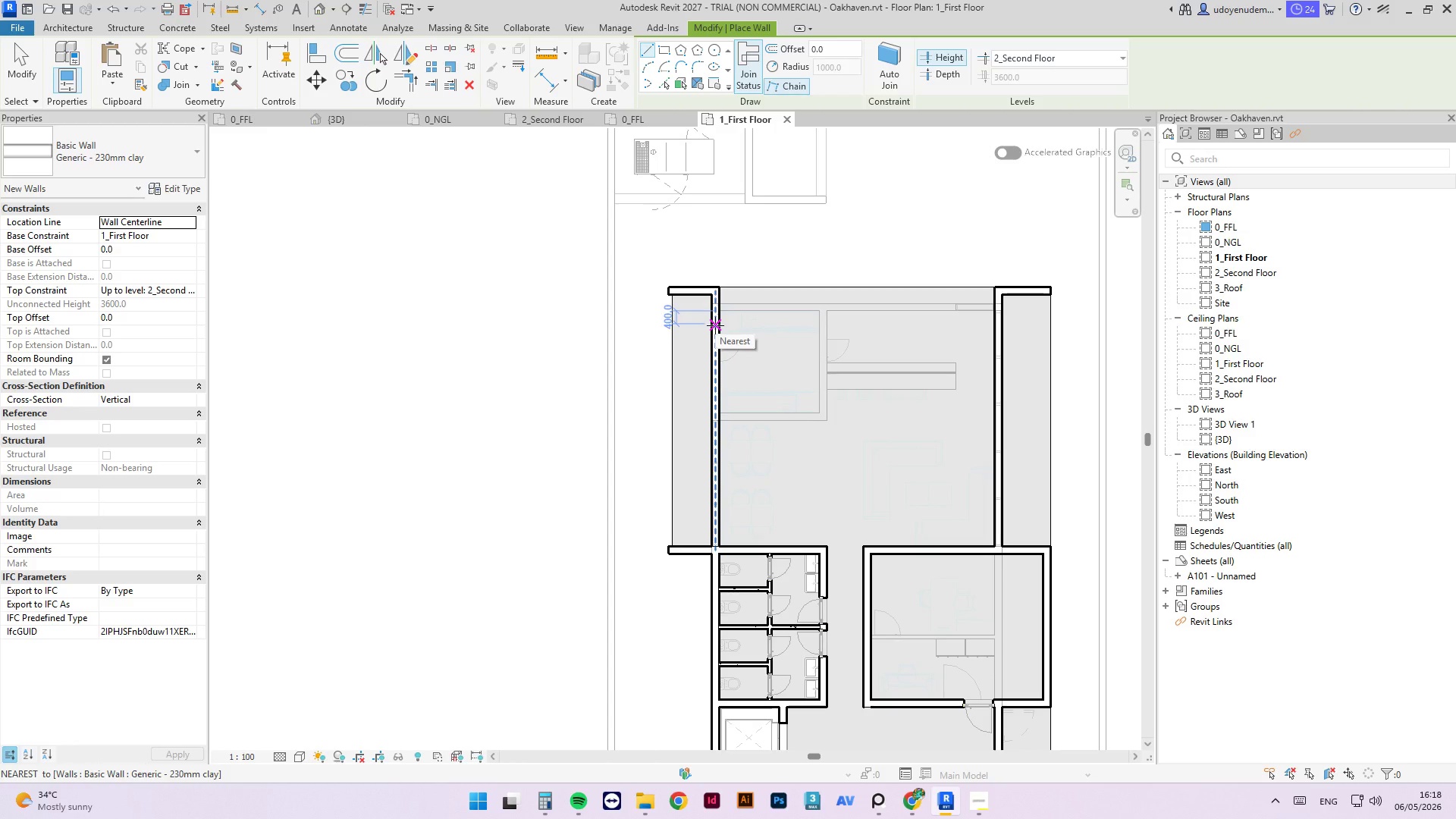 
wait(8.45)
 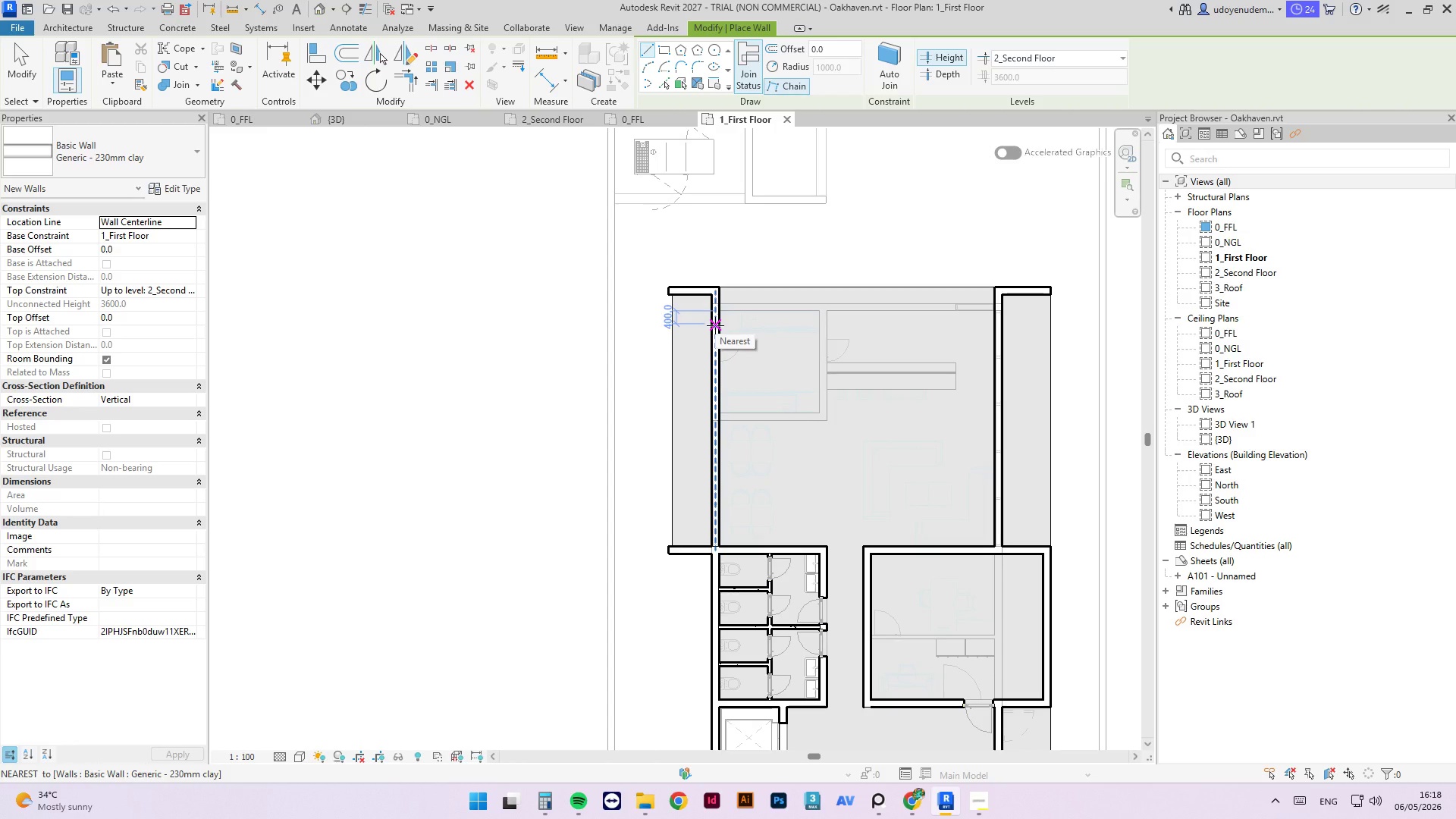 
key(Escape)
 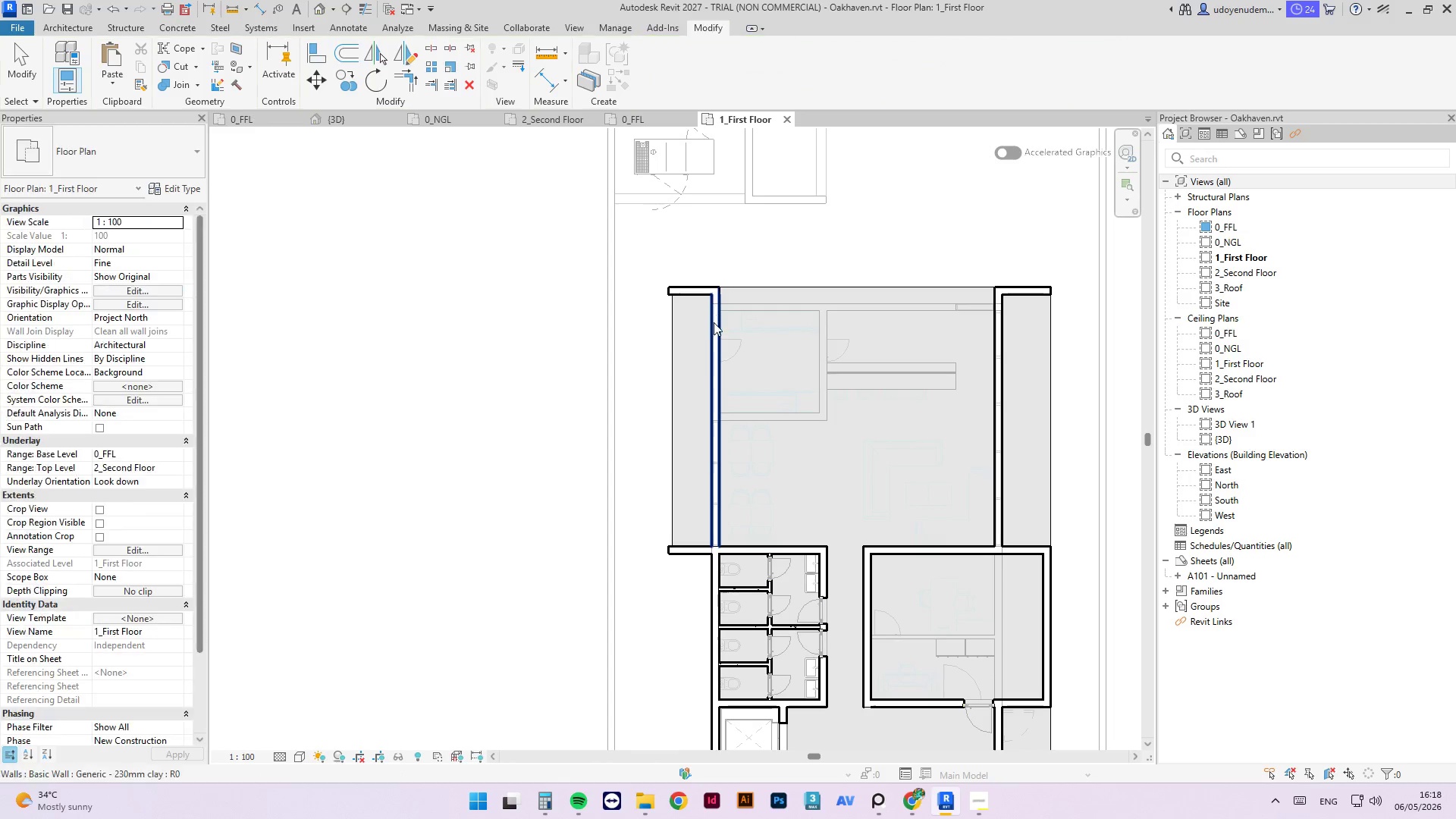 
key(Escape)
 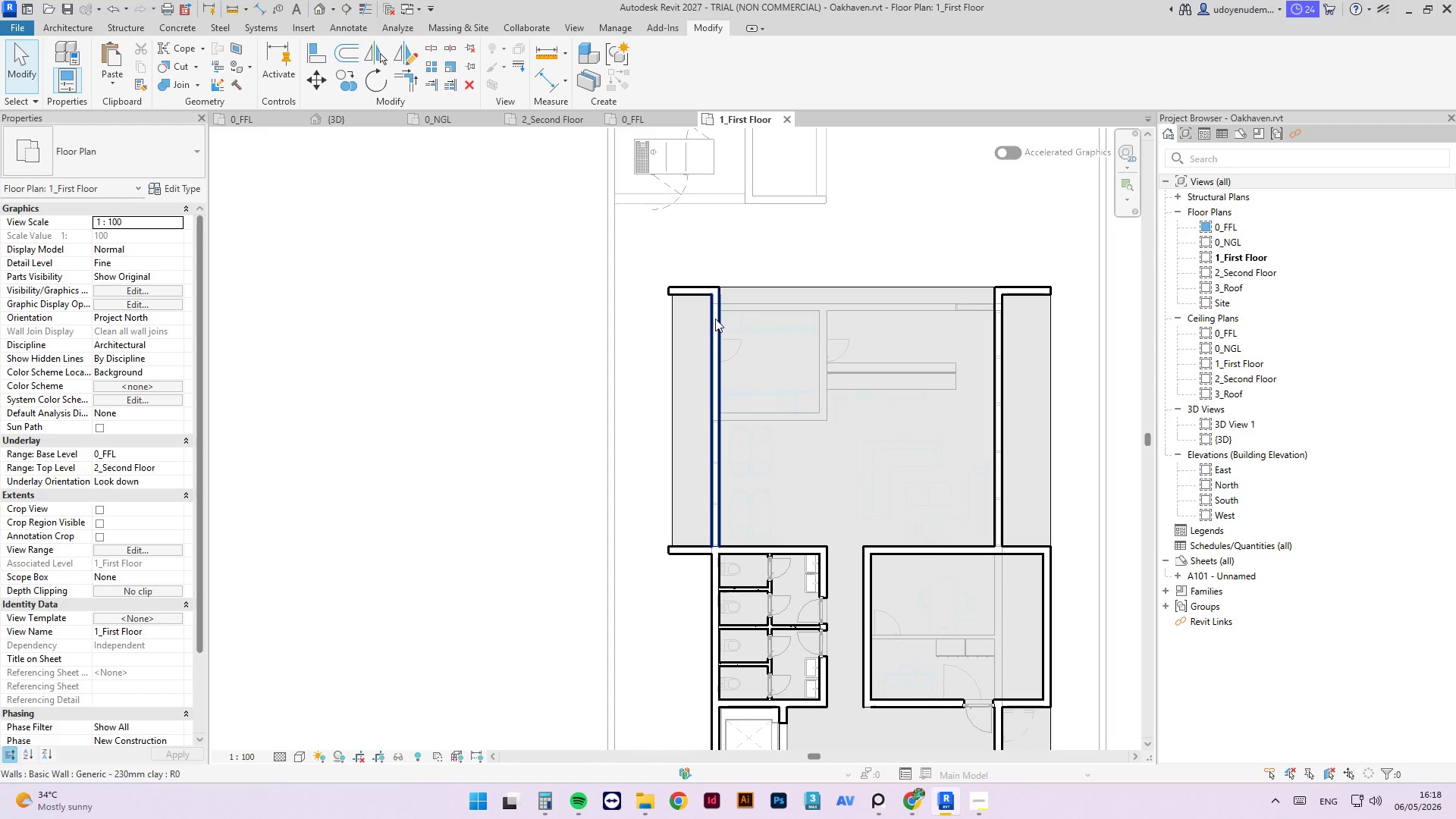 
left_click([715, 318])
 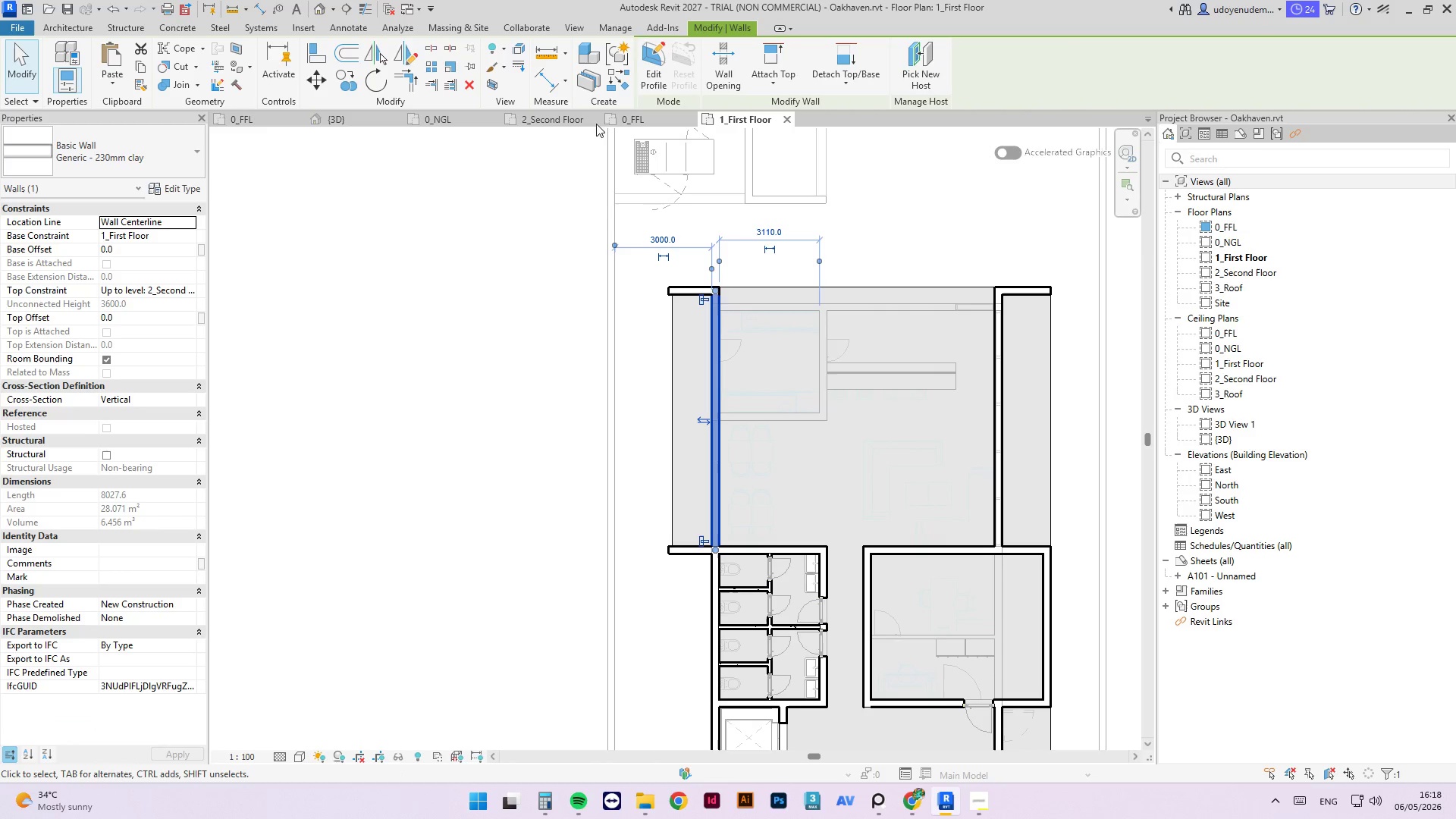 
left_click([118, 164])
 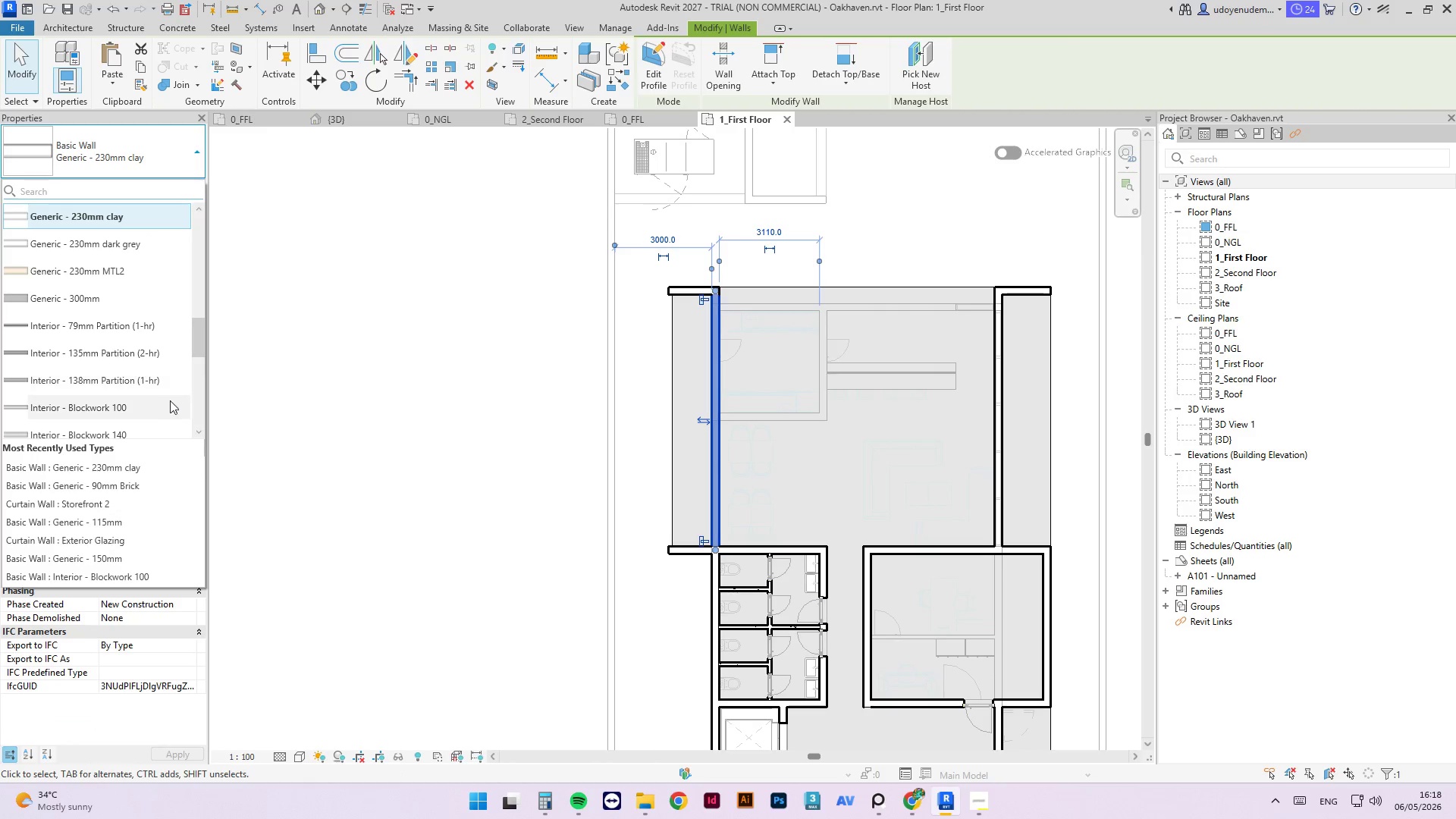 
scroll: coordinate [144, 333], scroll_direction: down, amount: 10.0
 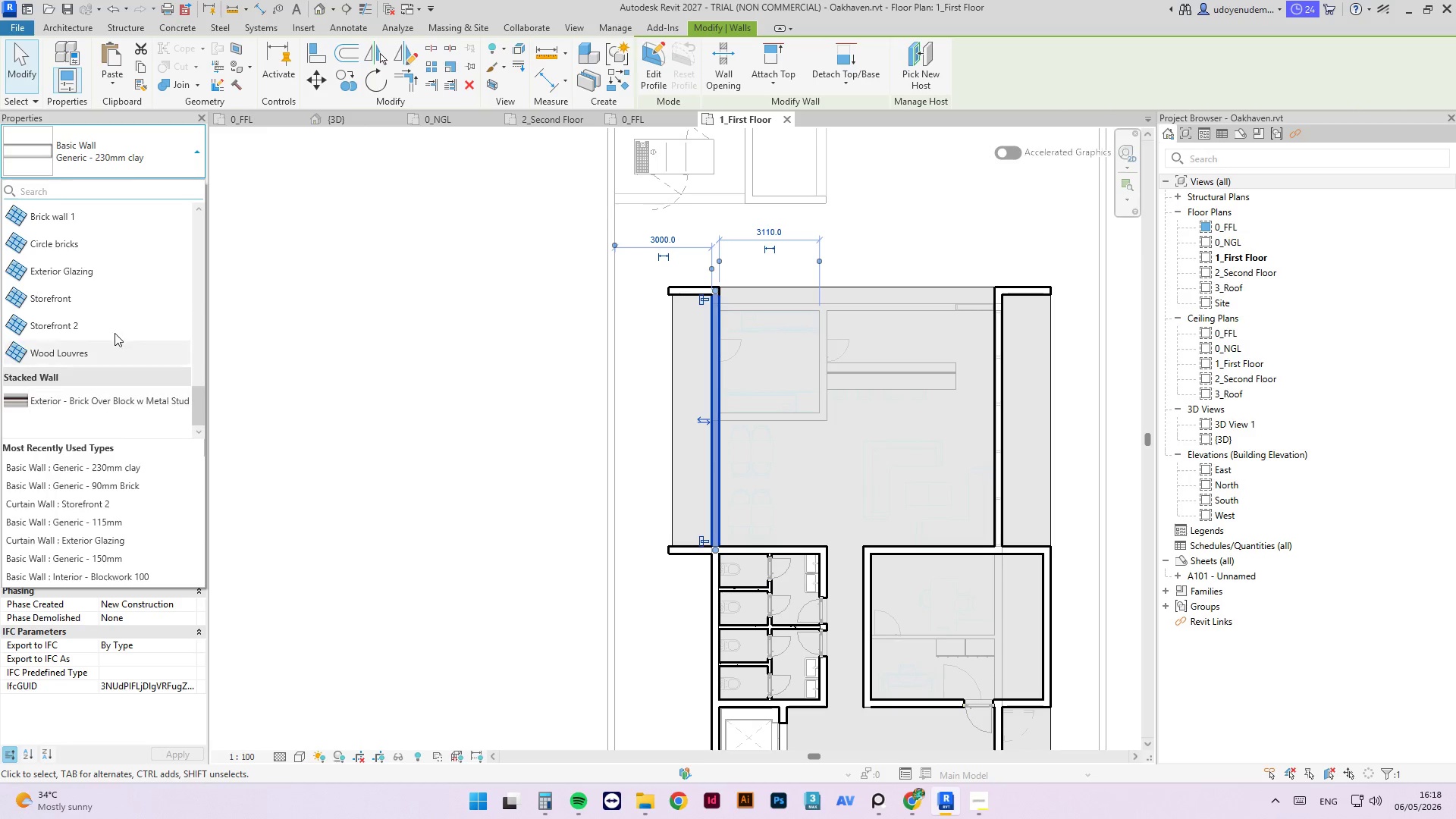 
scroll: coordinate [108, 297], scroll_direction: up, amount: 1.0
 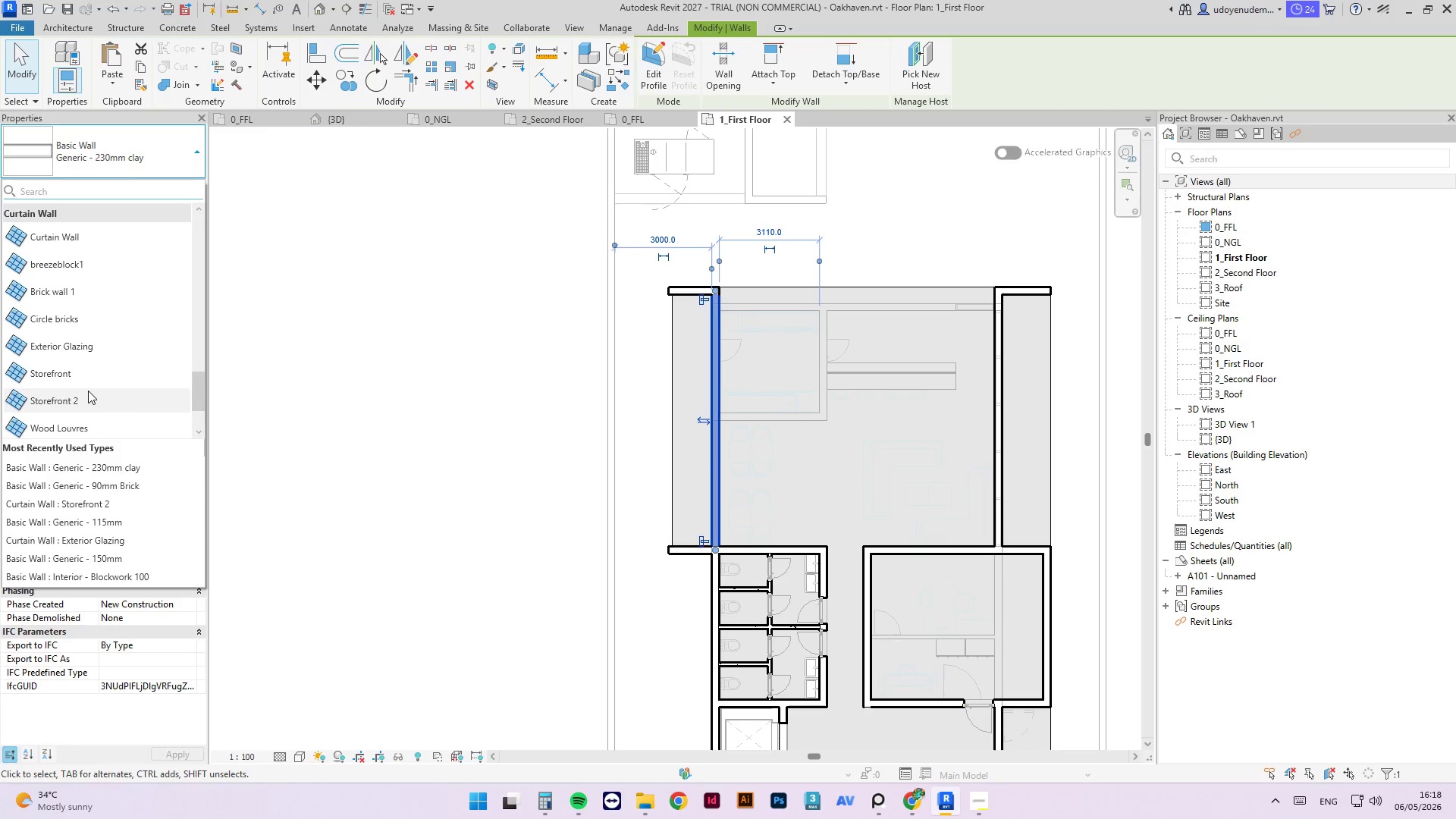 
left_click([88, 391])
 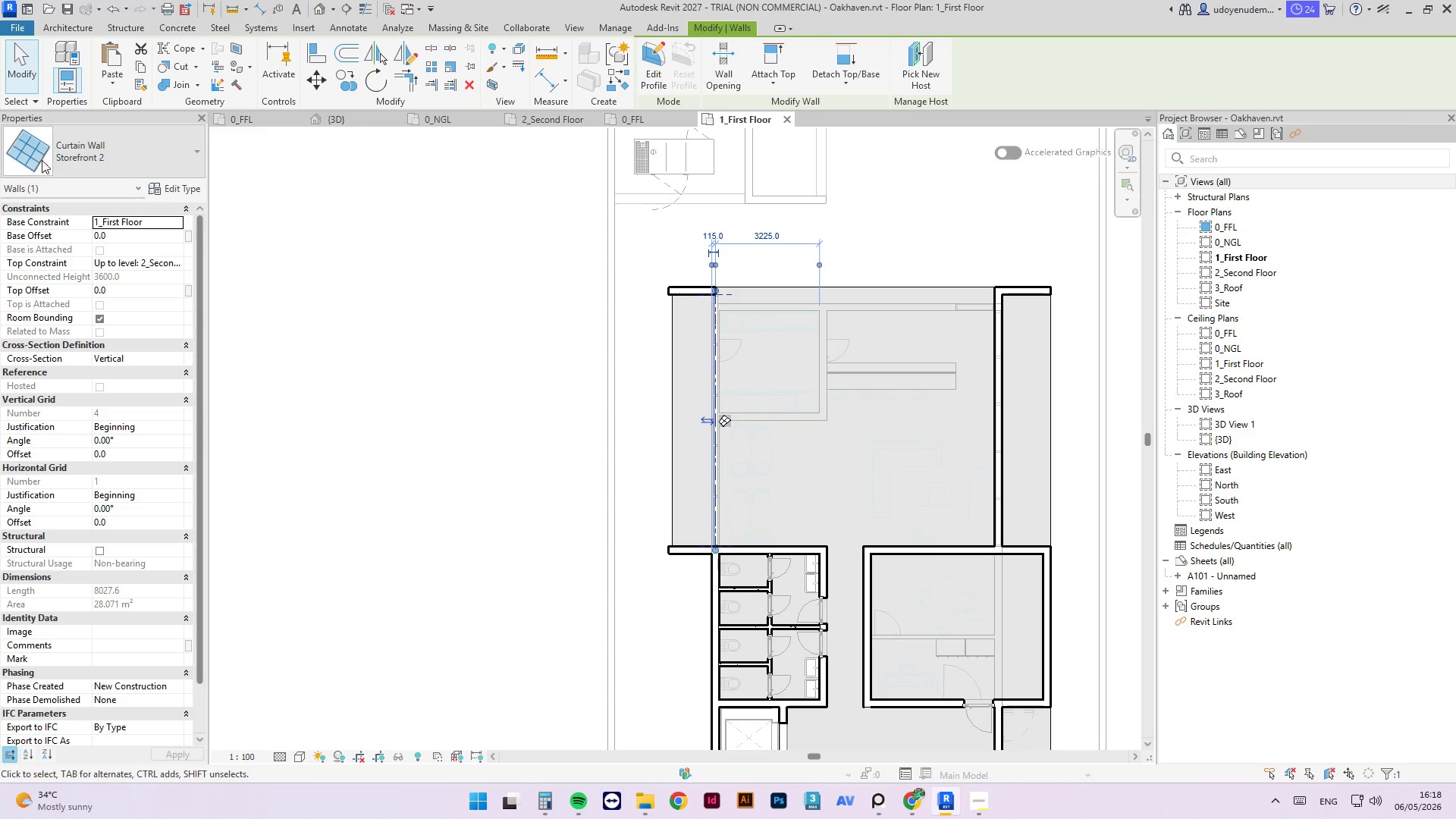 
left_click([140, 158])
 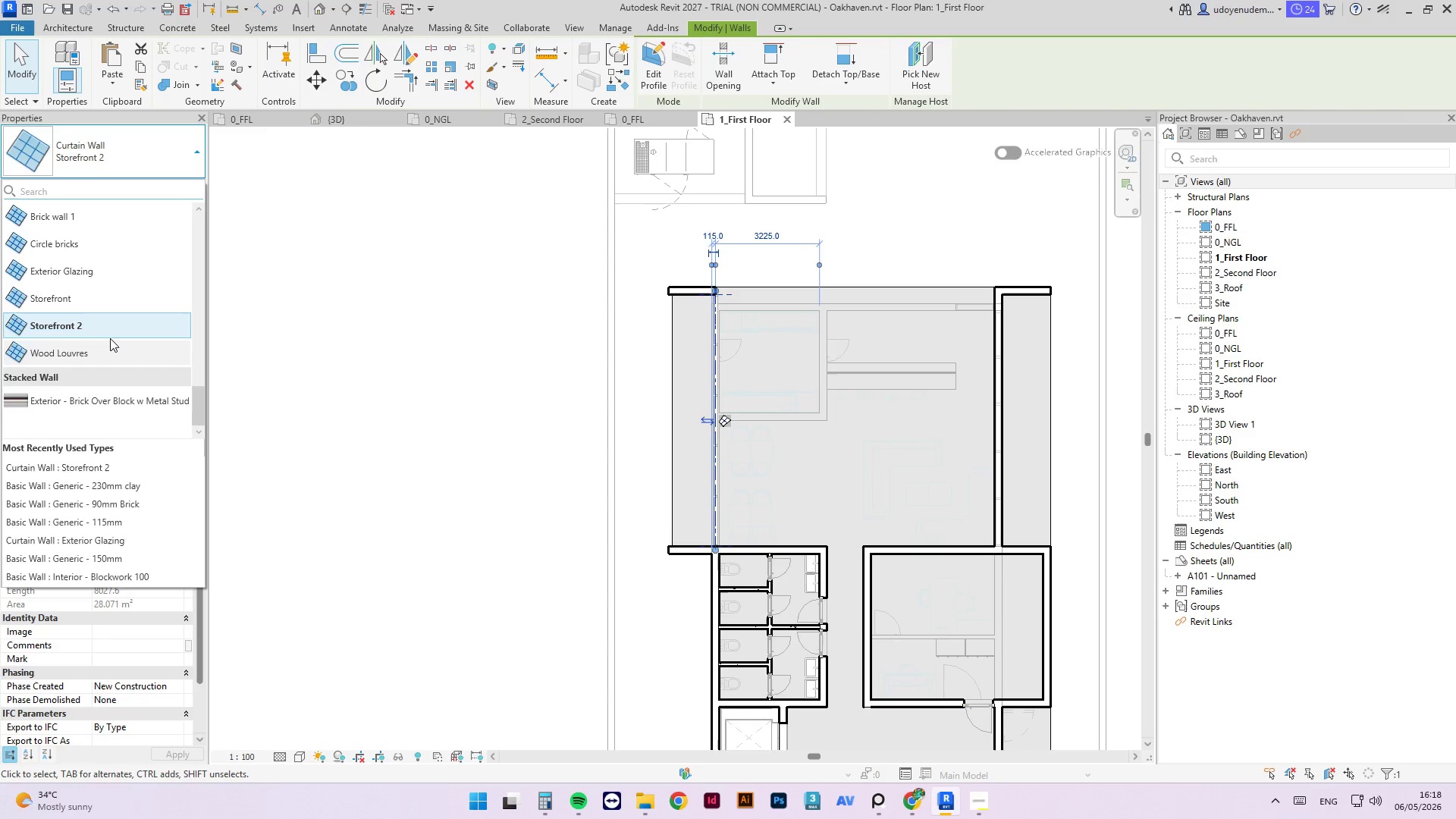 
scroll: coordinate [110, 352], scroll_direction: down, amount: 3.0
 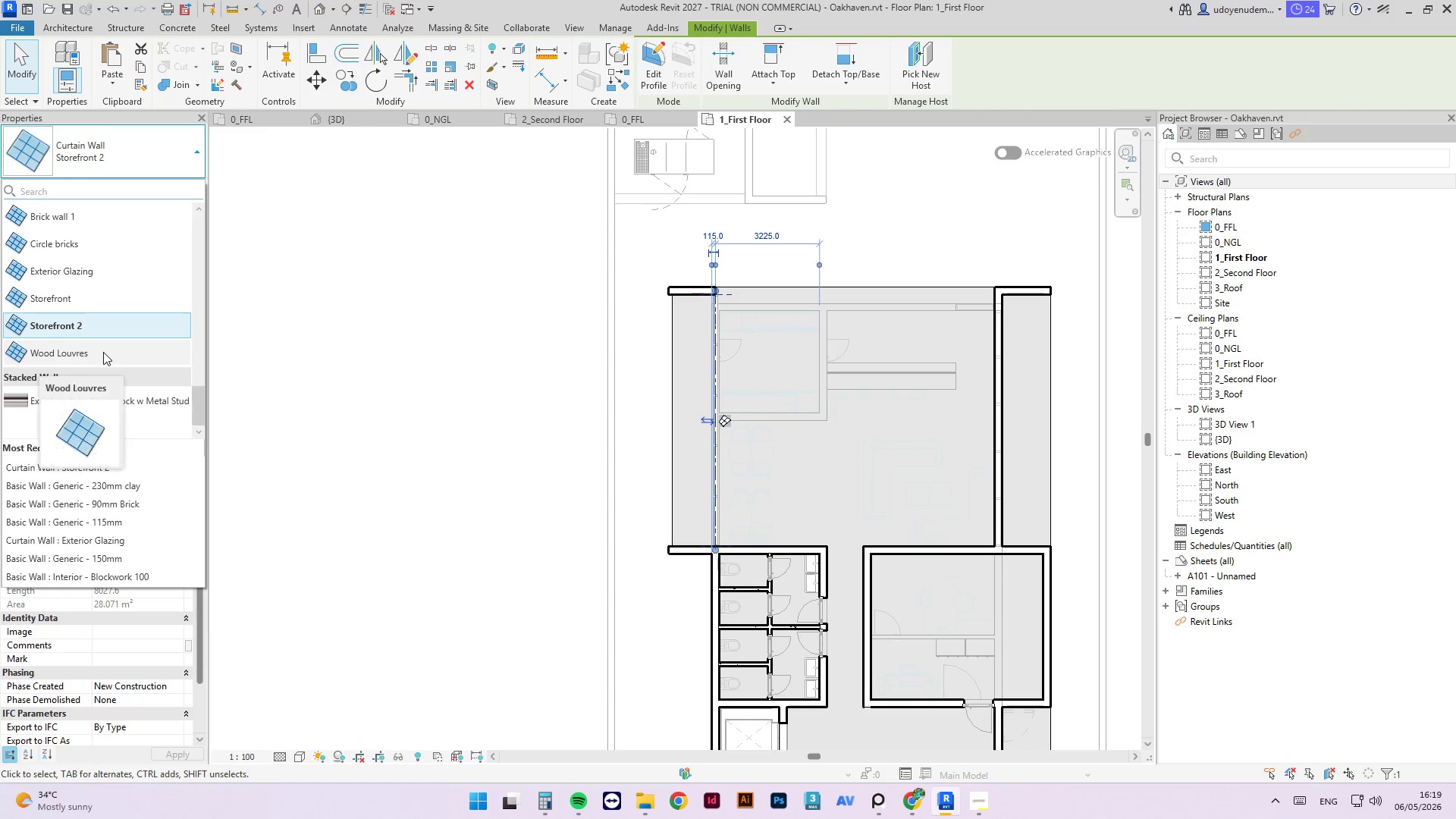 
left_click([103, 352])
 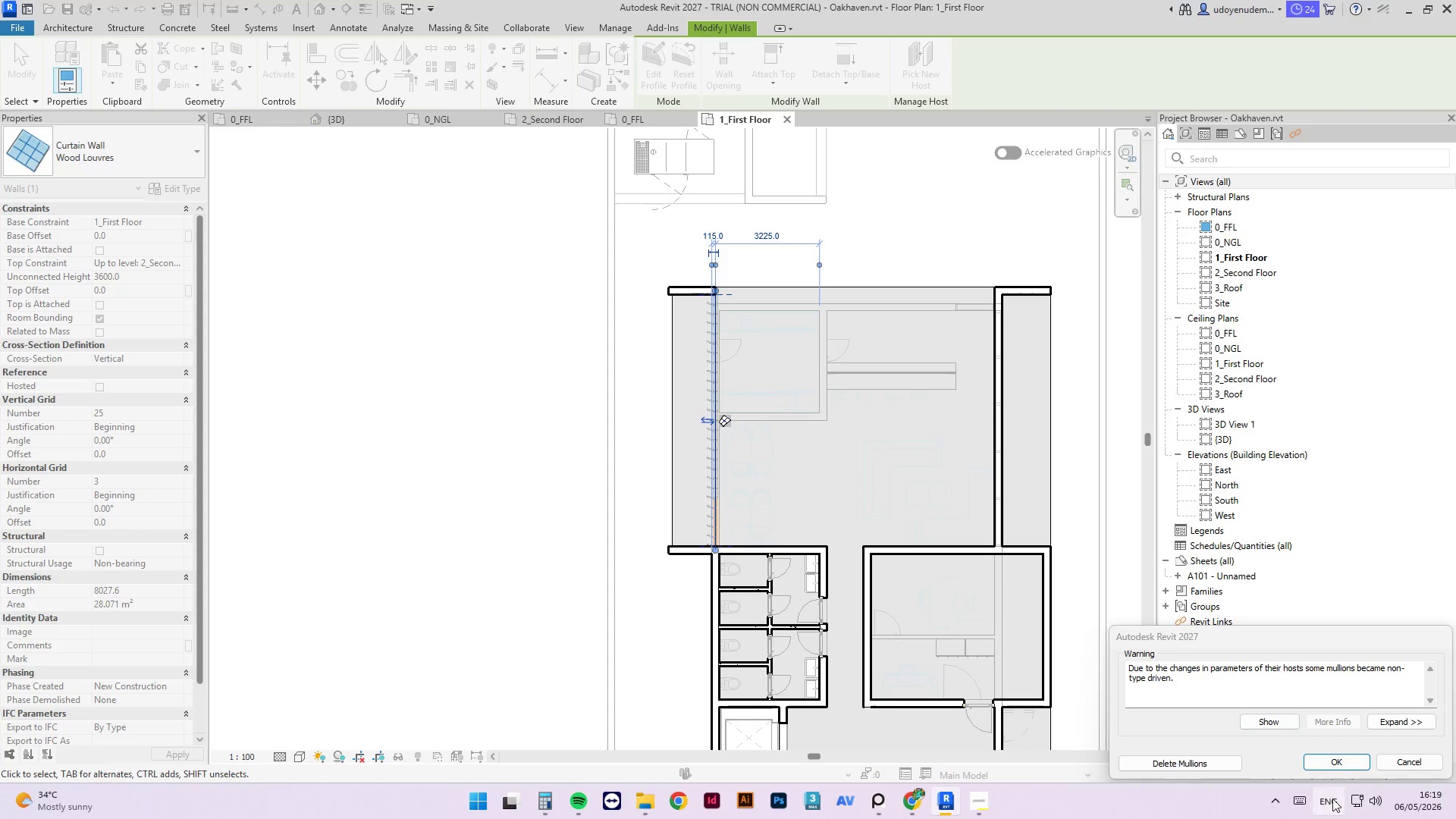 
left_click([1192, 759])
 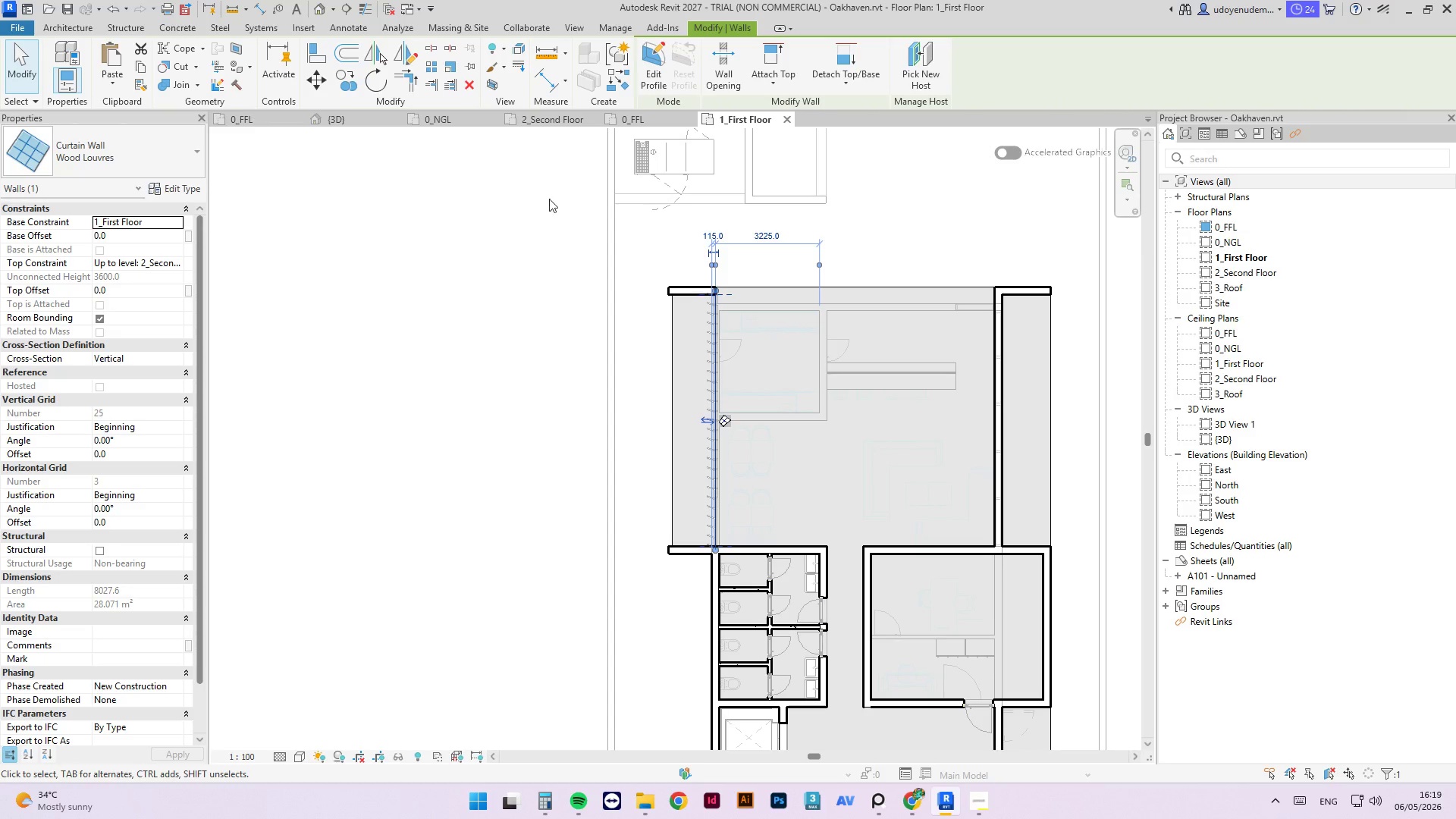 
left_click([457, 187])
 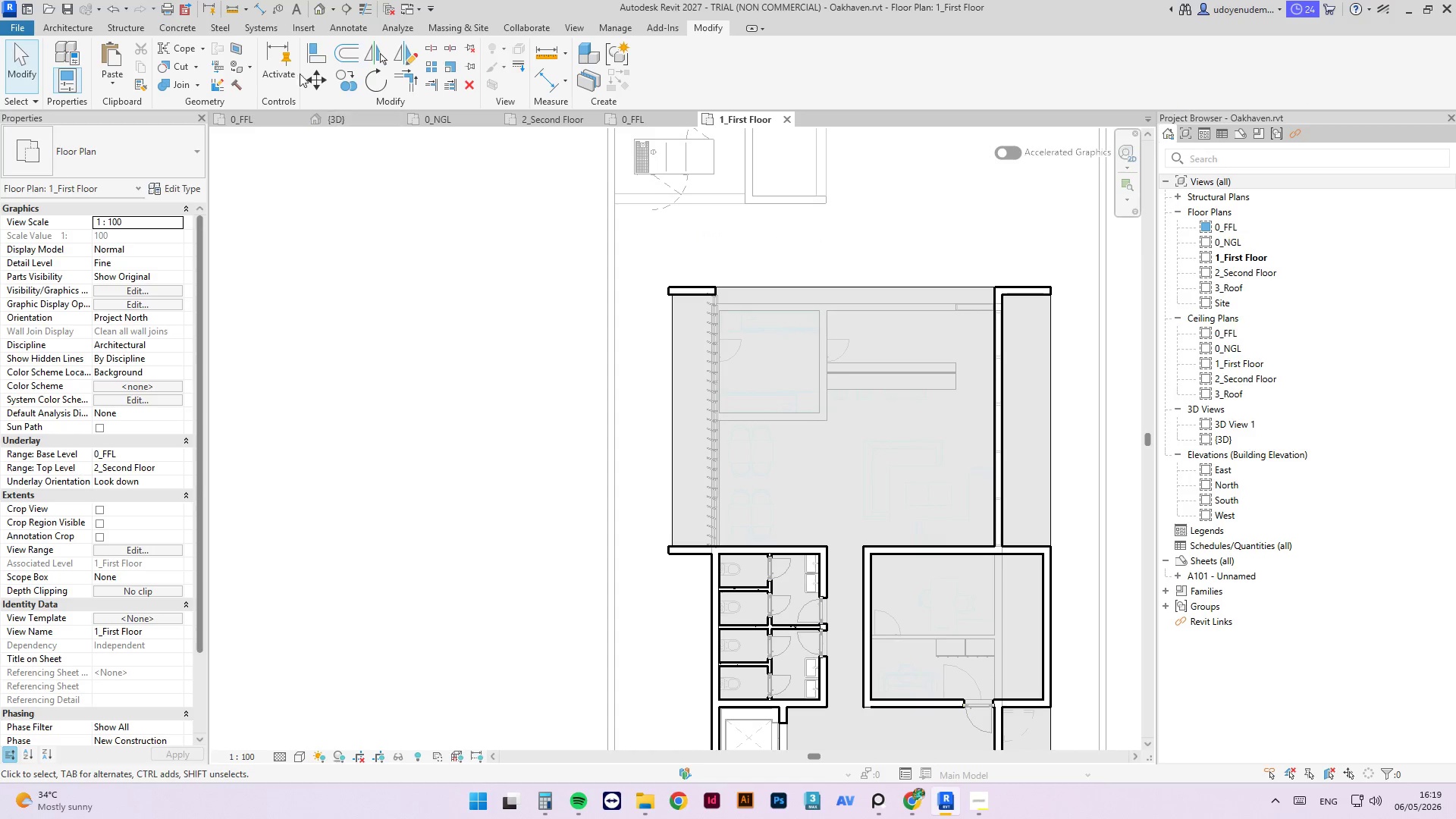 
left_click([344, 114])
 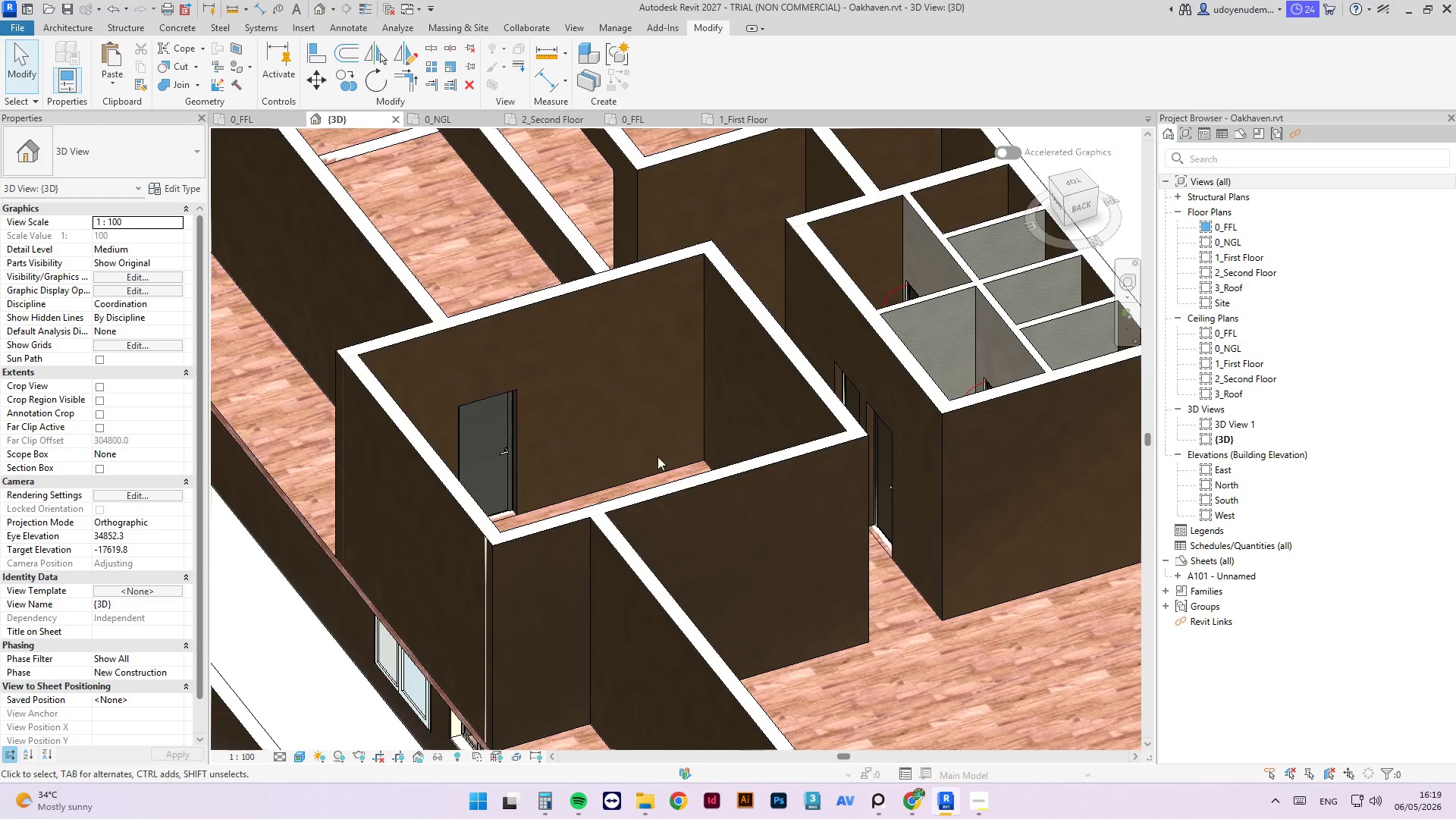 
hold_key(key=ShiftLeft, duration=0.98)
scroll: coordinate [865, 434], scroll_direction: down, amount: 13.0
 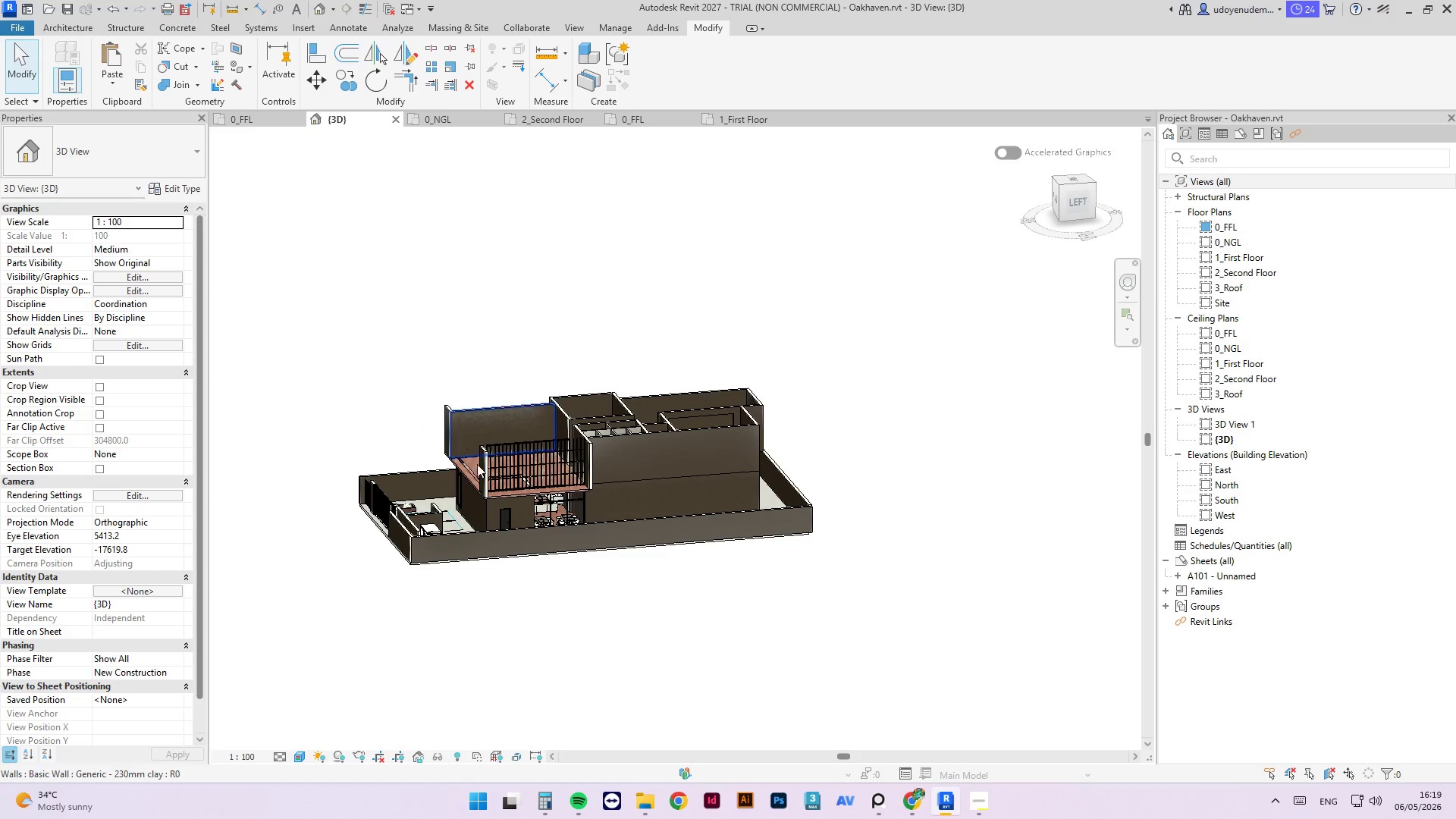 
hold_key(key=ShiftLeft, duration=2.2)
scroll: coordinate [674, 450], scroll_direction: up, amount: 1.0
 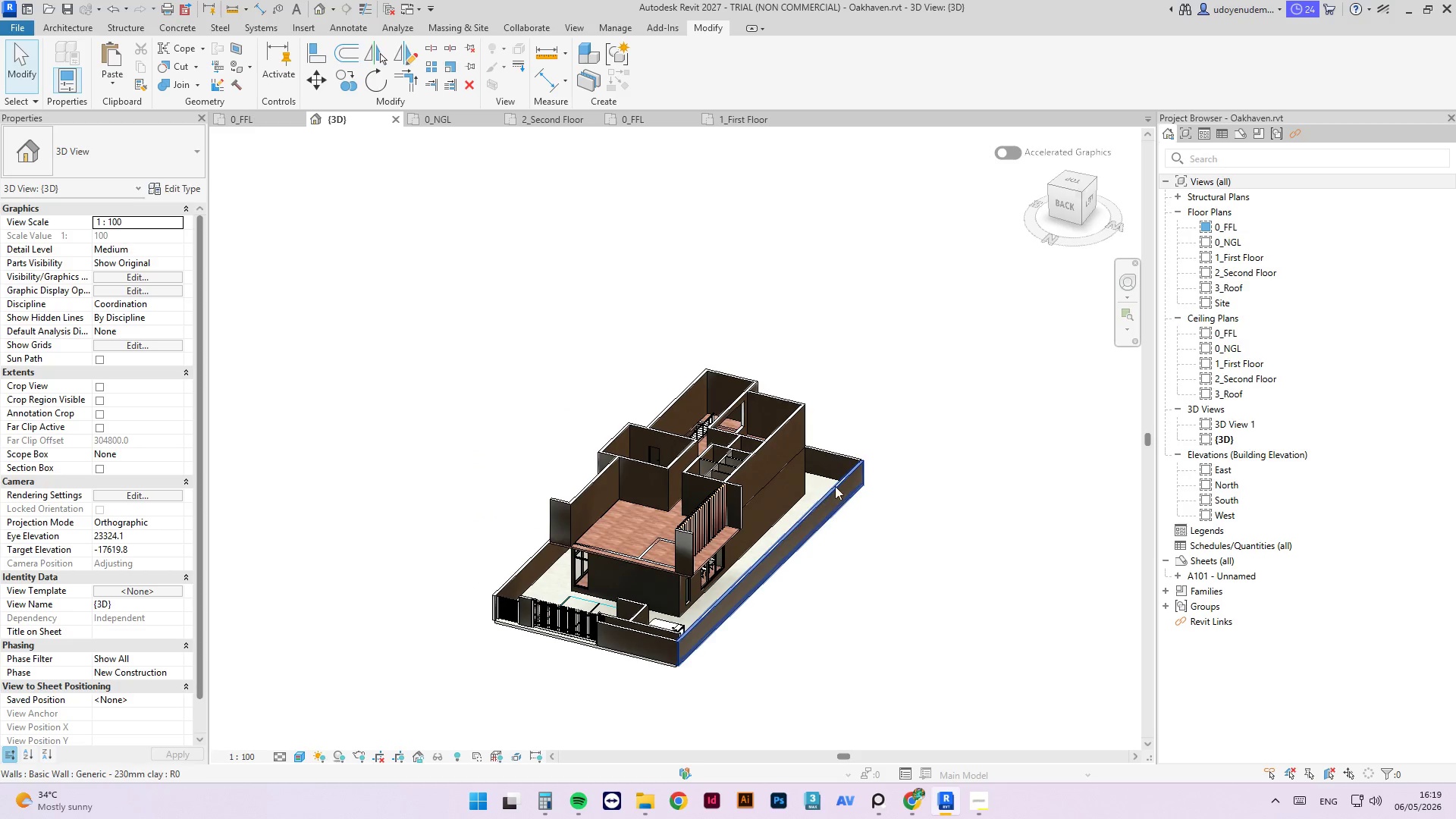 
scroll: coordinate [724, 530], scroll_direction: down, amount: 1.0
 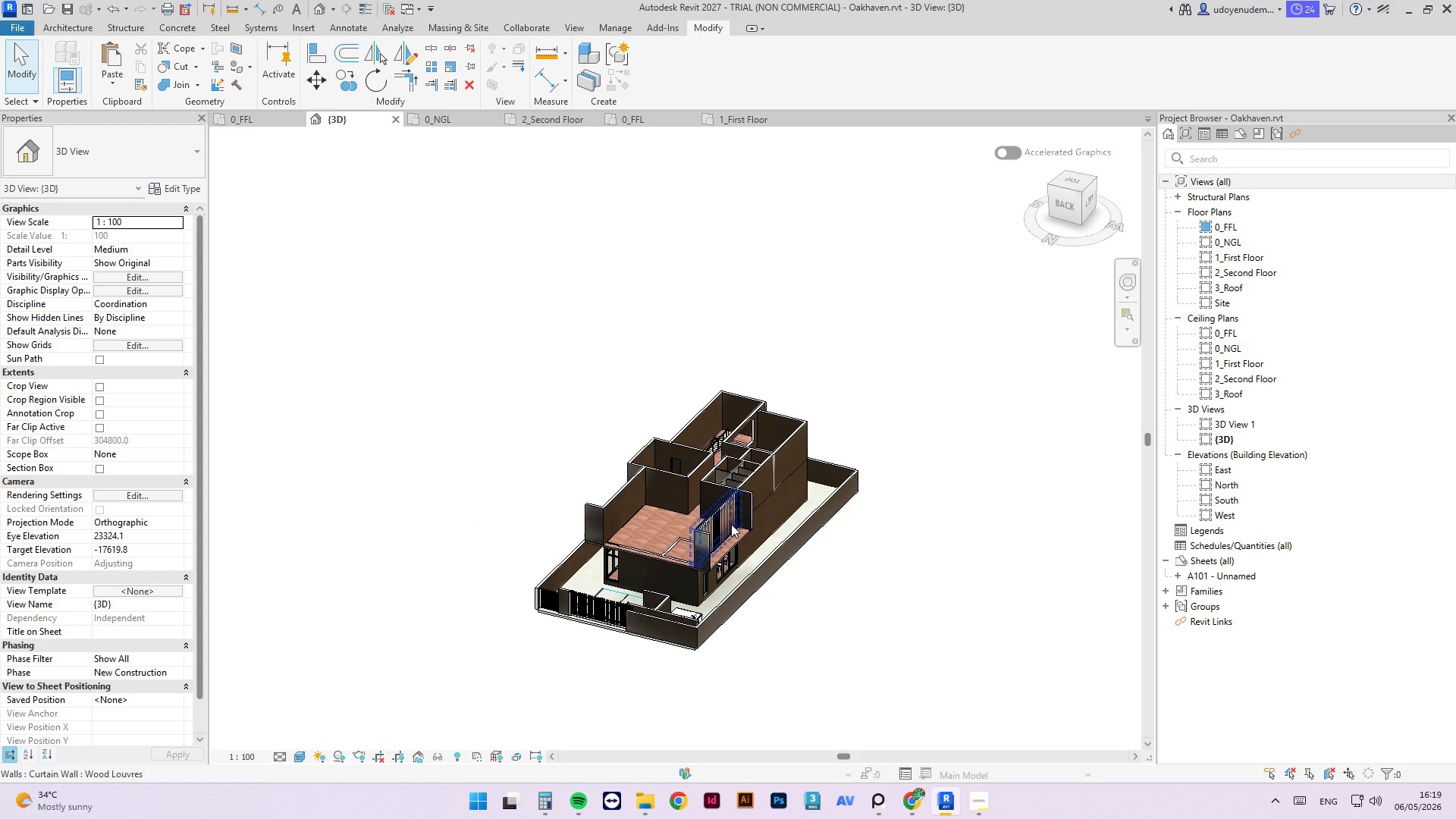 
wait(13.86)
 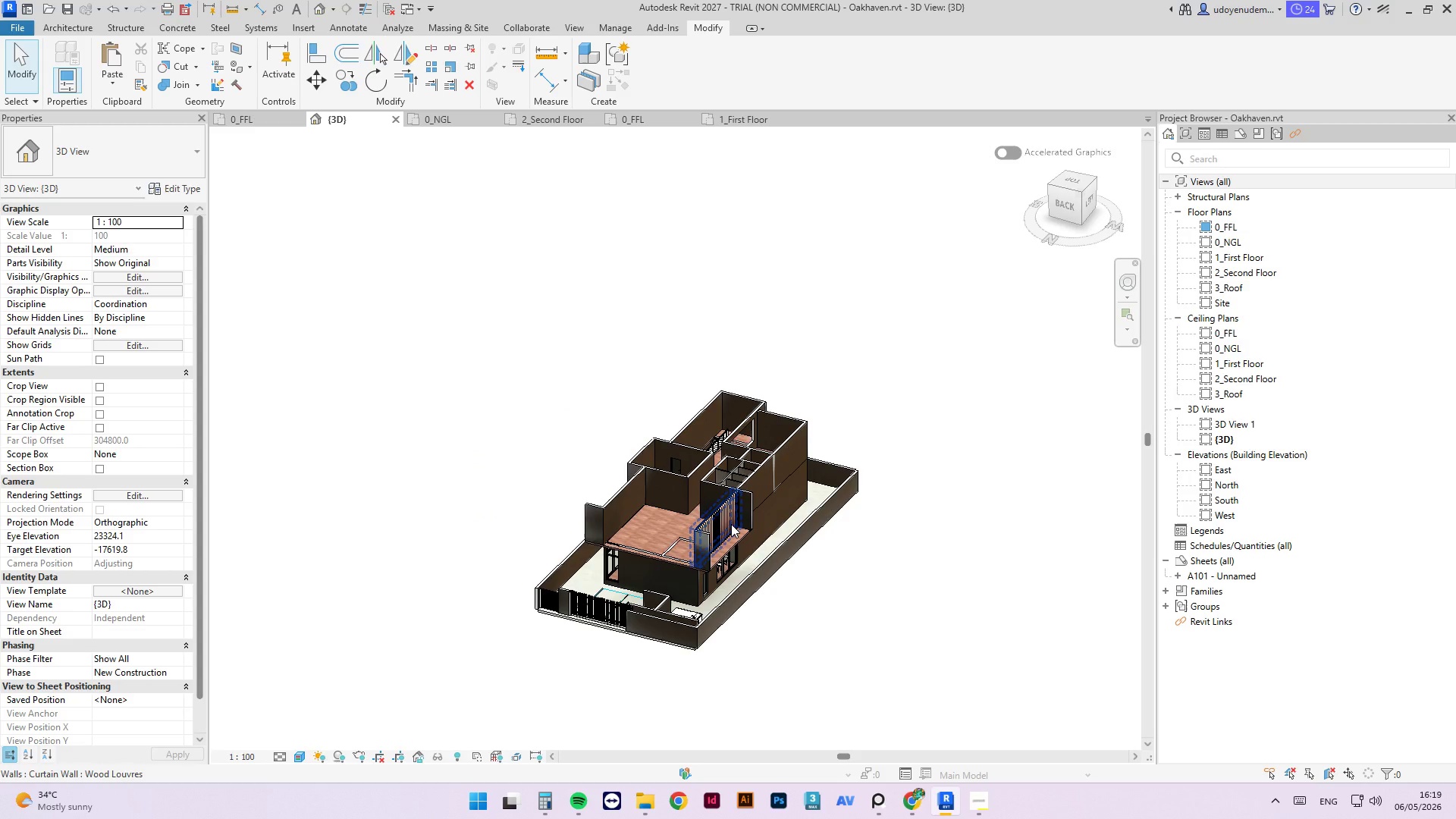 
key(Escape)
 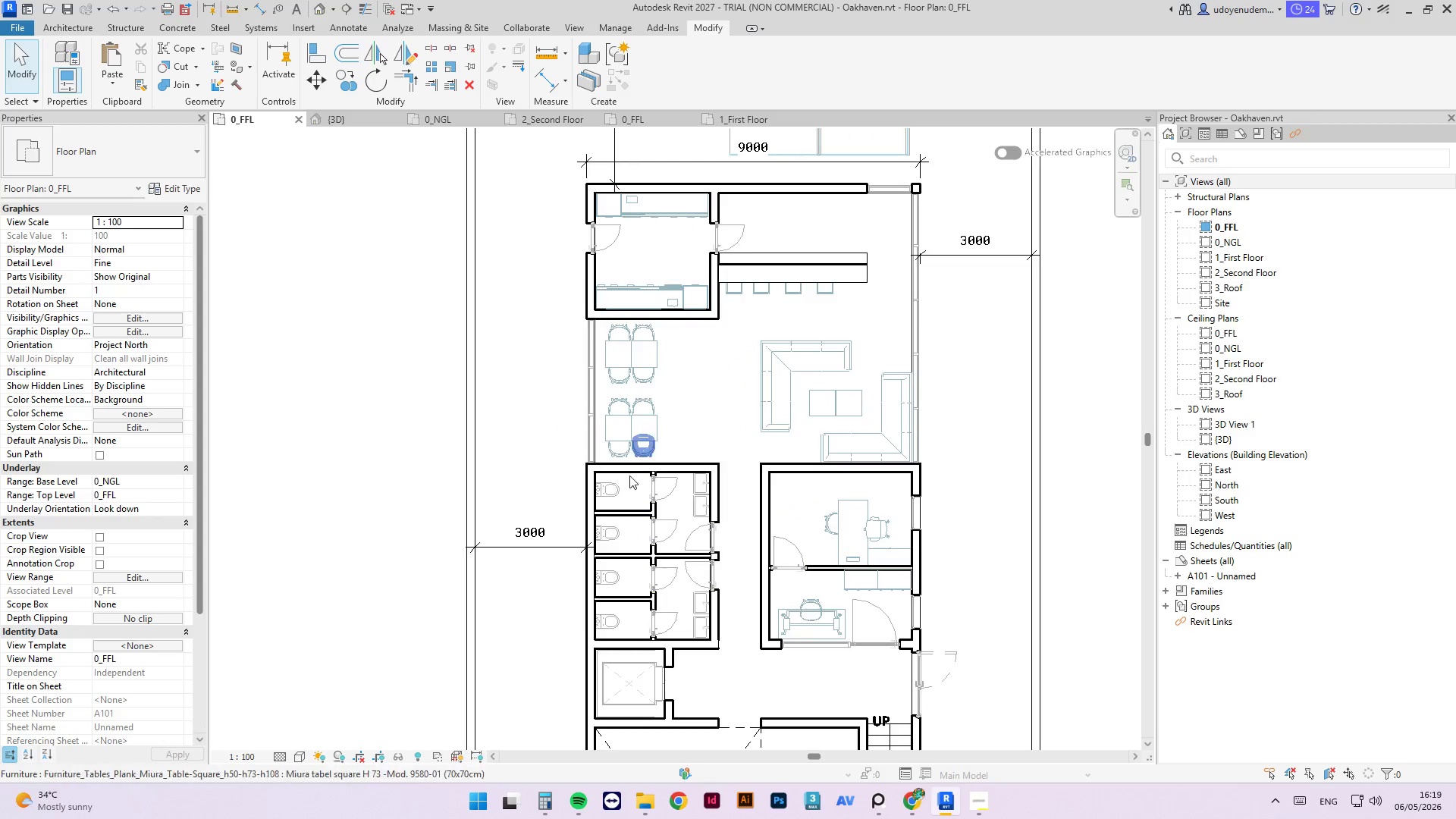 
key(Escape)
 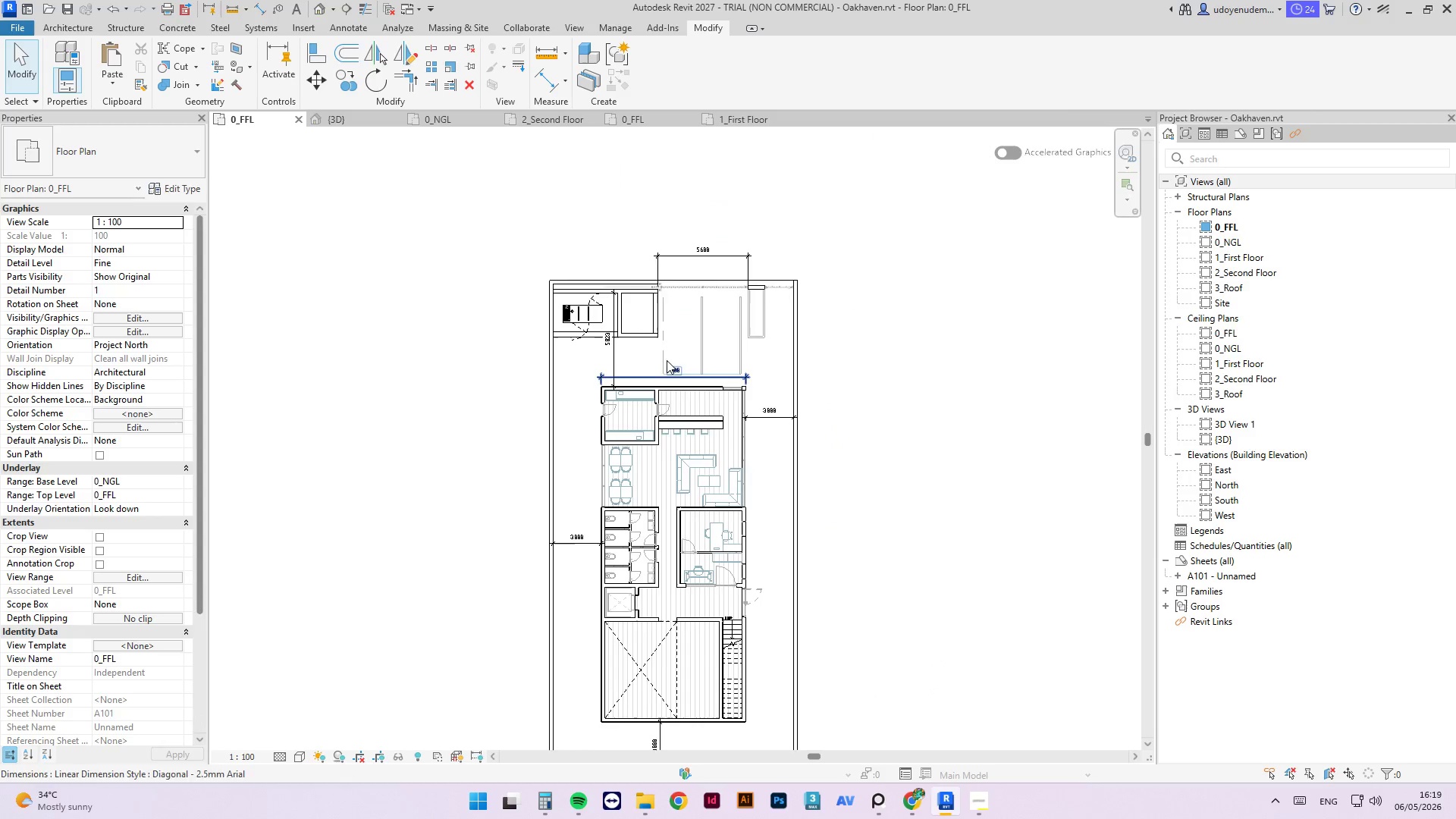 
scroll: coordinate [613, 541], scroll_direction: down, amount: 2.0
 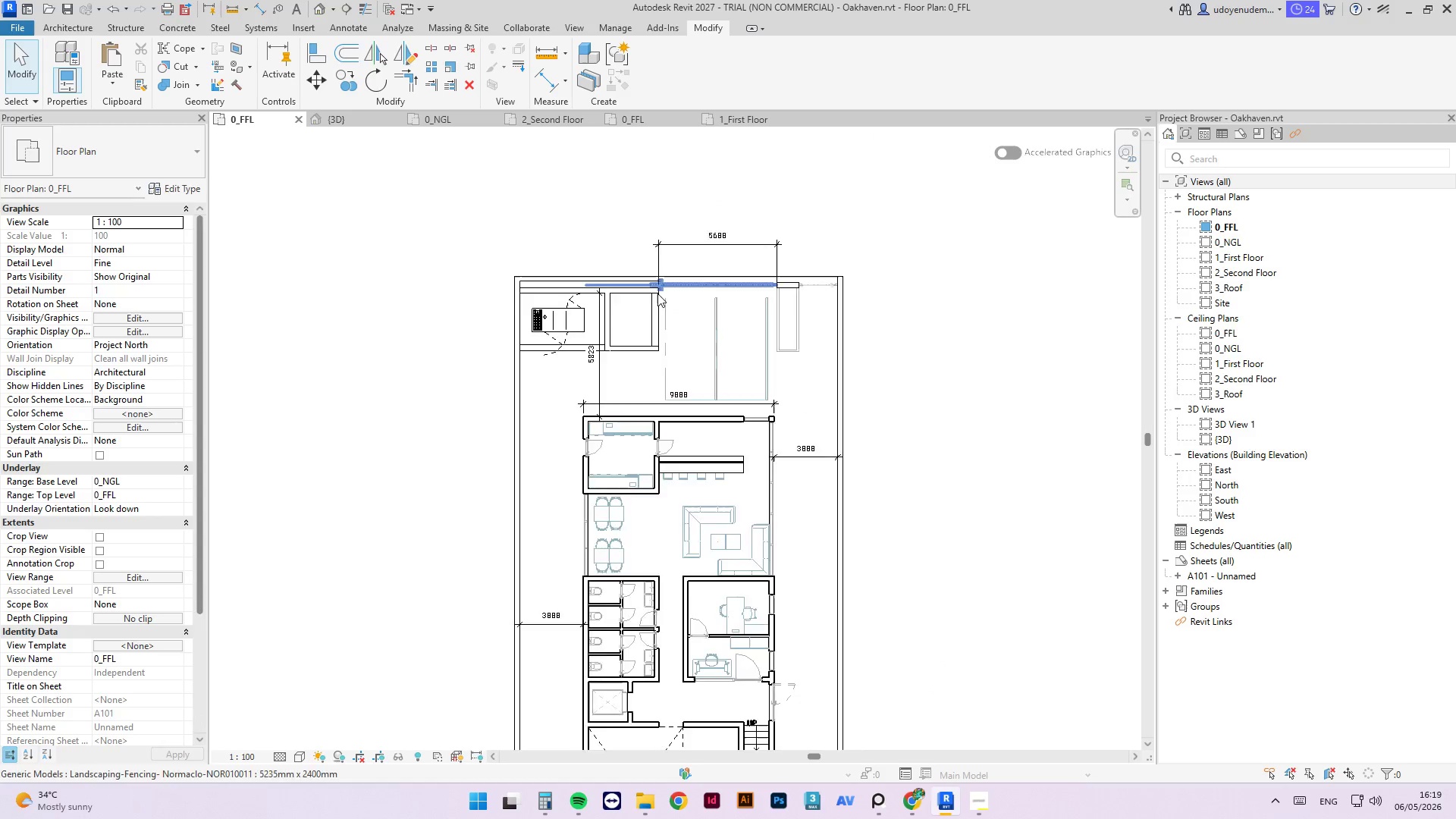 
scroll: coordinate [656, 295], scroll_direction: up, amount: 5.0
 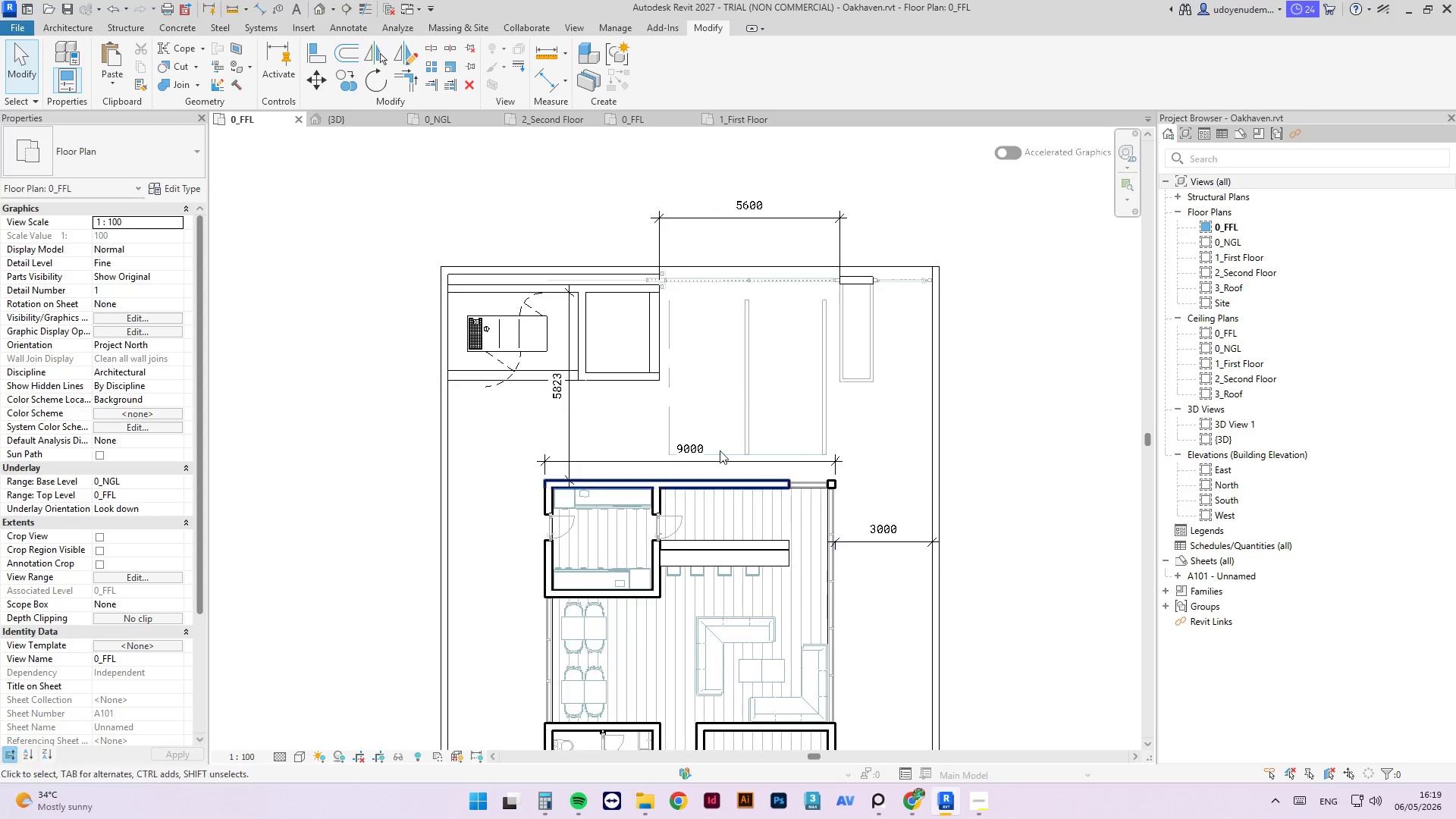 
scroll: coordinate [621, 317], scroll_direction: down, amount: 5.0
 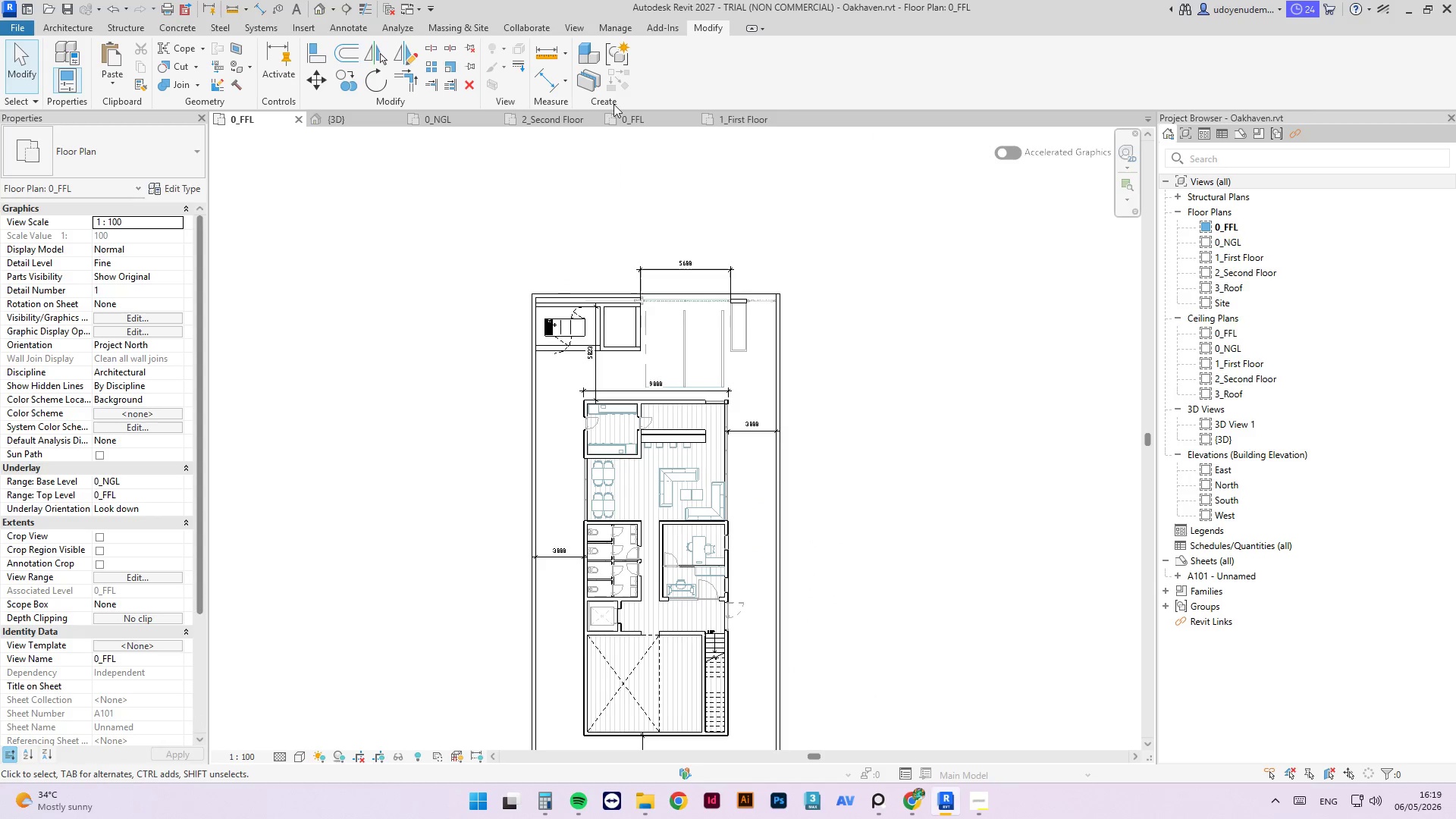 
left_click([763, 124])
 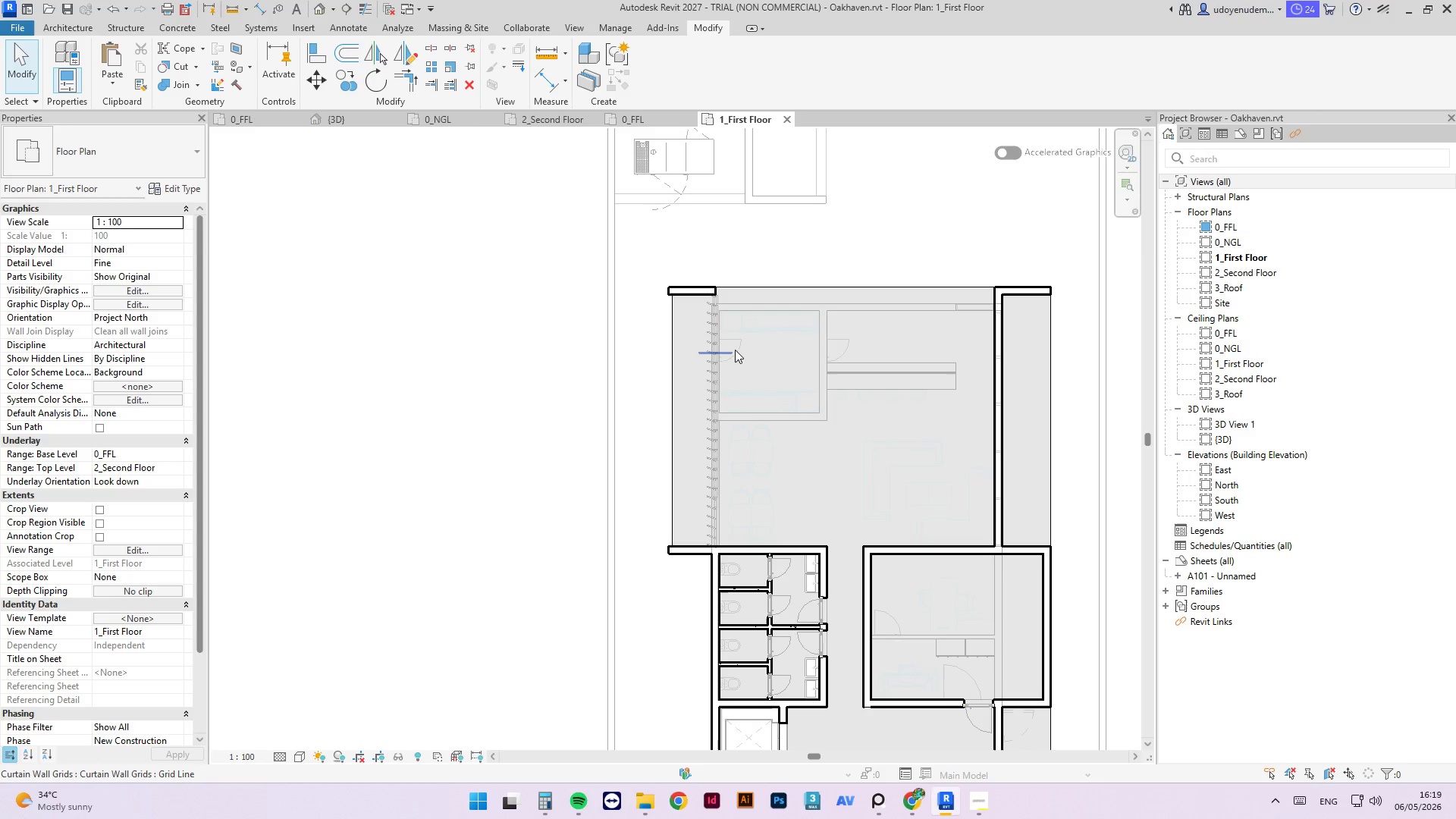 
left_click([713, 359])
 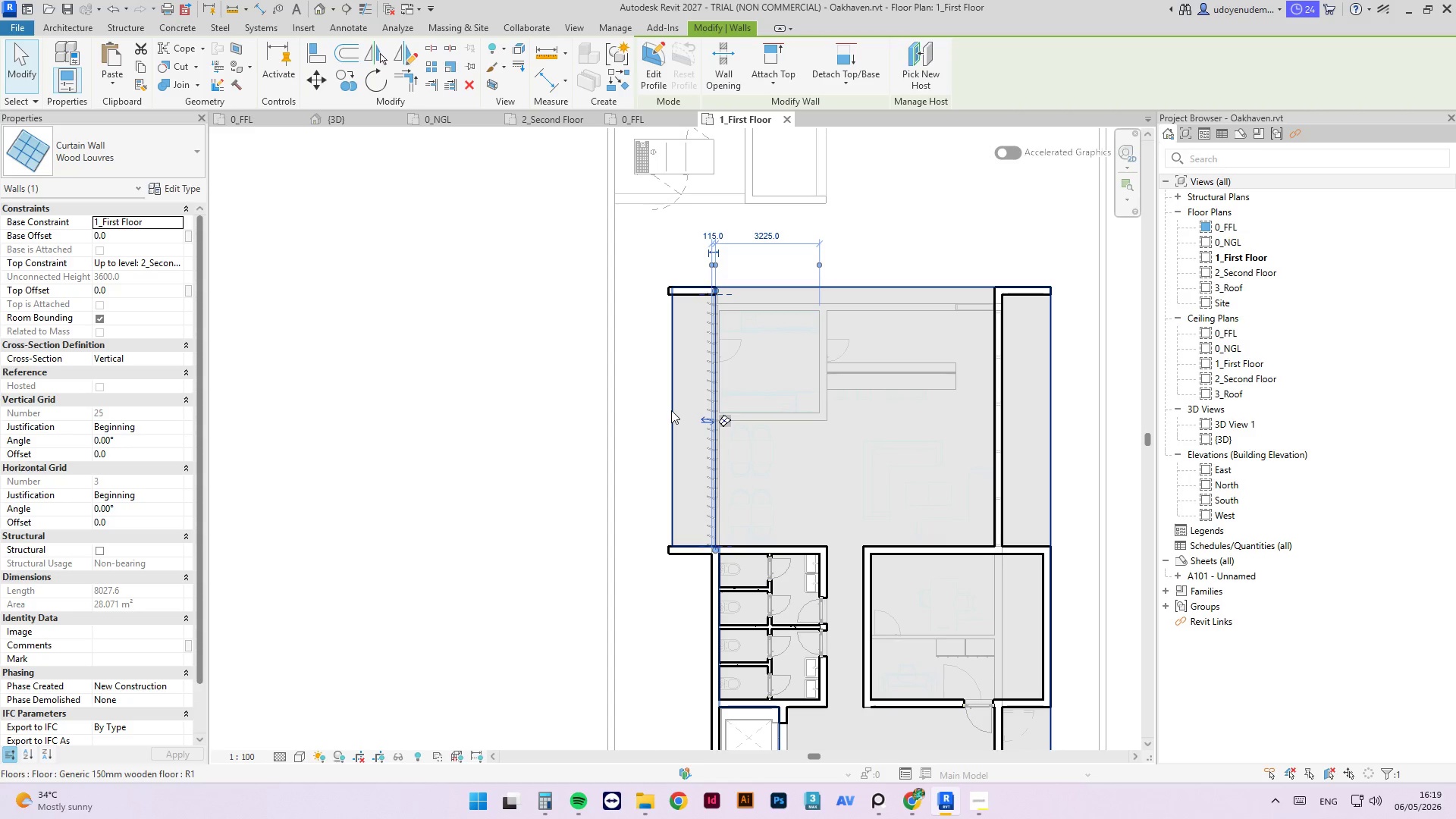 
key(Delete)
 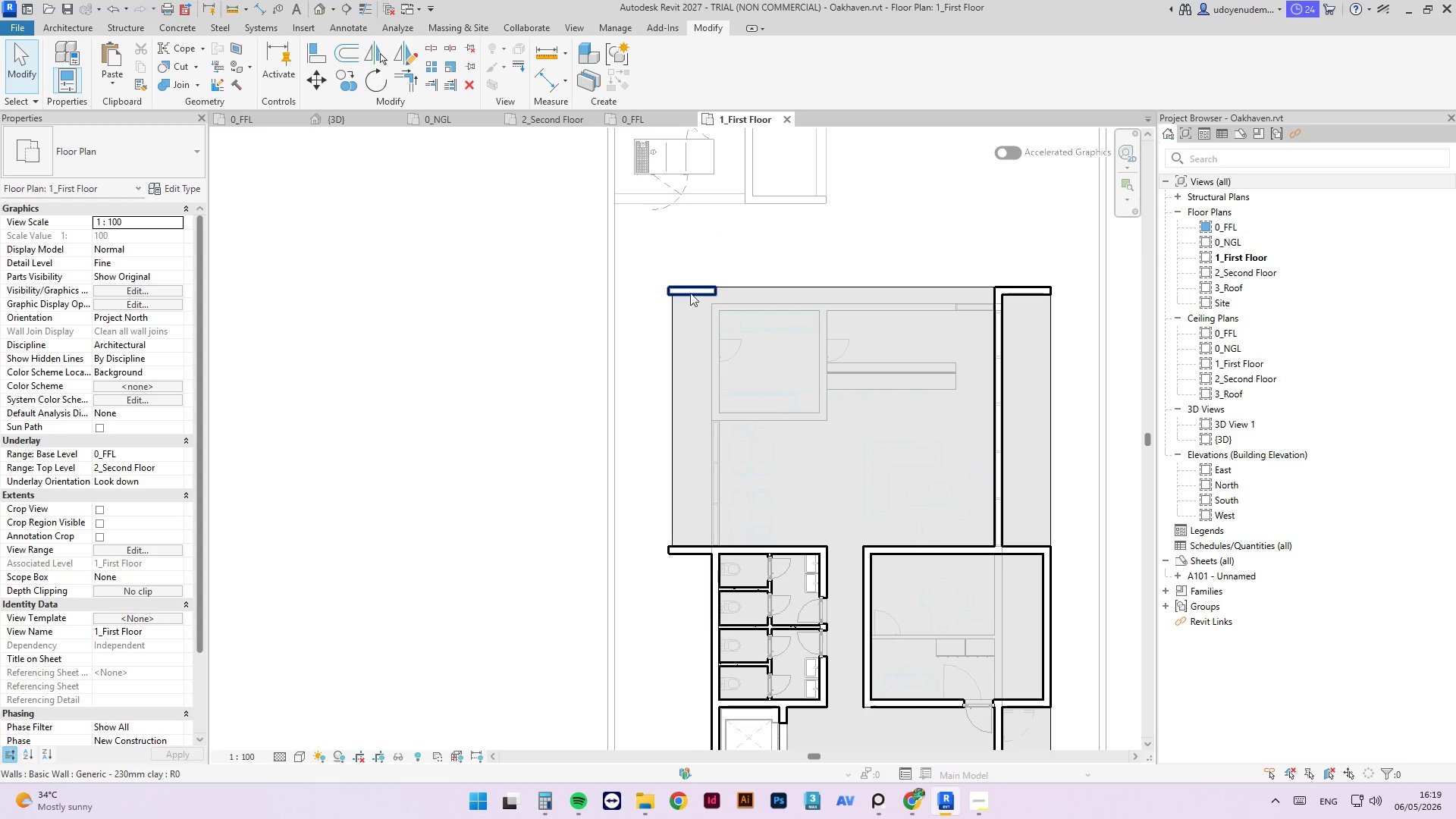 
left_click([708, 290])
 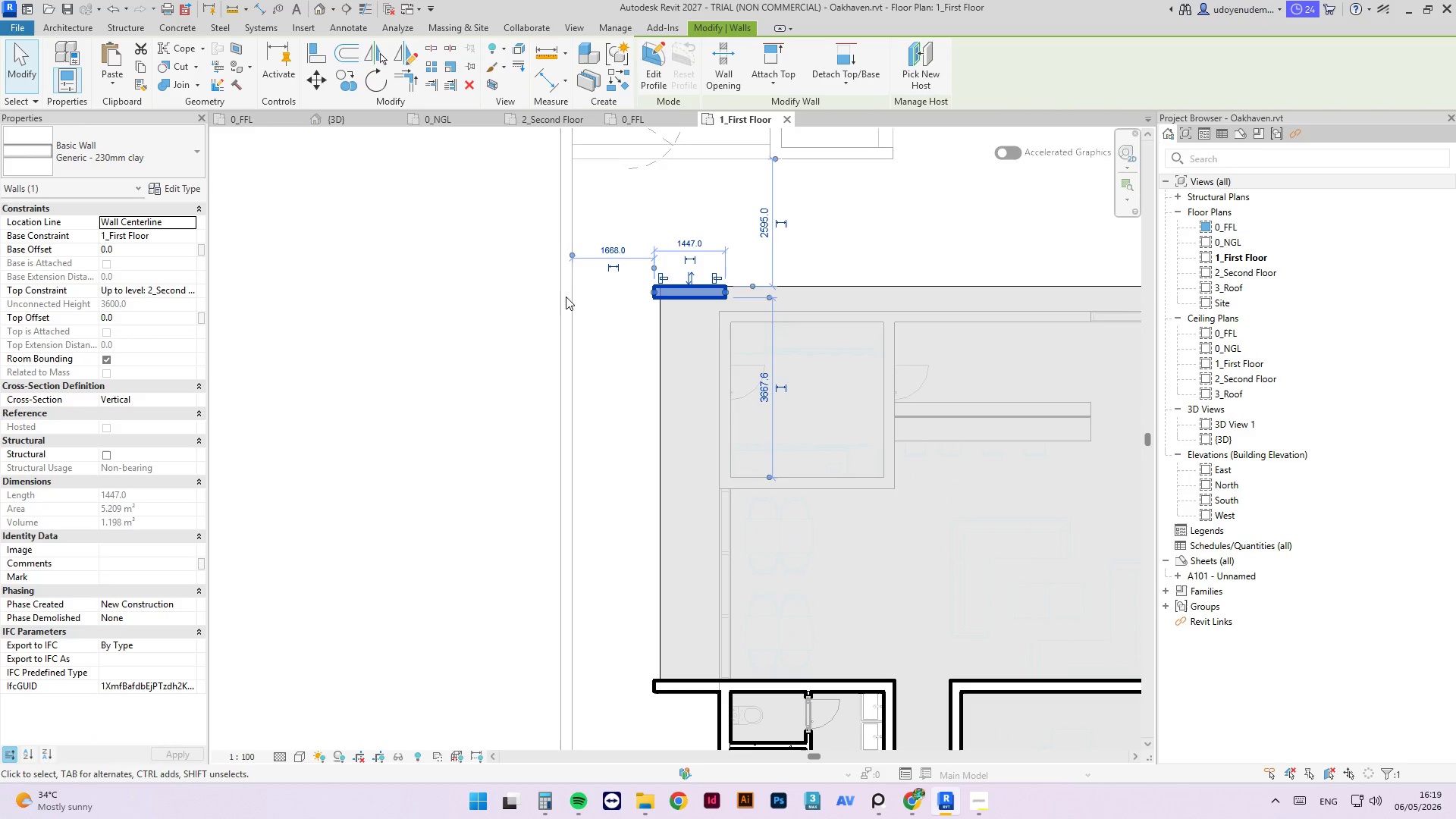 
scroll: coordinate [695, 289], scroll_direction: up, amount: 3.0
 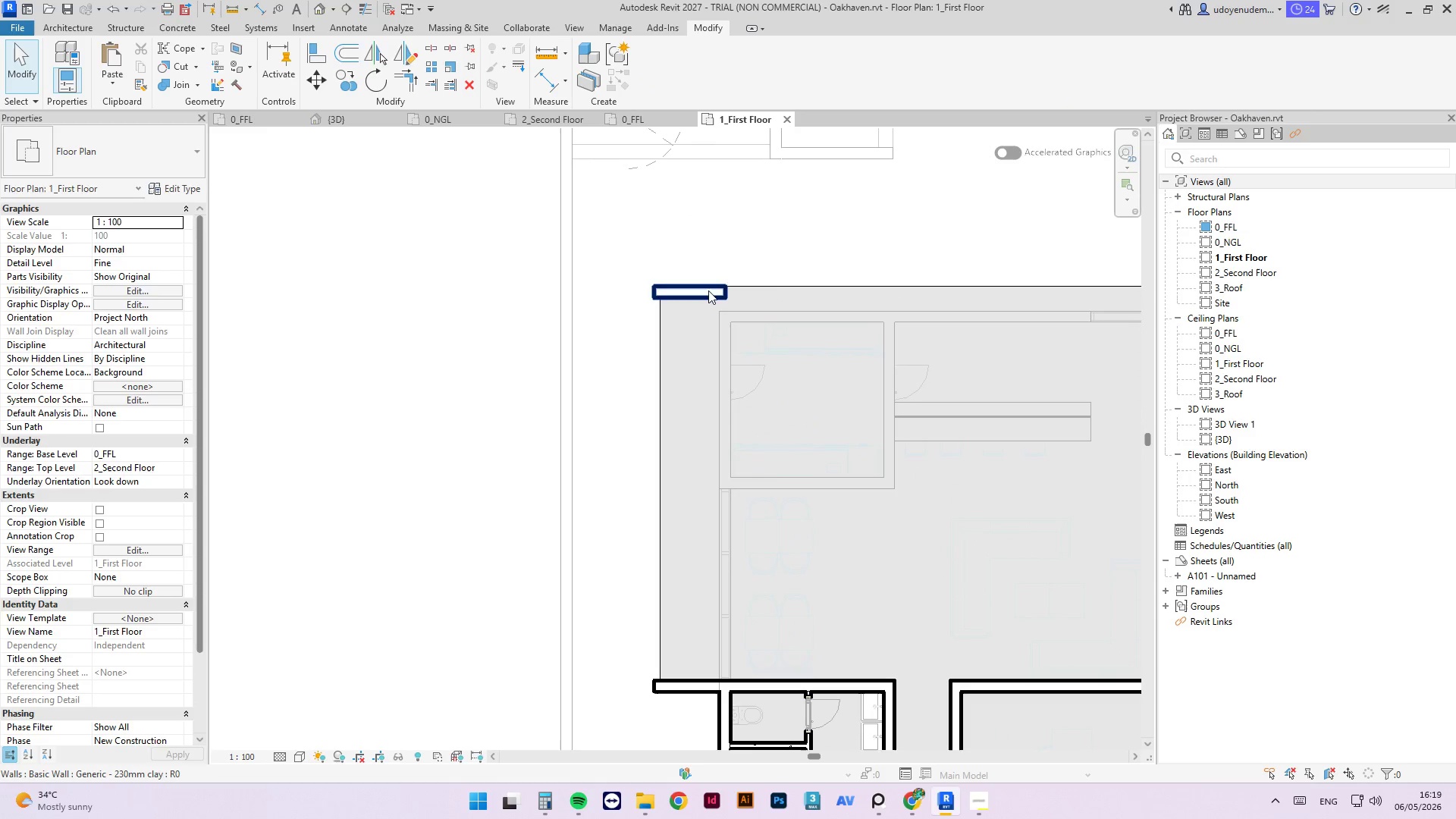 
key(Delete)
 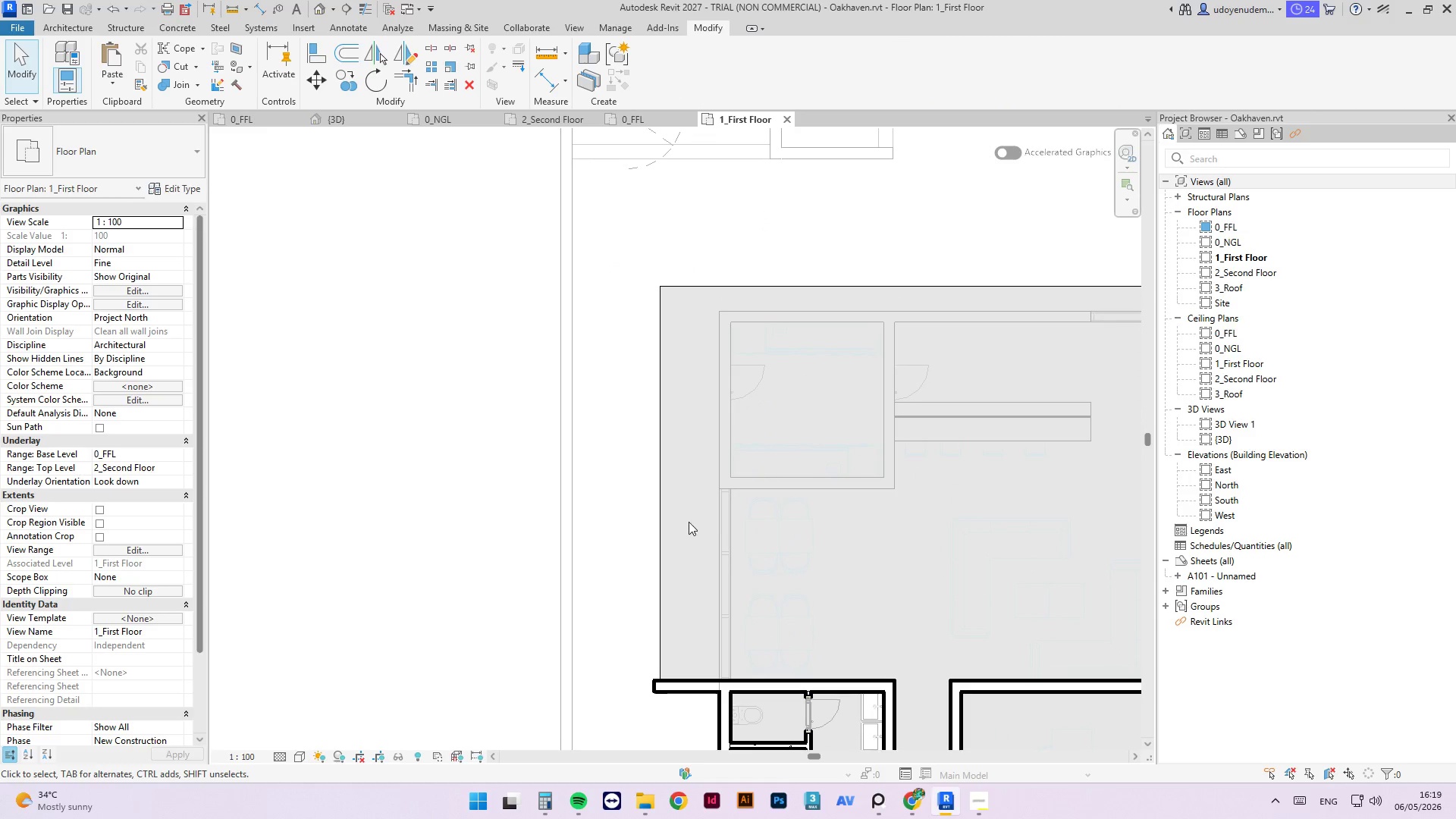 
scroll: coordinate [616, 616], scroll_direction: down, amount: 3.0
 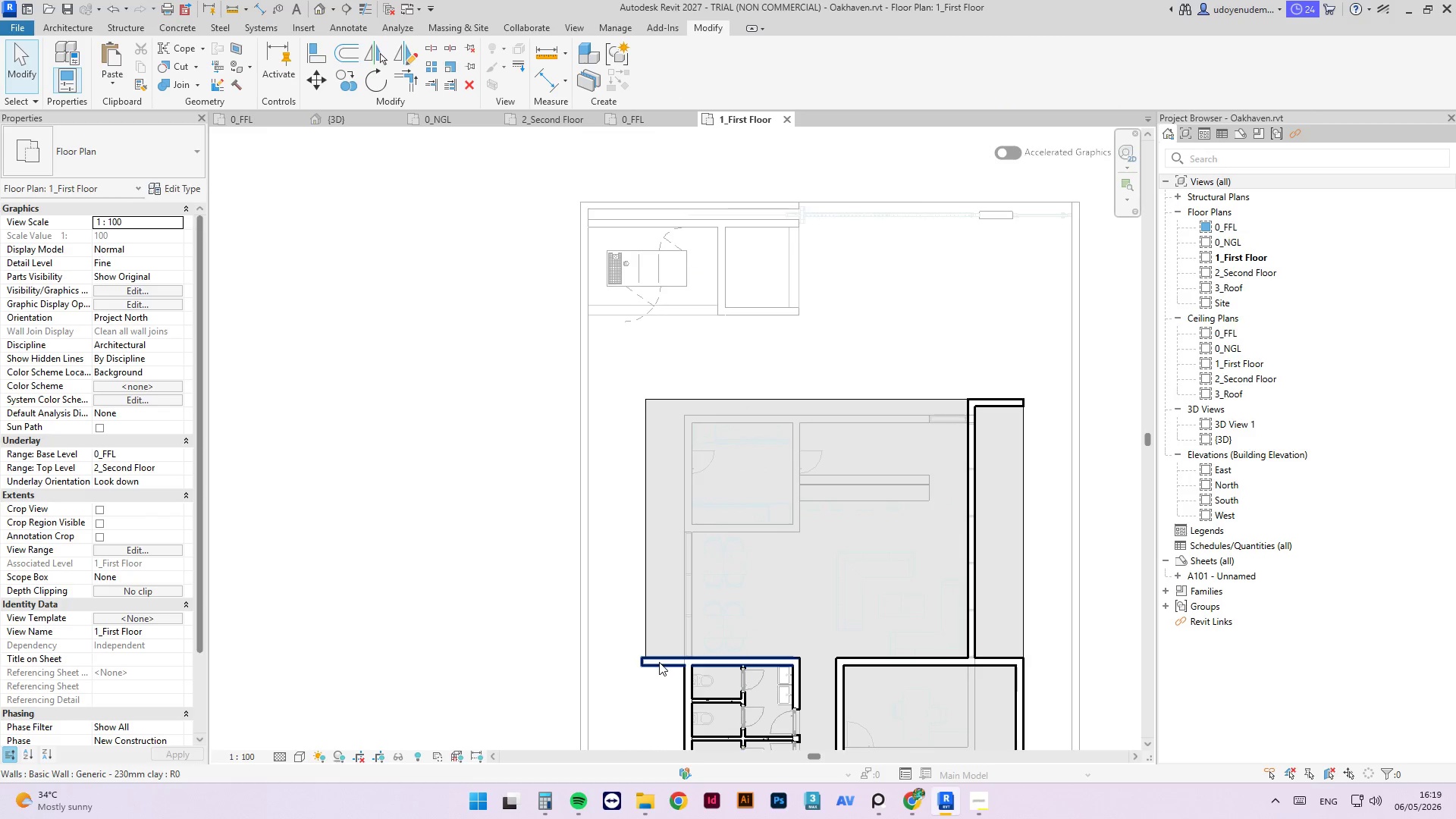 
left_click([660, 662])
 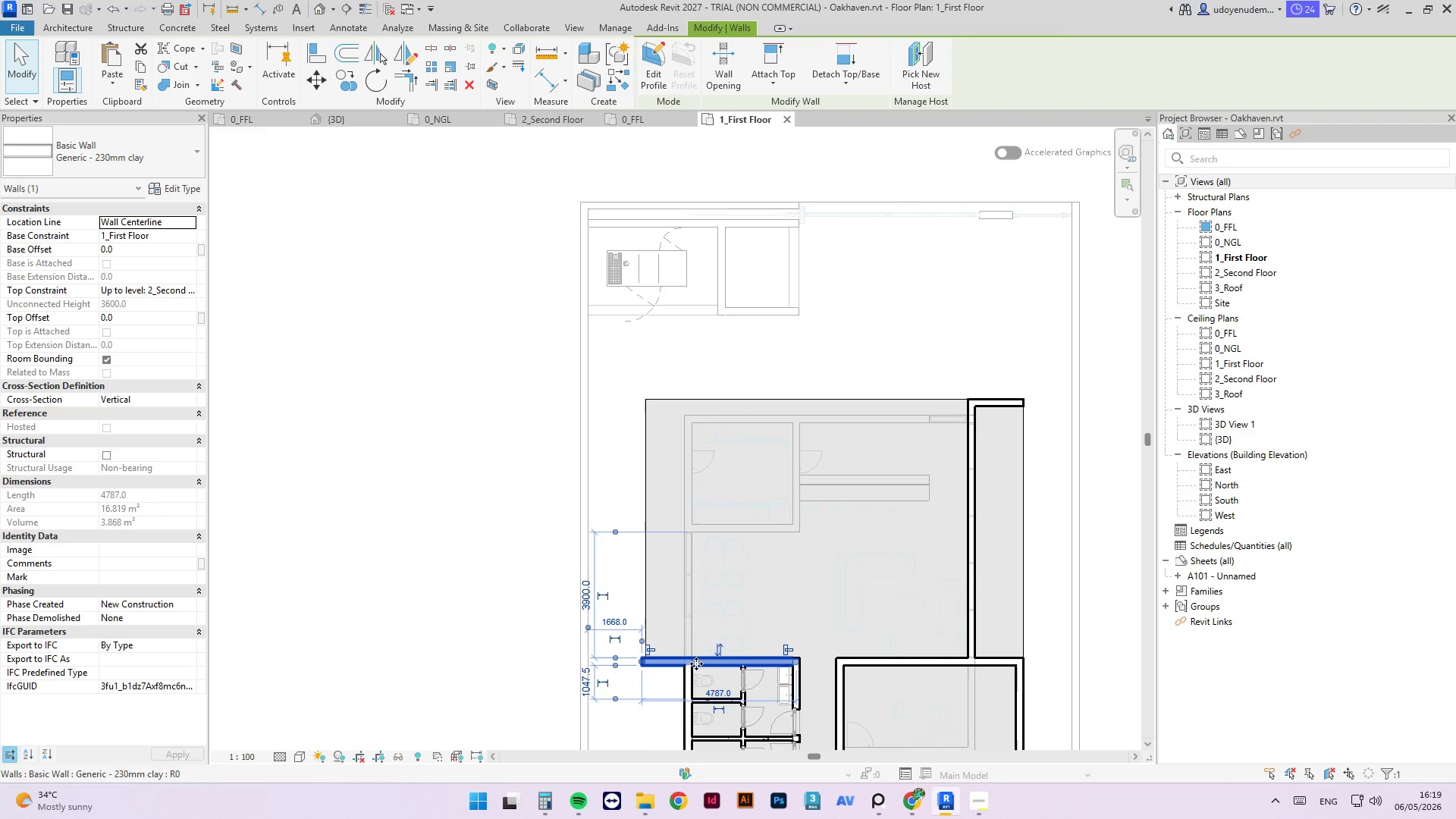 
type(cs)
 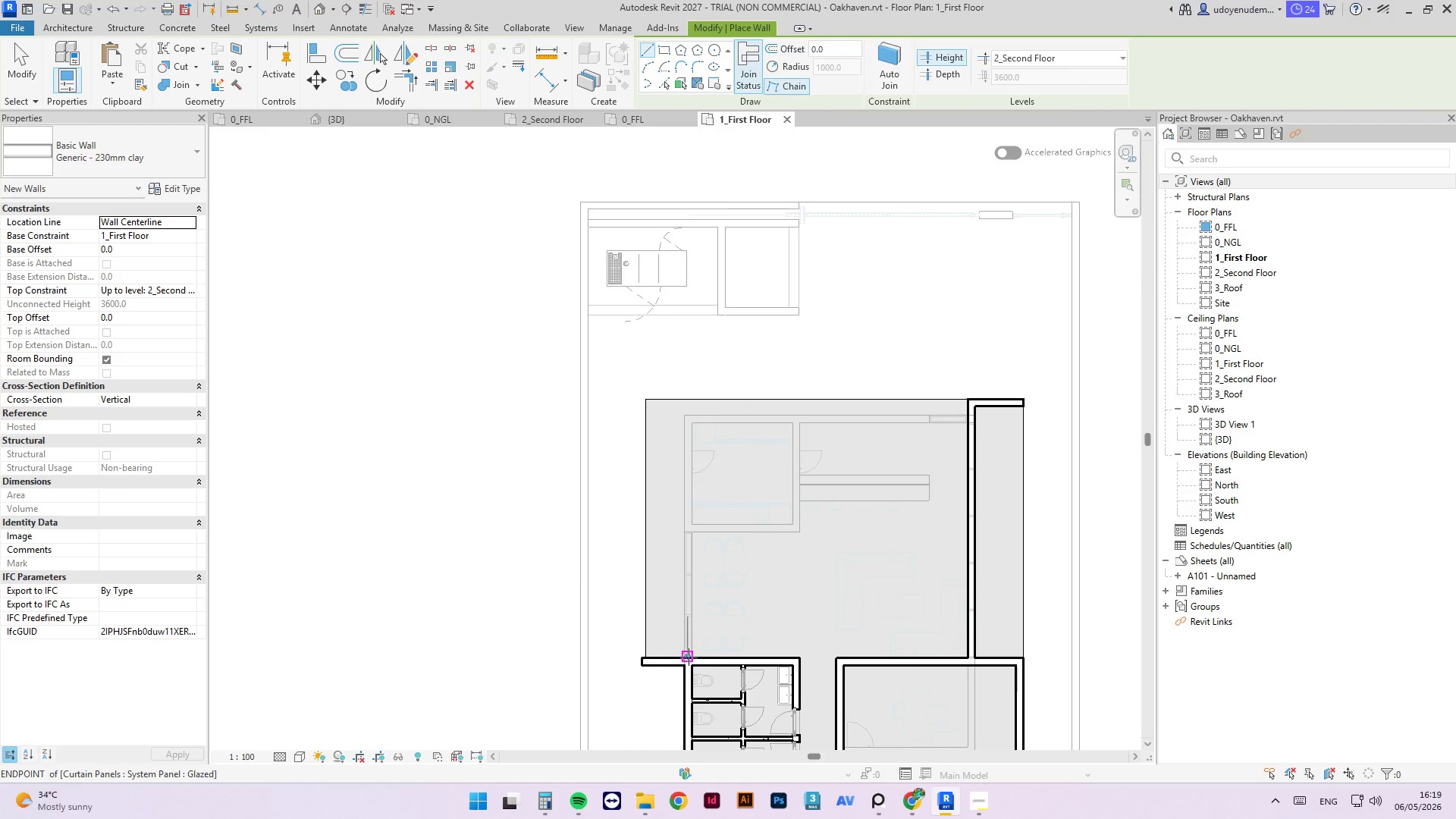 
left_click([689, 659])
 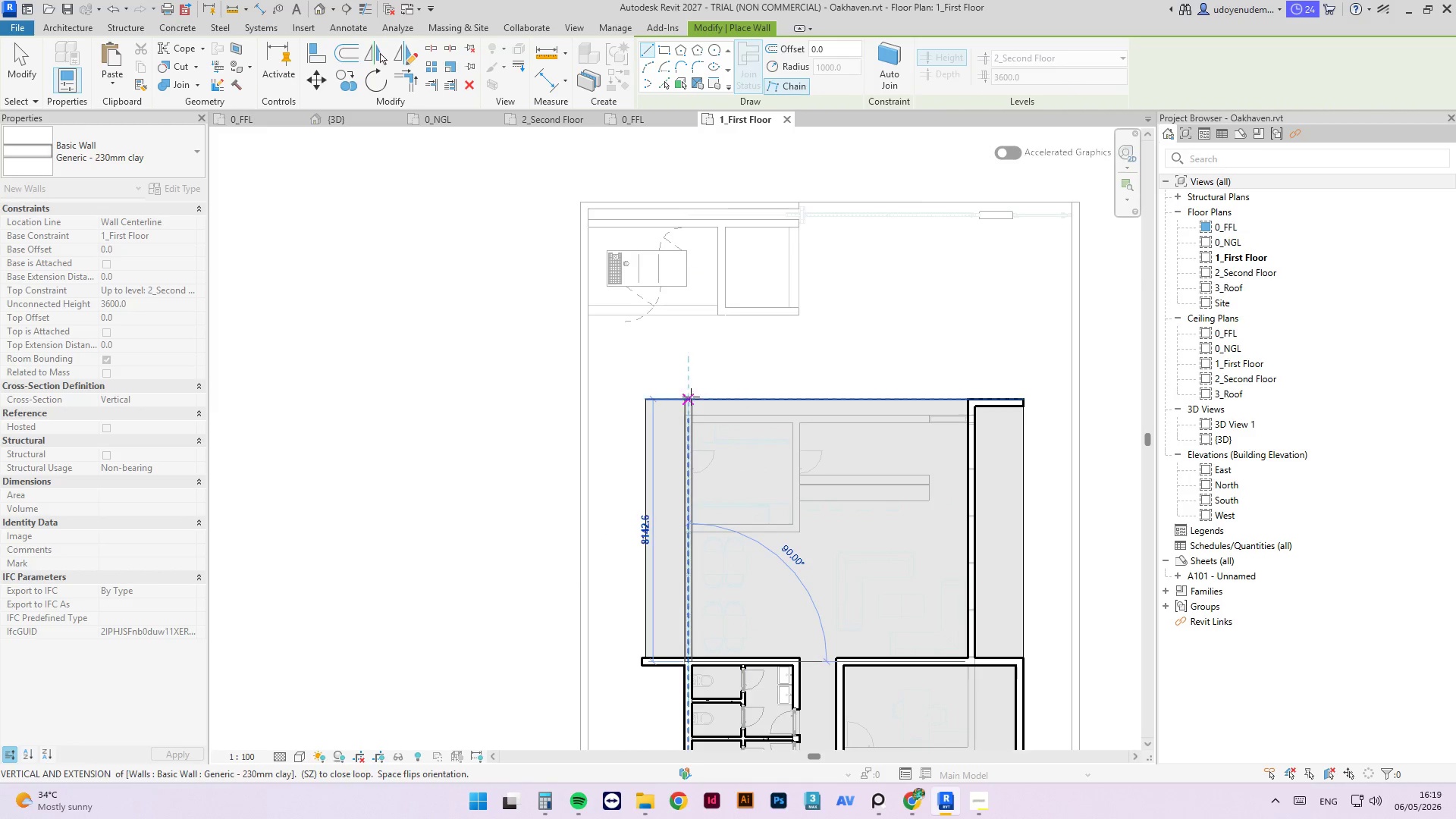 
left_click([691, 397])
 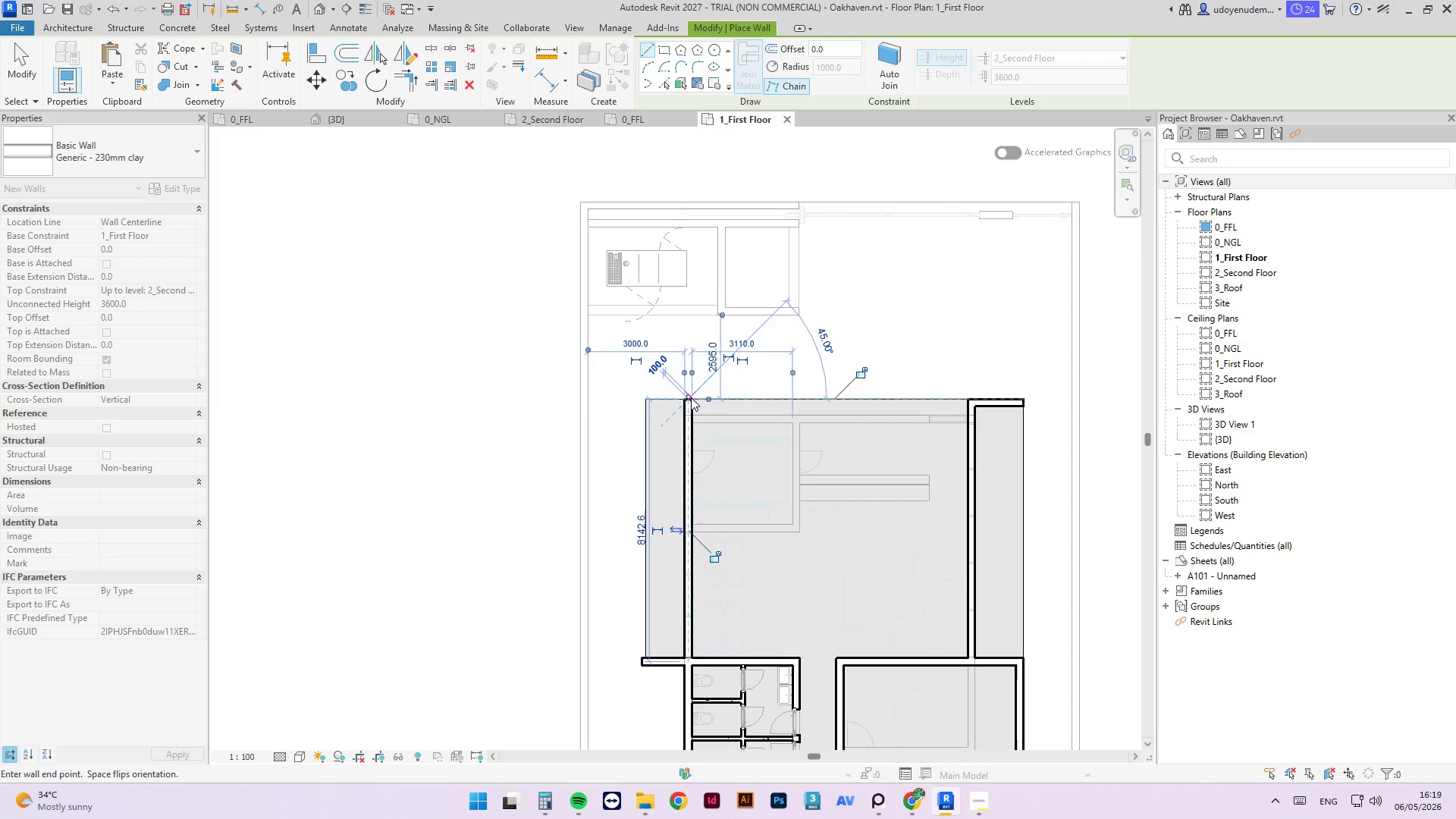 
key(Escape)
 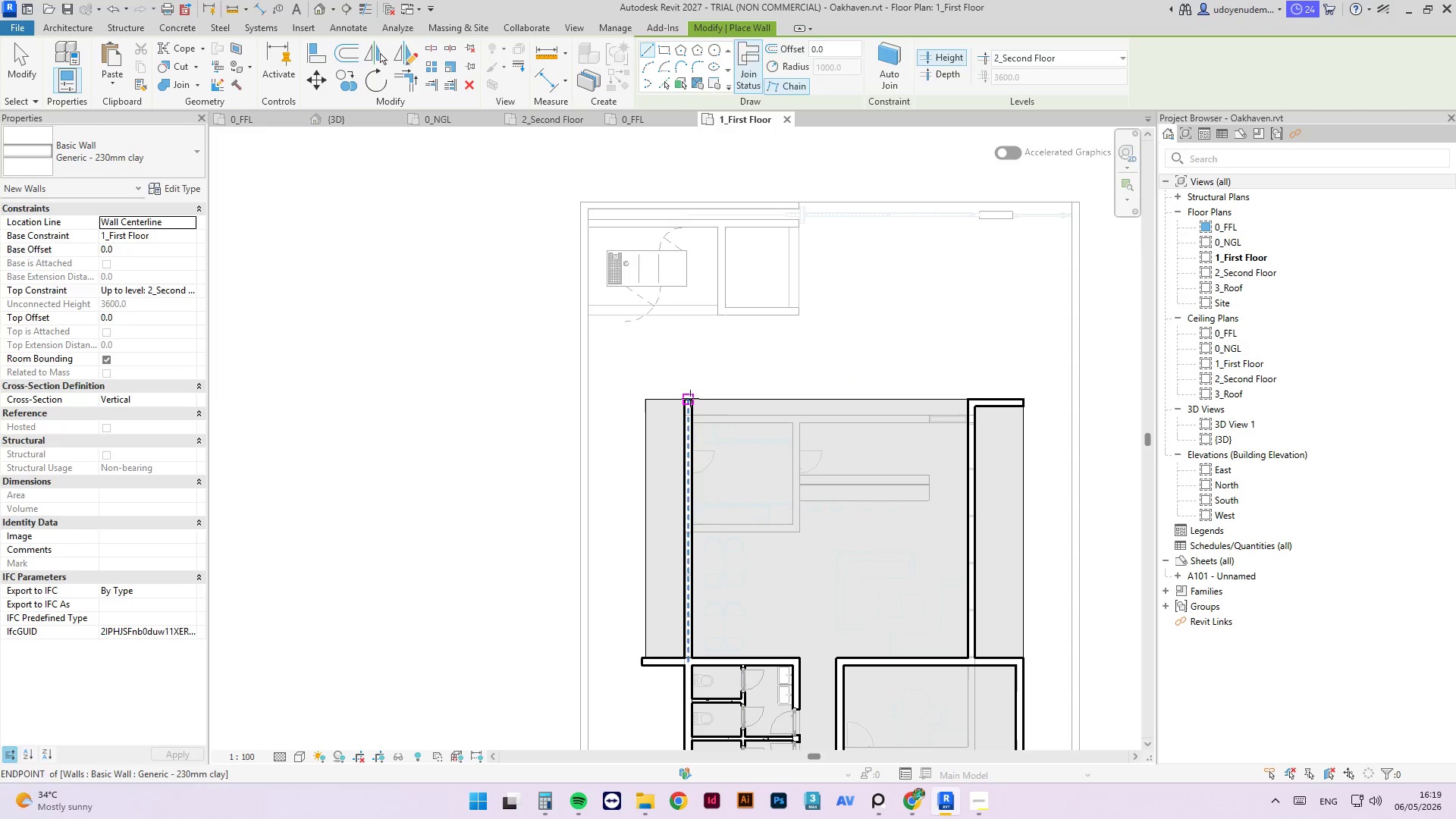 
key(Escape)
 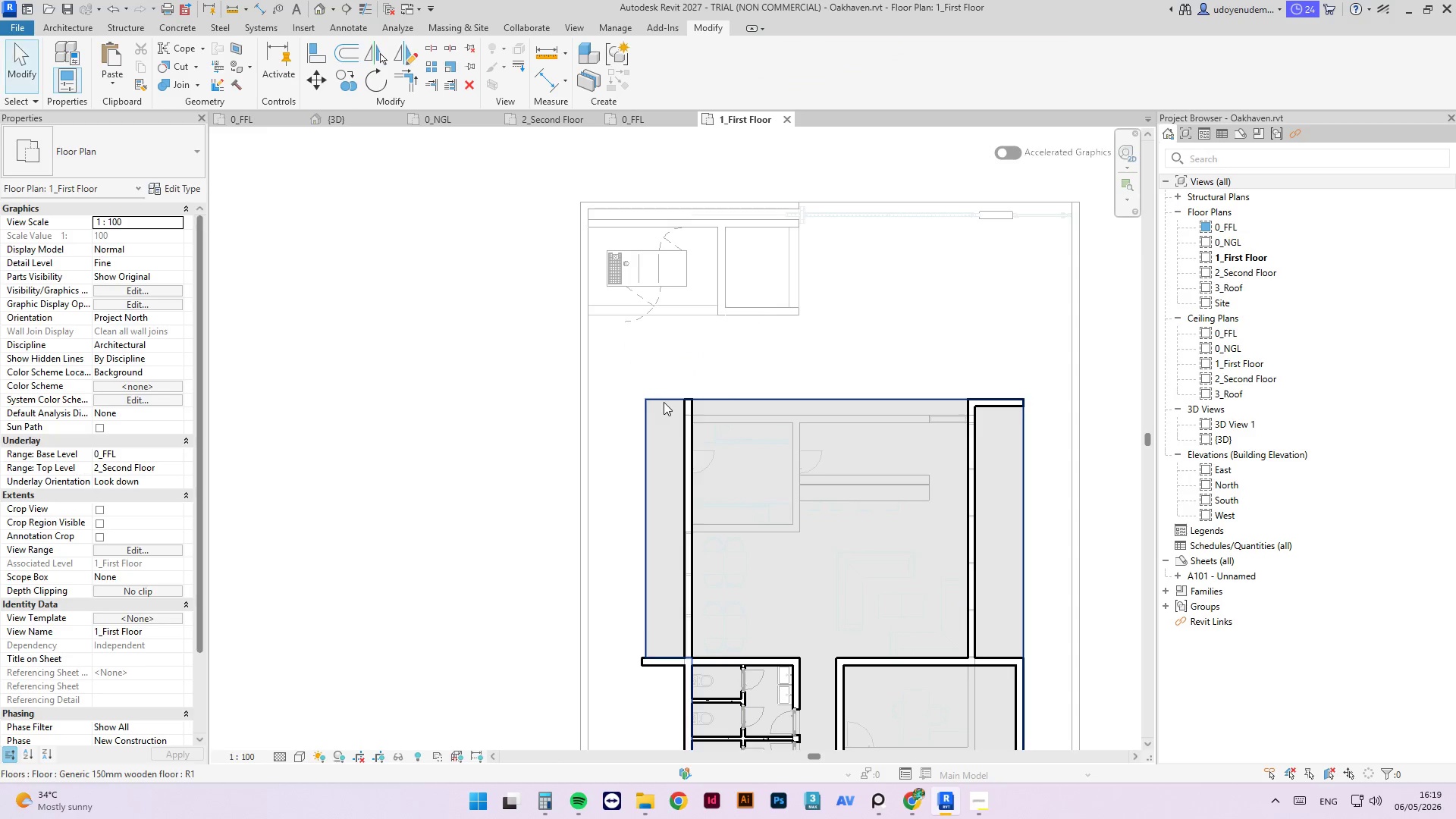 
scroll: coordinate [664, 402], scroll_direction: down, amount: 5.0
 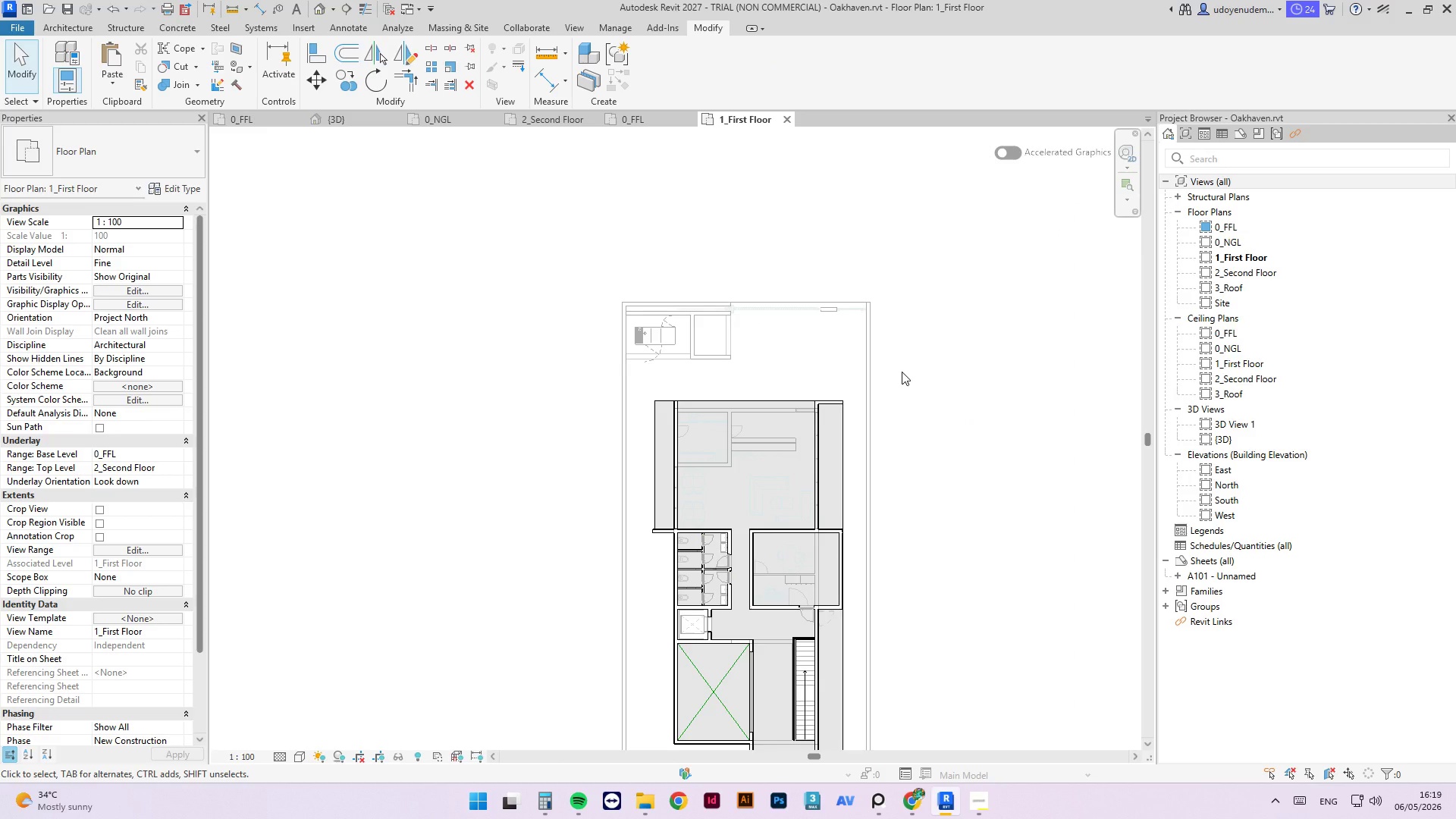 
wait(5.03)
 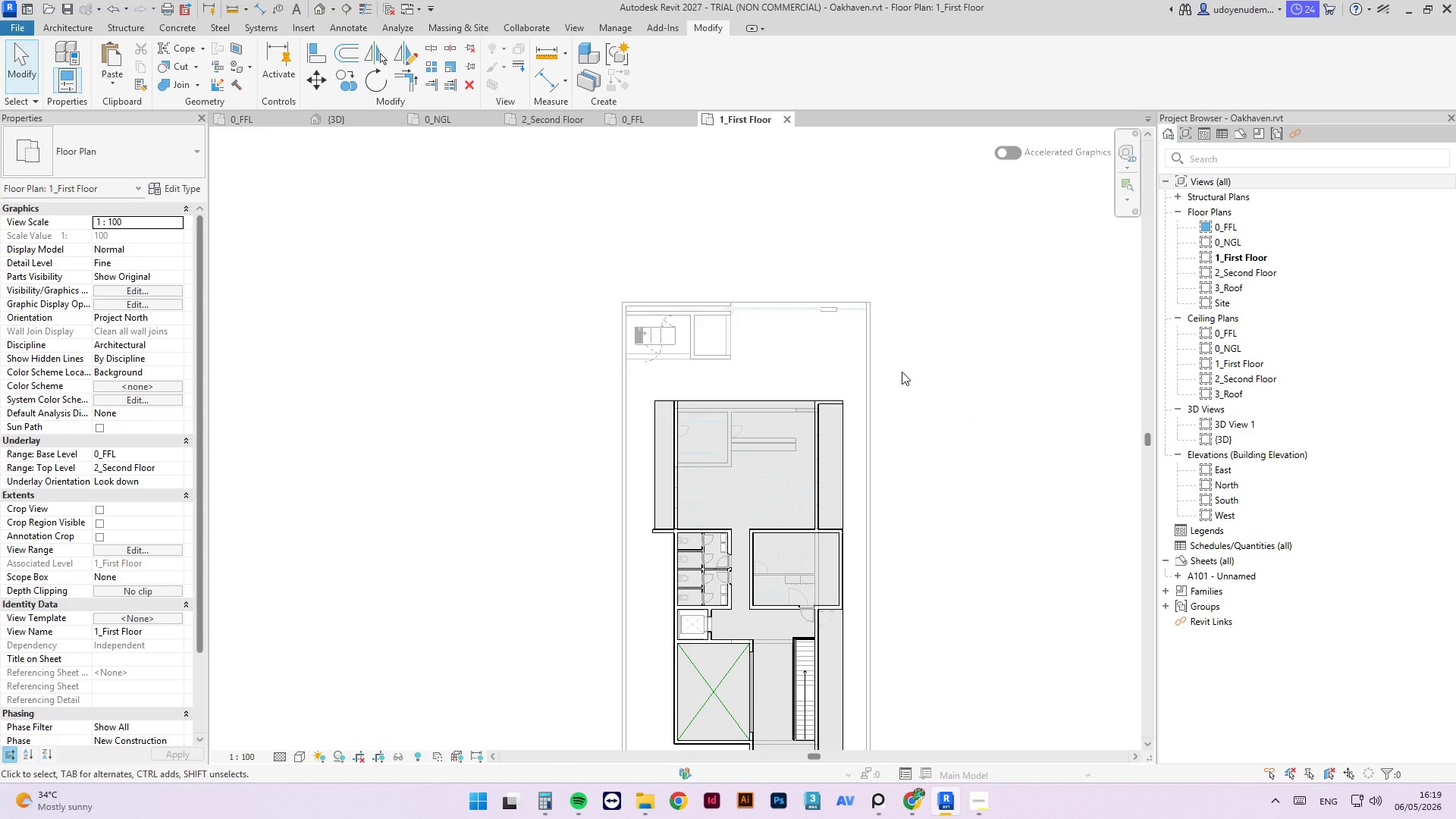 
scroll: coordinate [824, 421], scroll_direction: up, amount: 3.0
 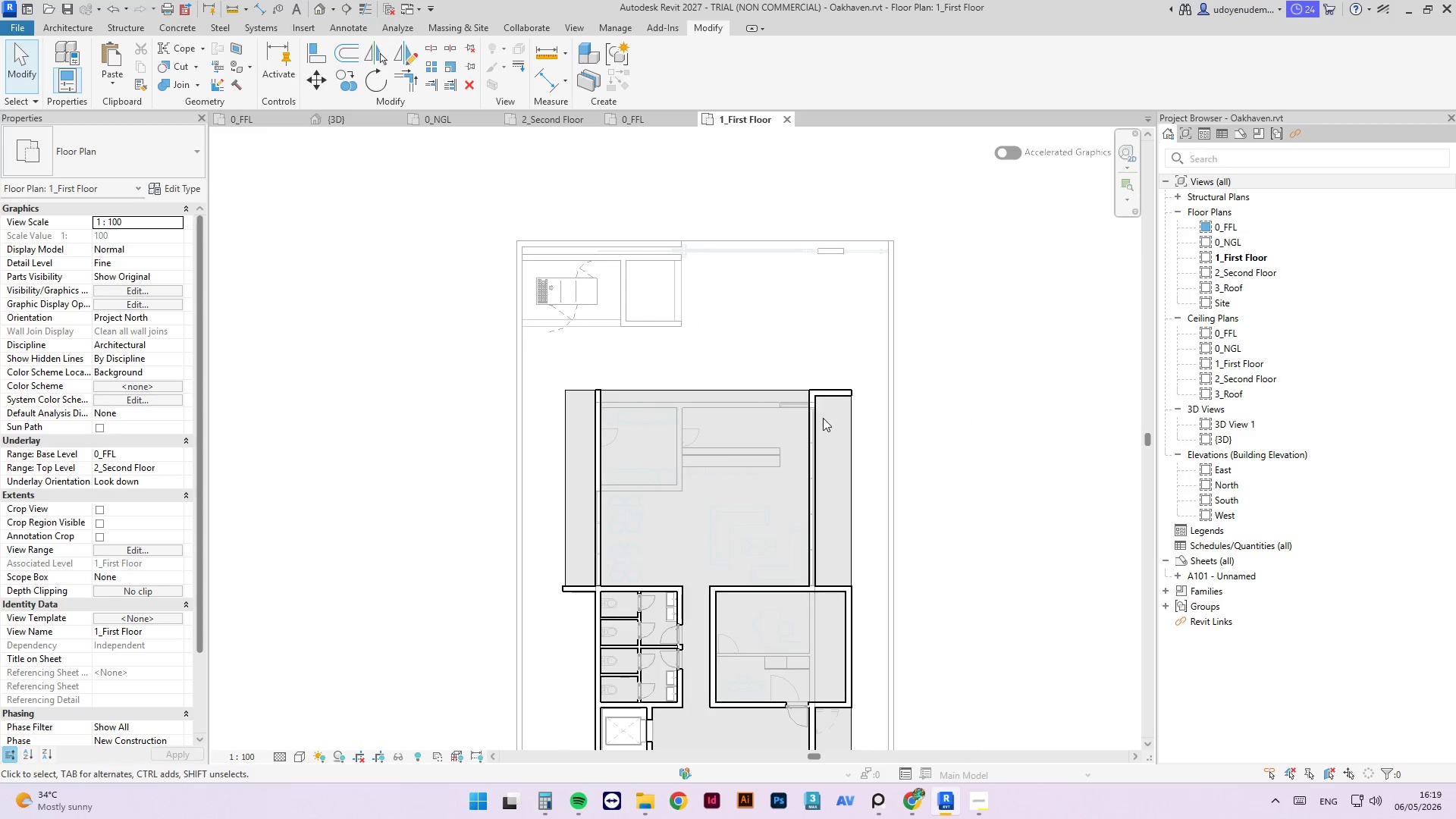 
mouse_move([819, 380])
 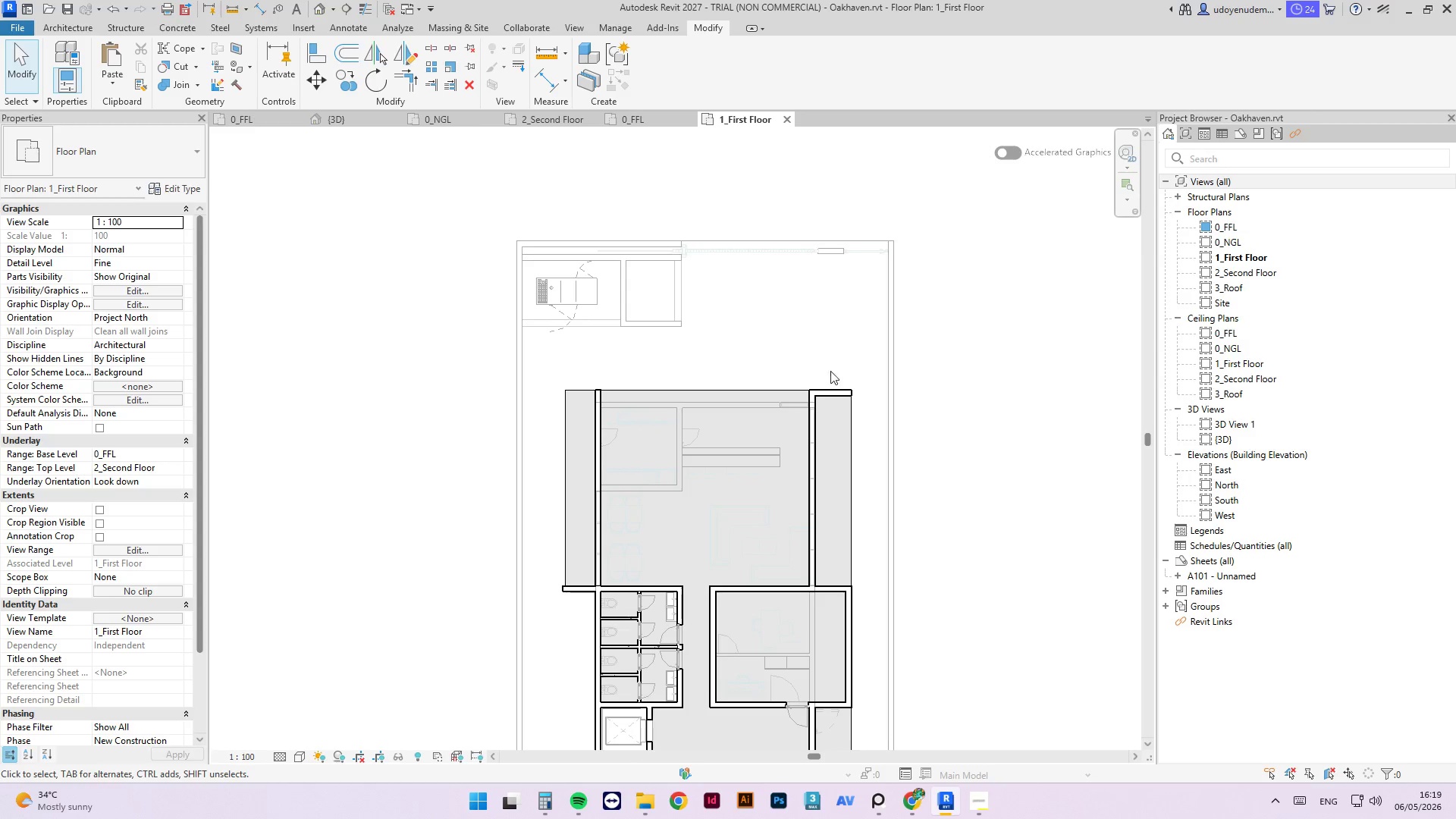 
wait(5.24)
 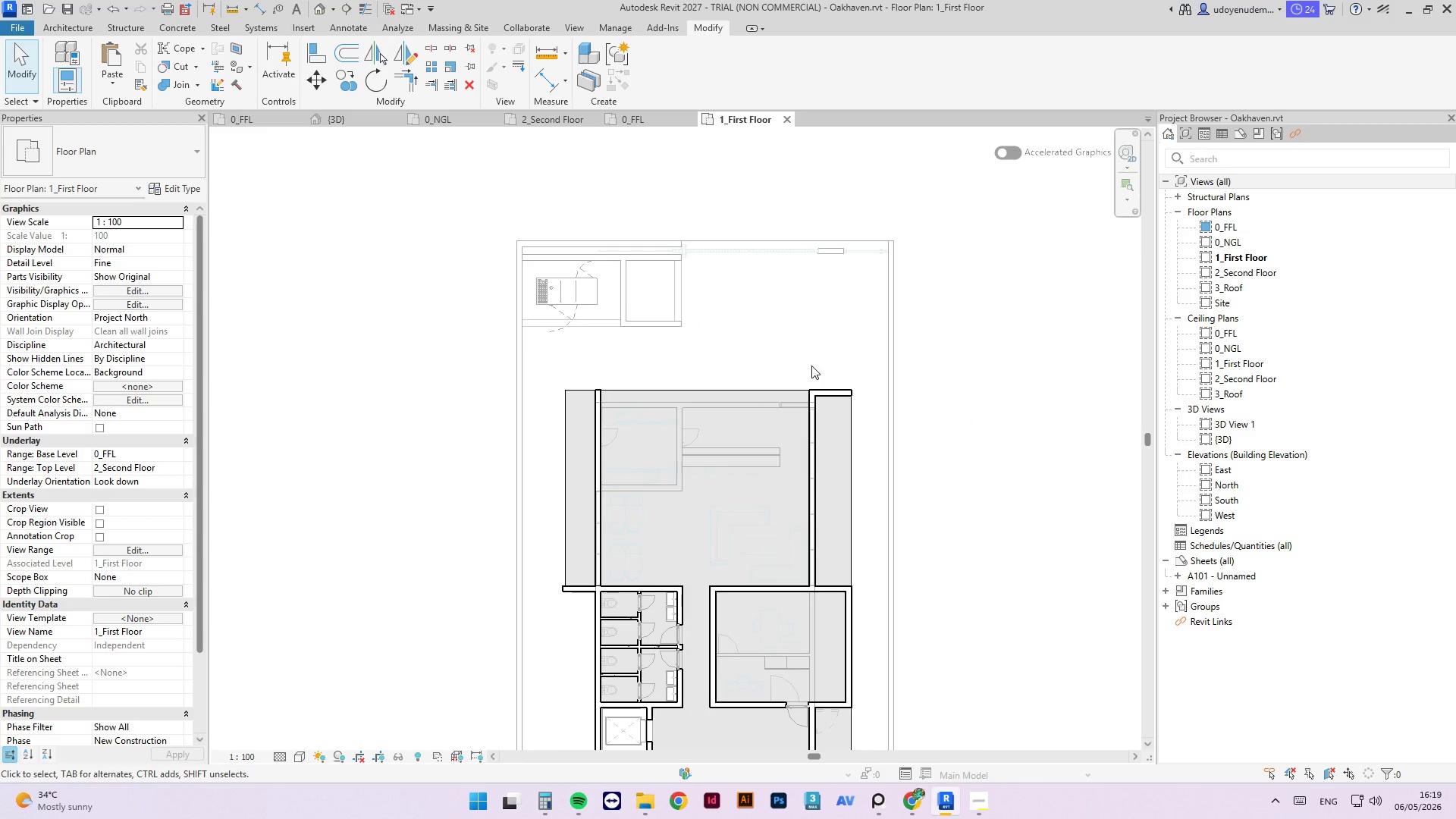 
left_click([822, 391])
 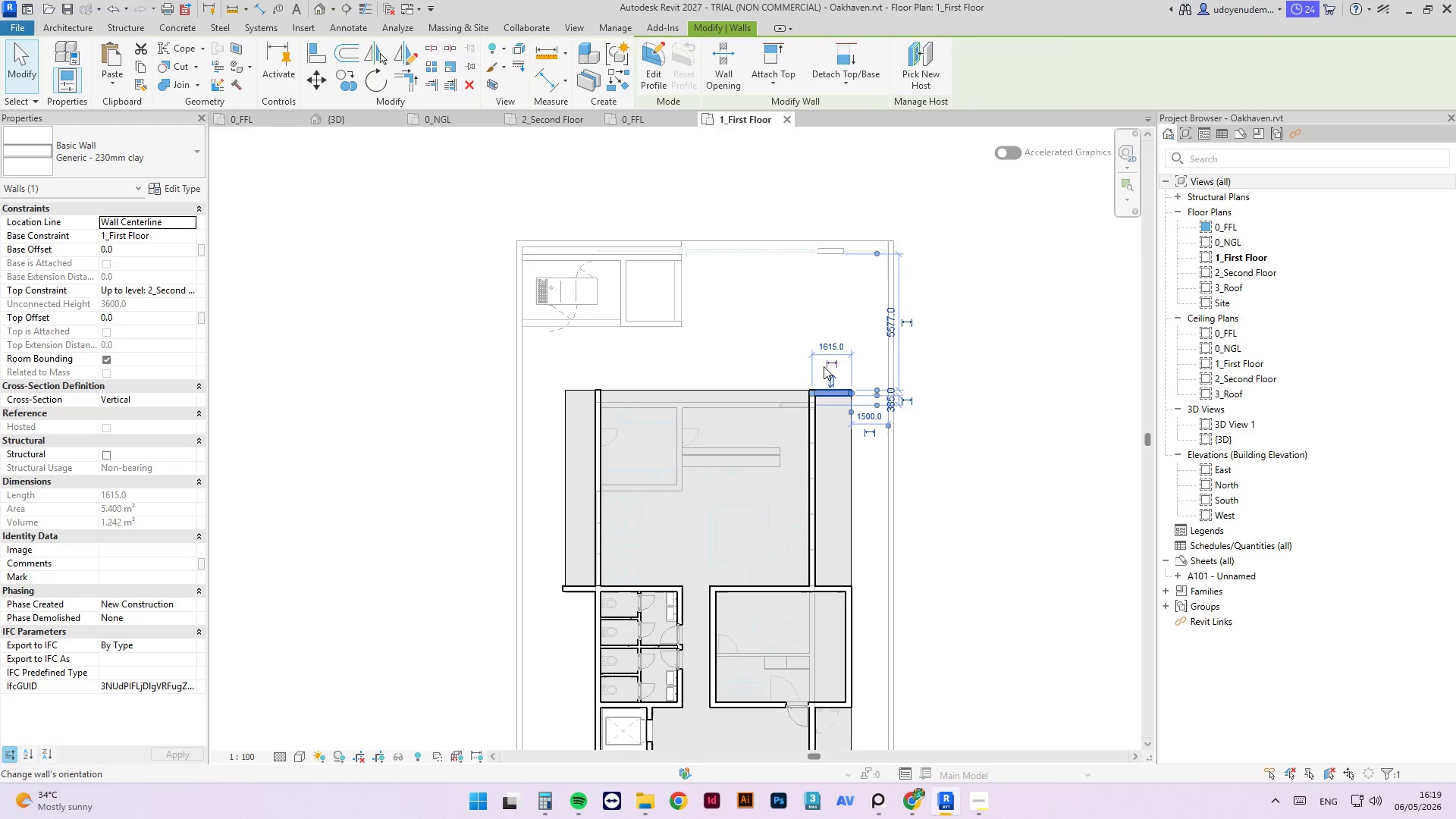 
key(Delete)
 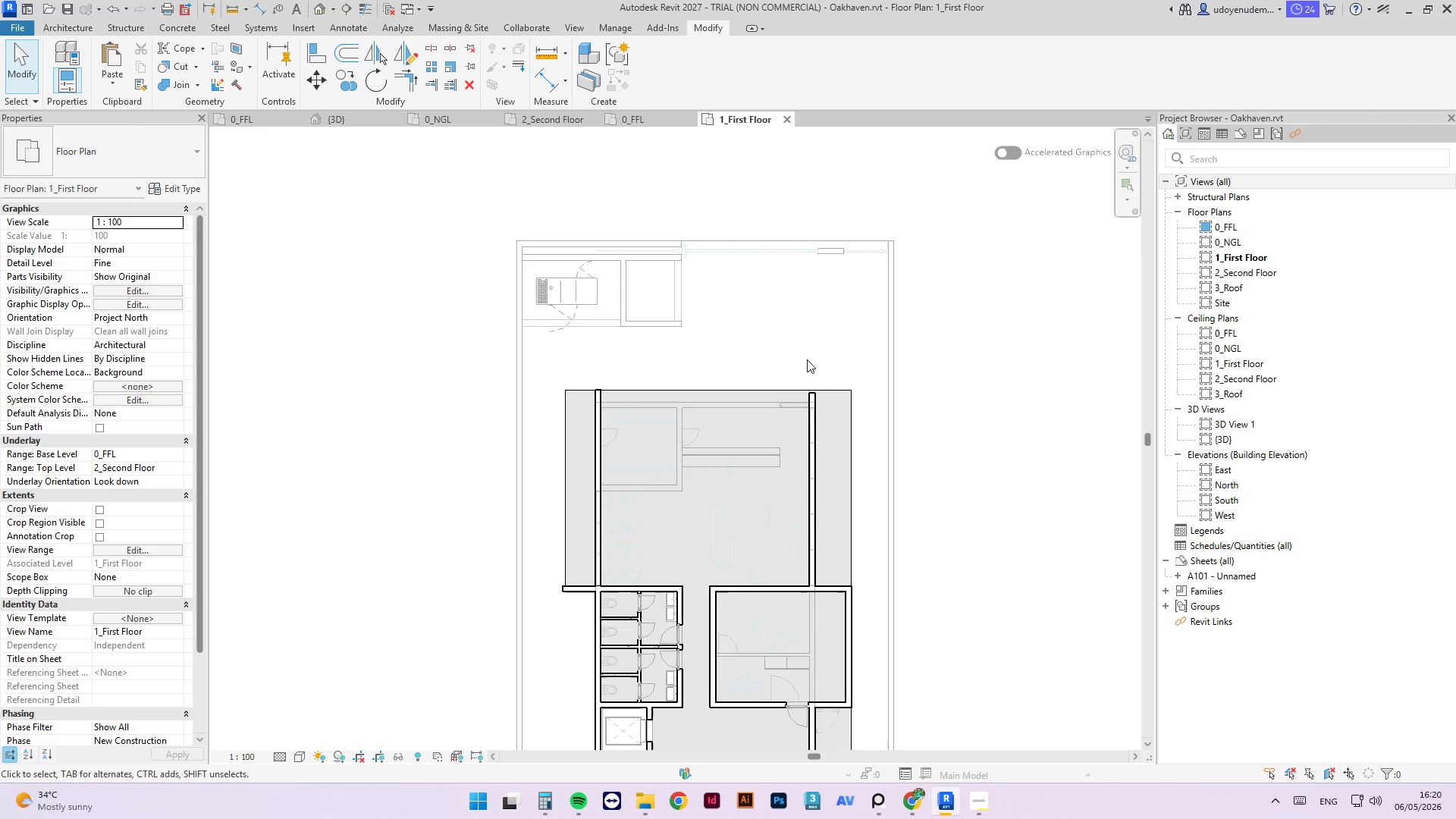 
wait(18.0)
 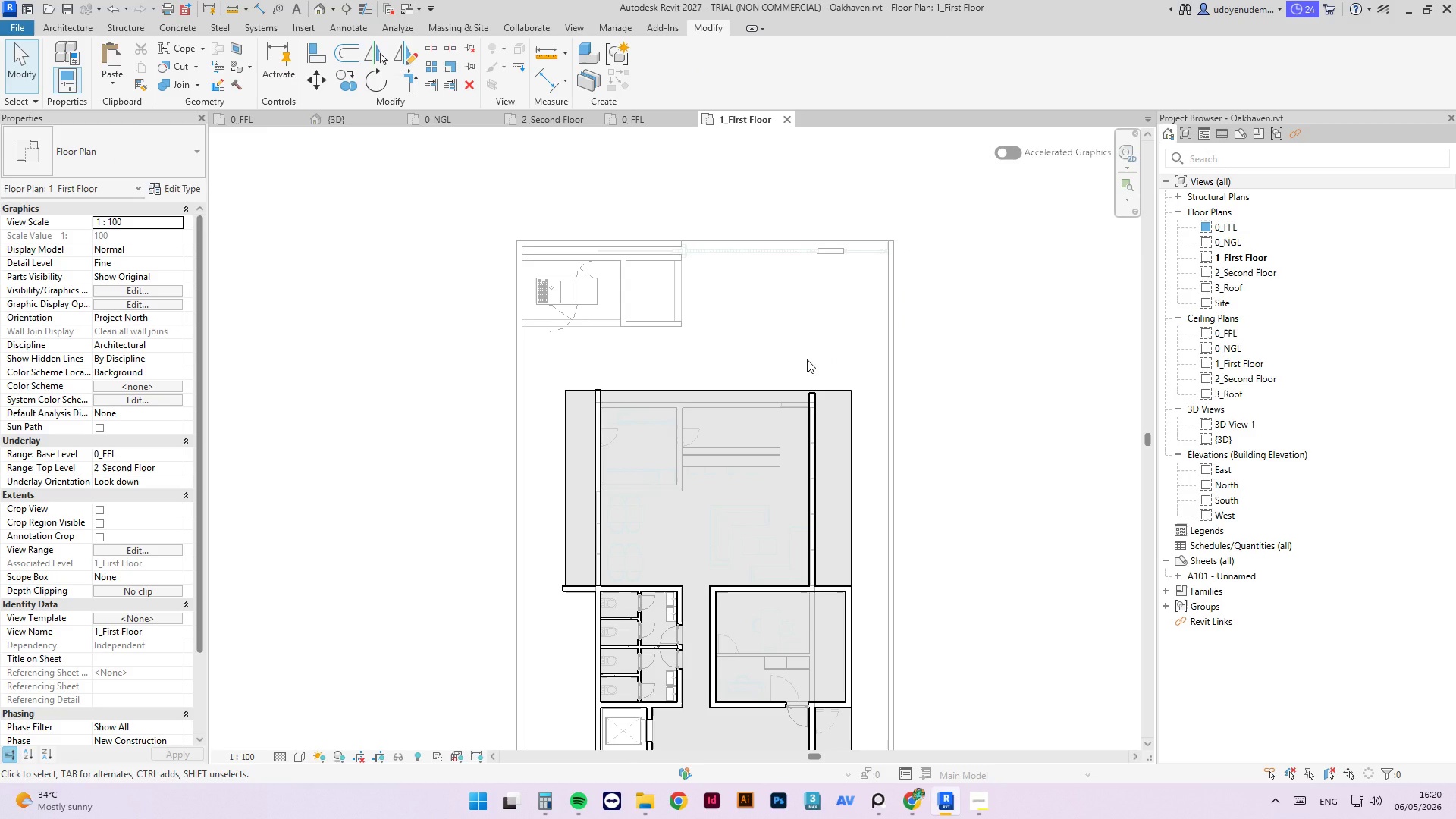 
key(Escape)
 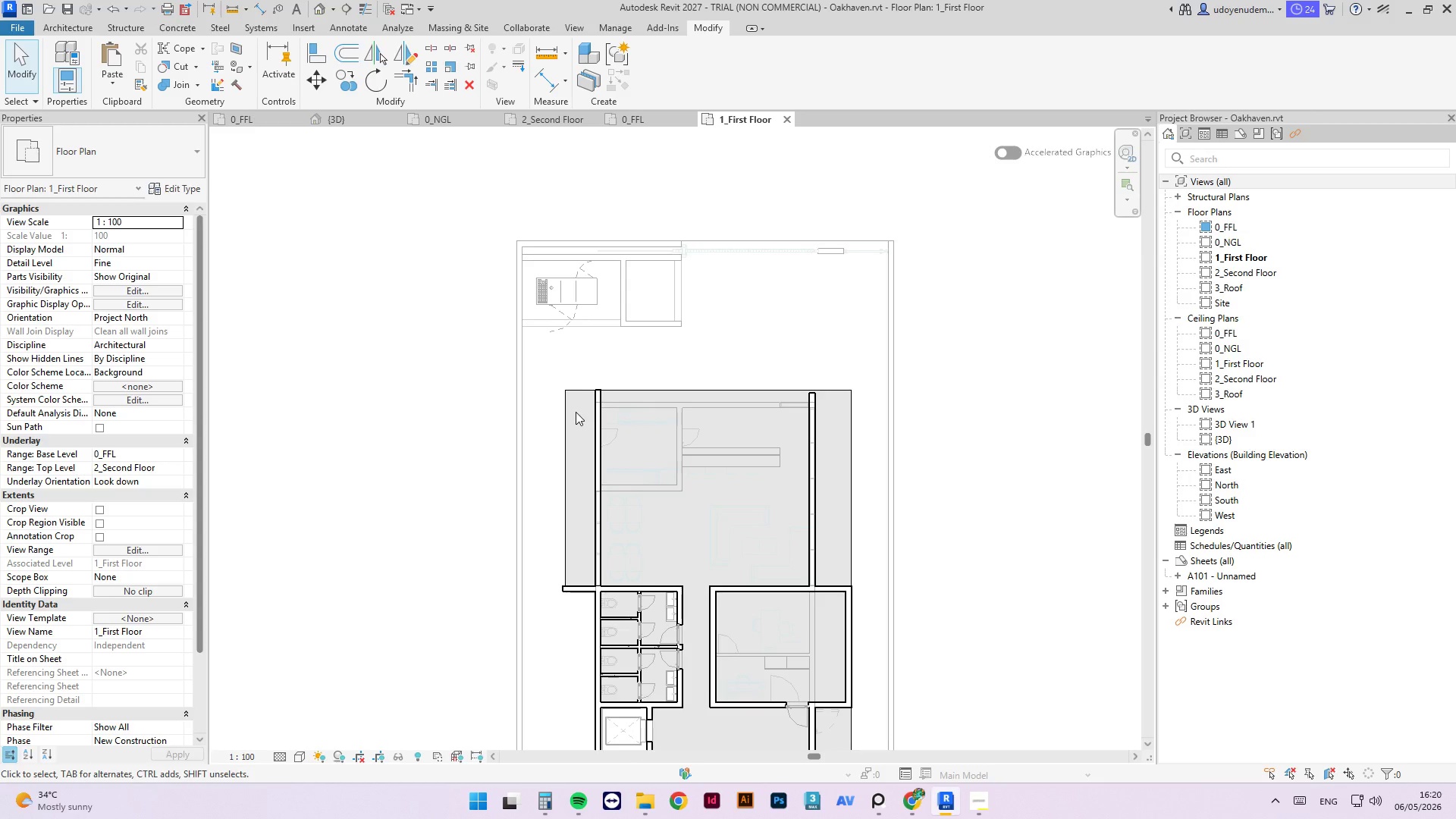 
left_click([601, 411])
 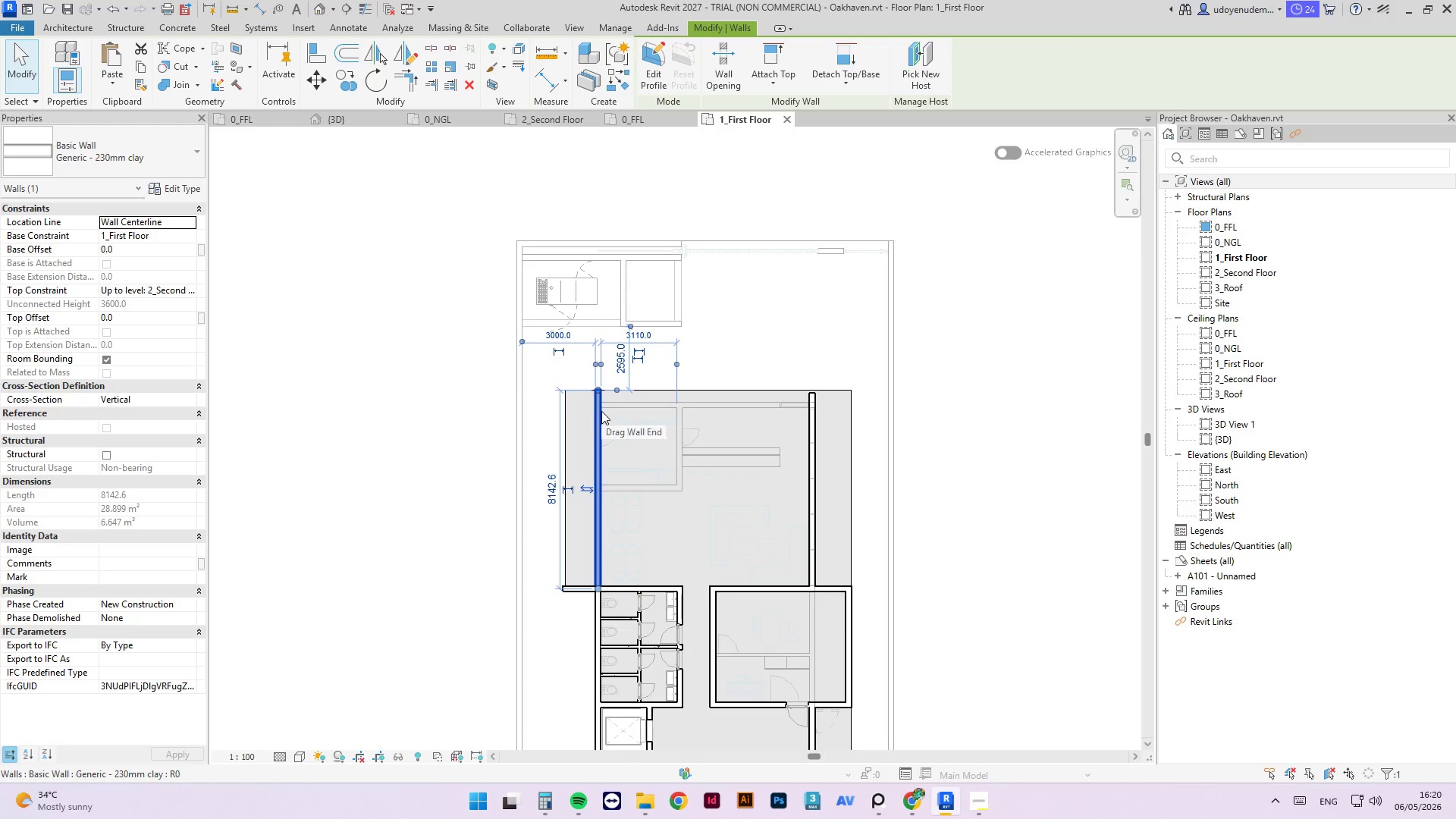 
key(C)
 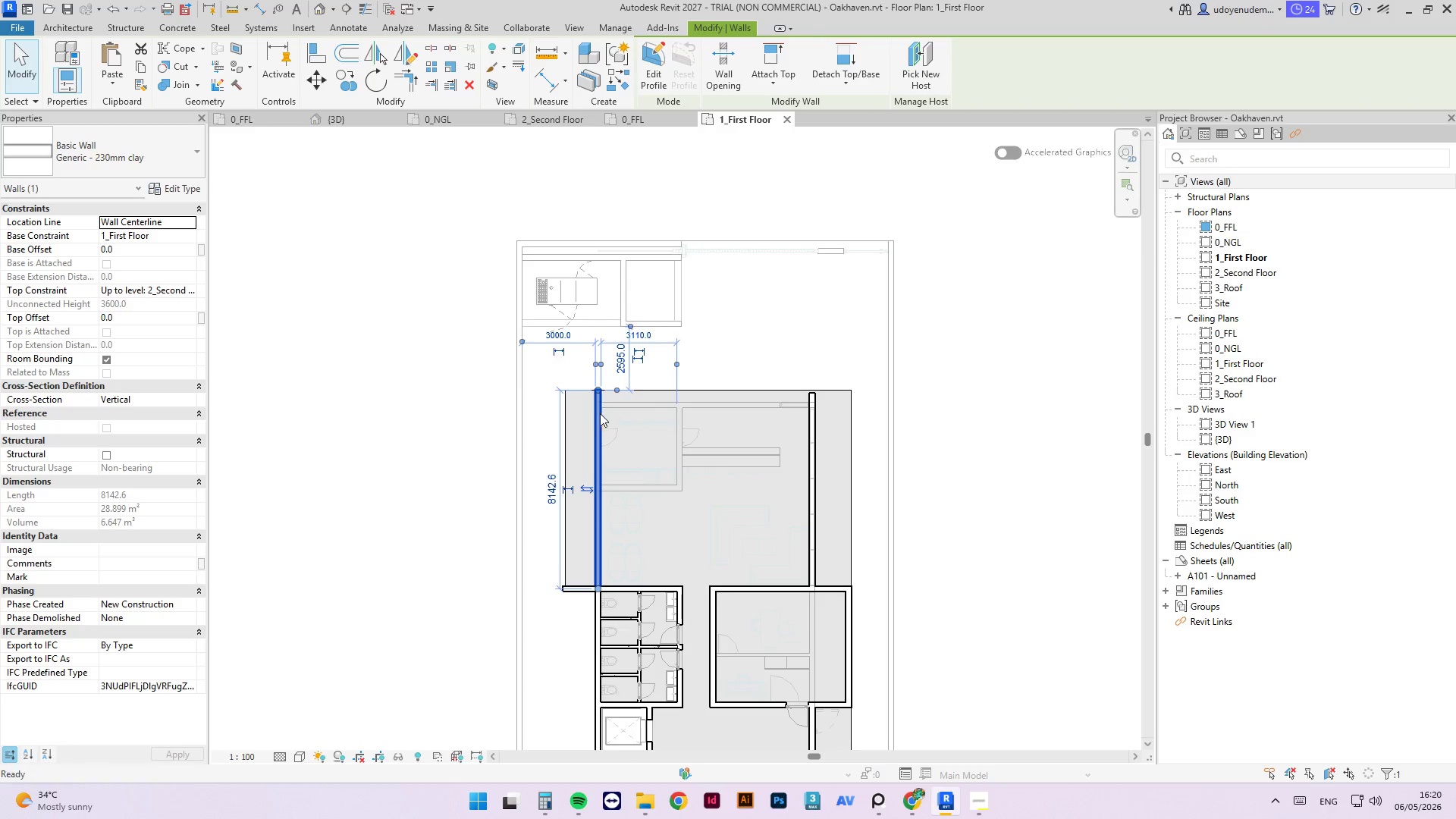 
hold_key(key=S, duration=8.09)
 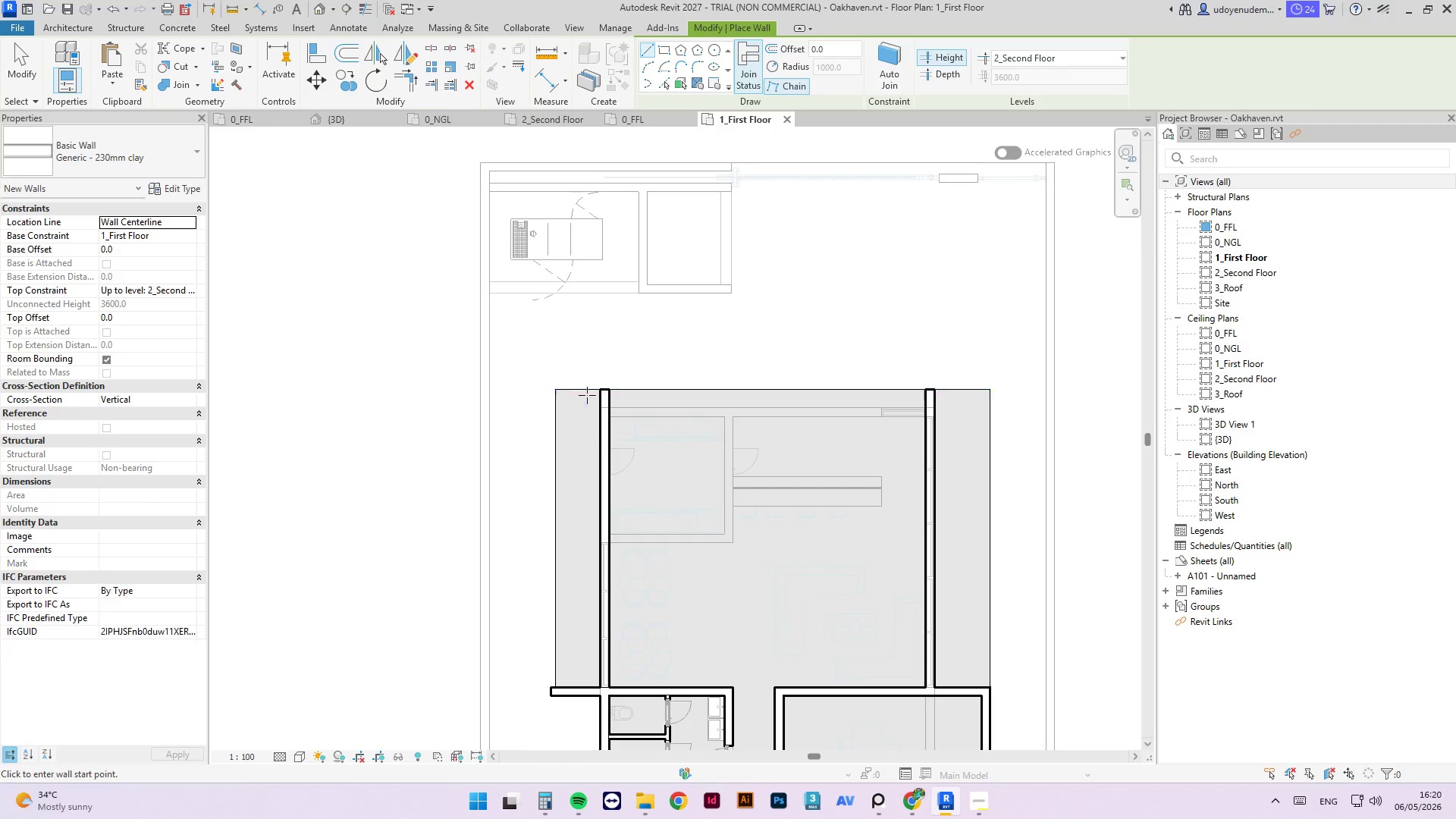 
key(Escape)
 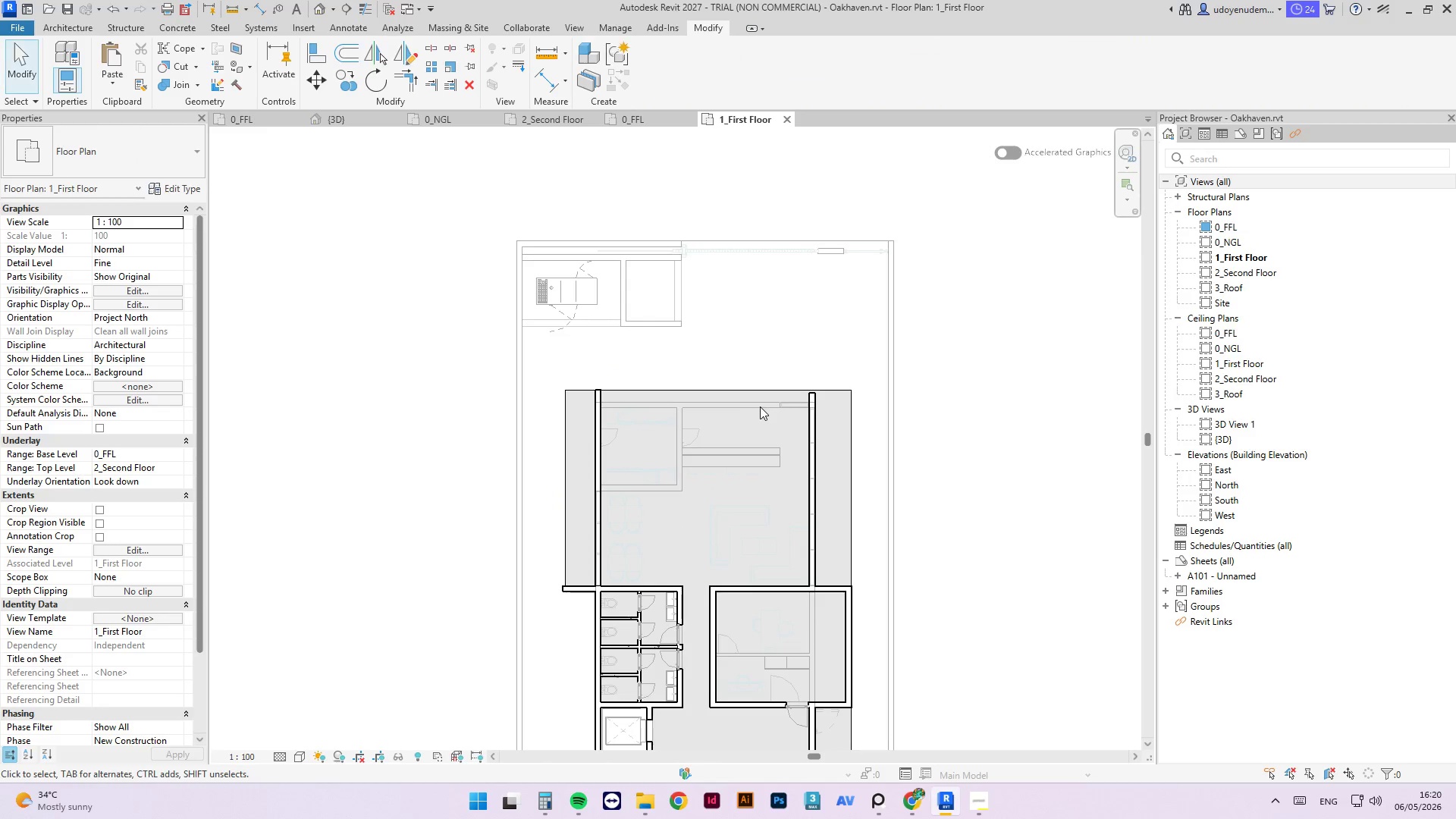 
key(Escape)
 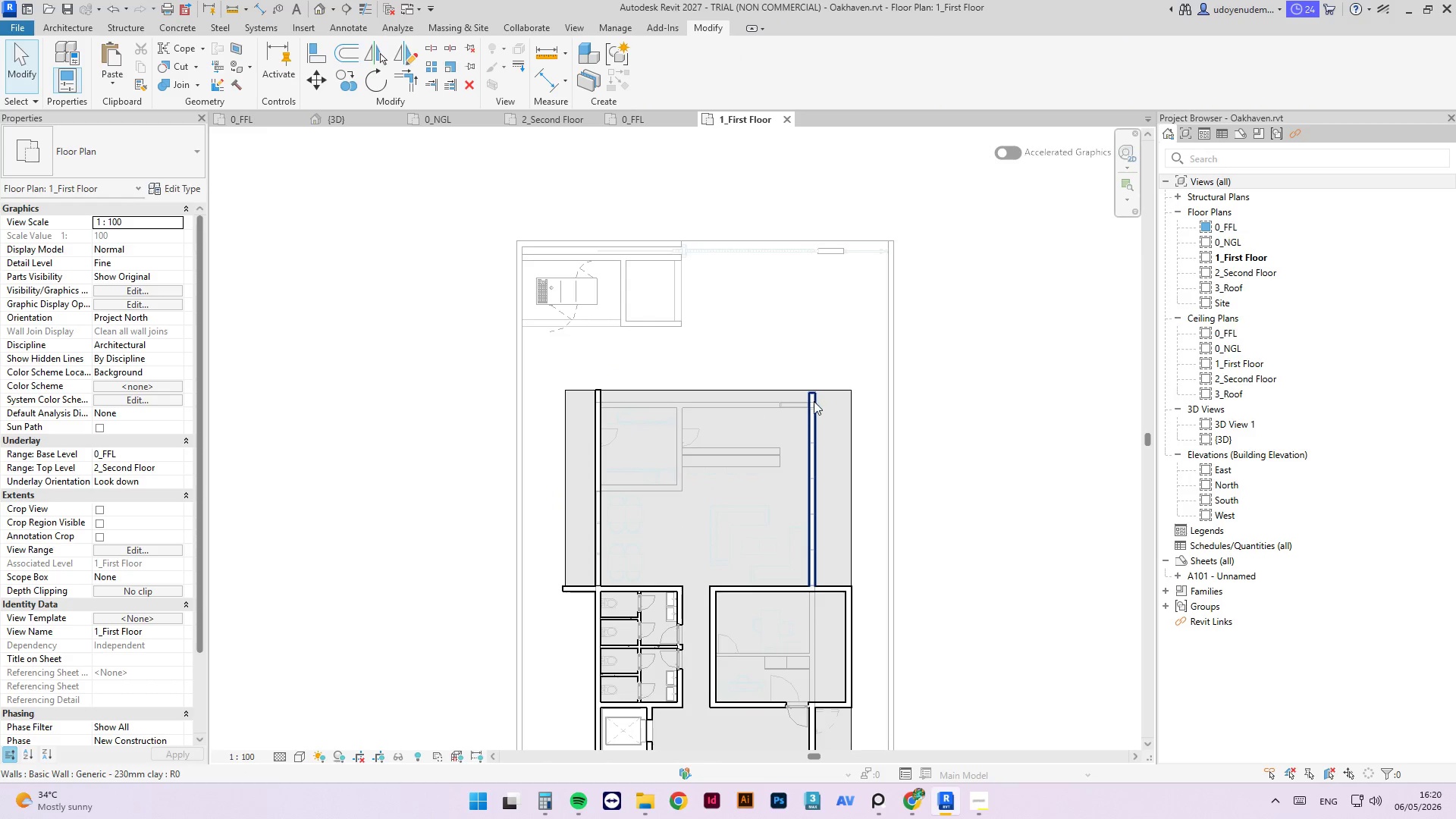 
left_click([814, 401])
 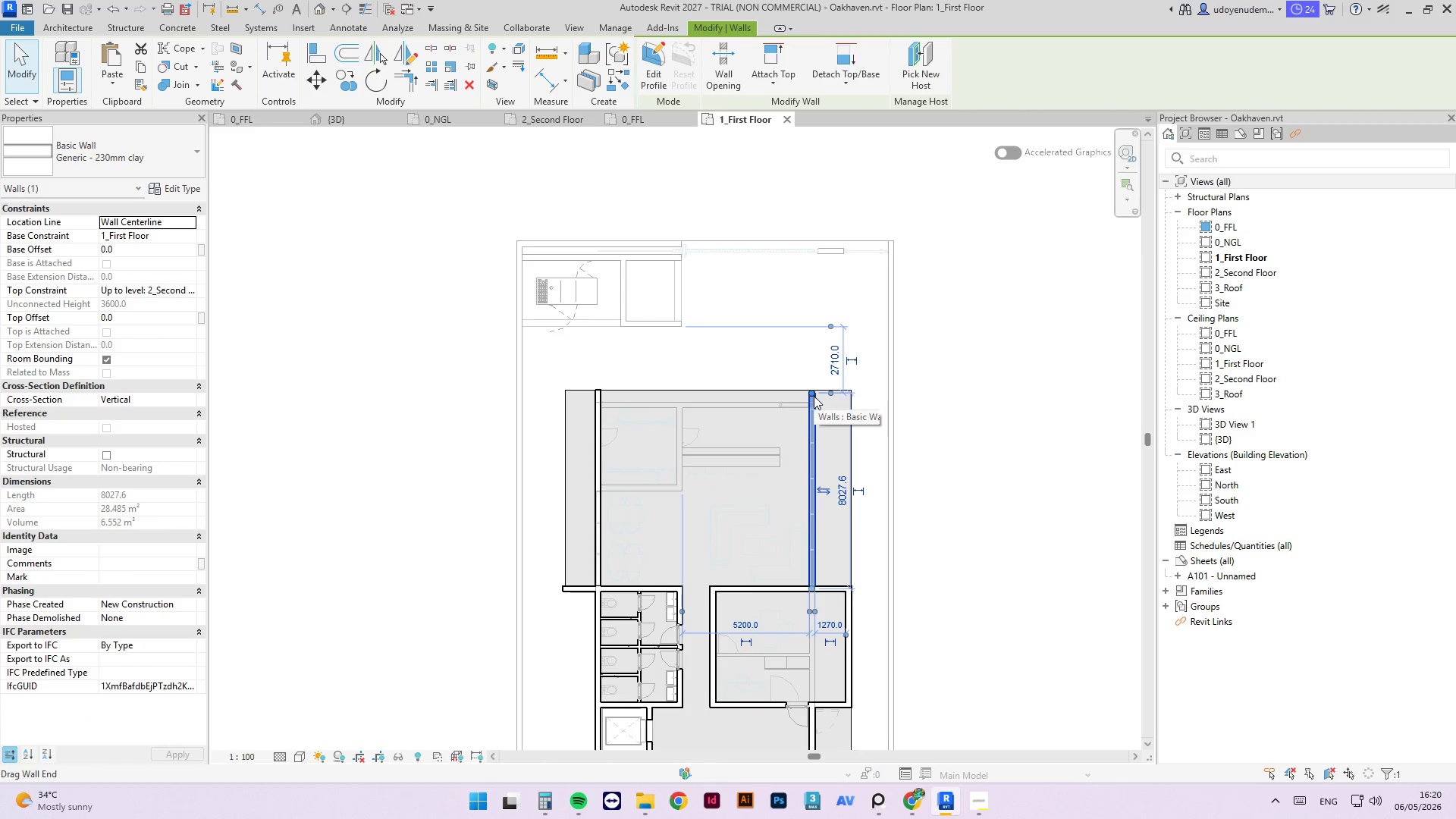 
left_click_drag(start_coordinate=[812, 395], to_coordinate=[813, 391])
 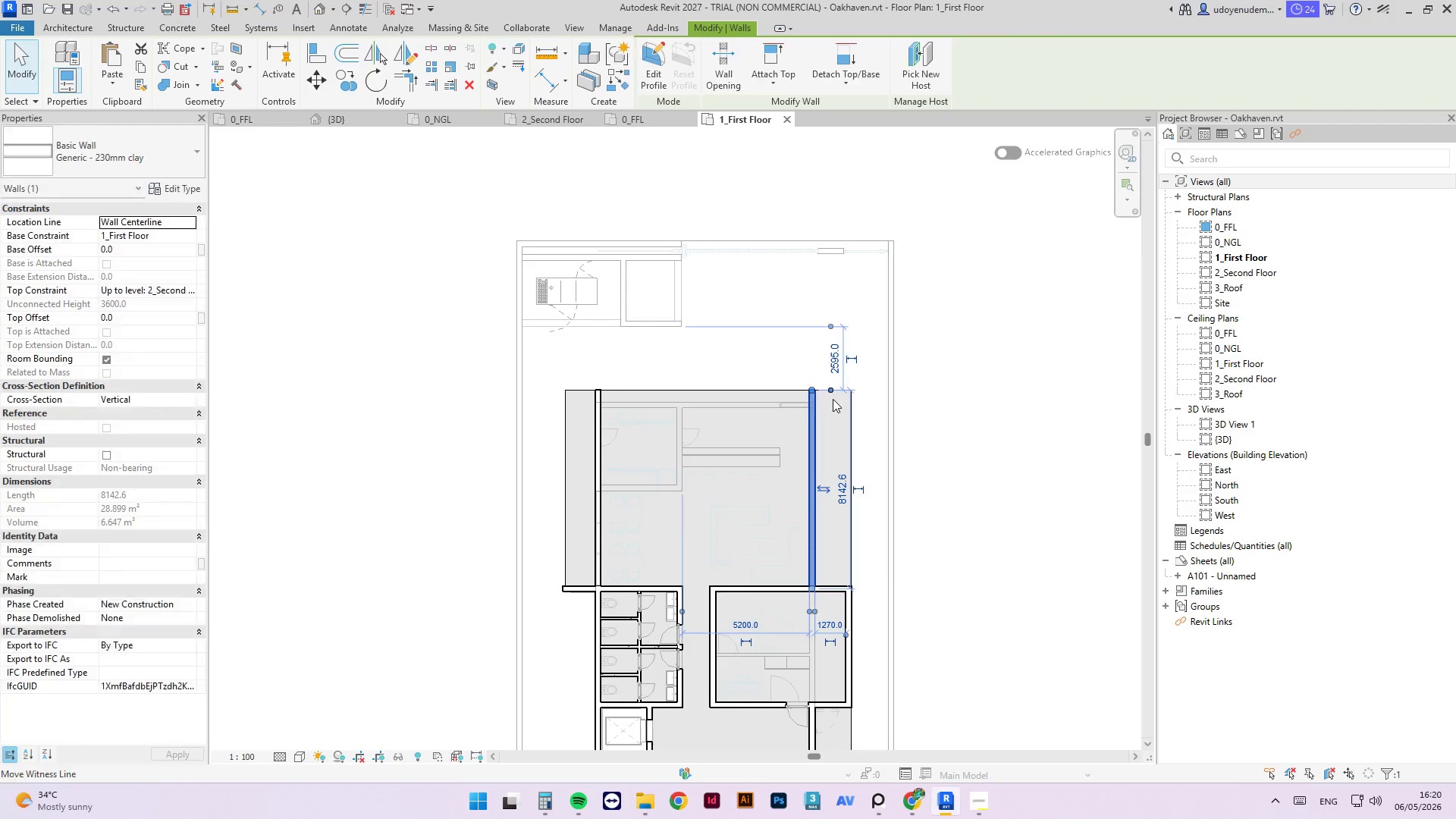 
key(Escape)
 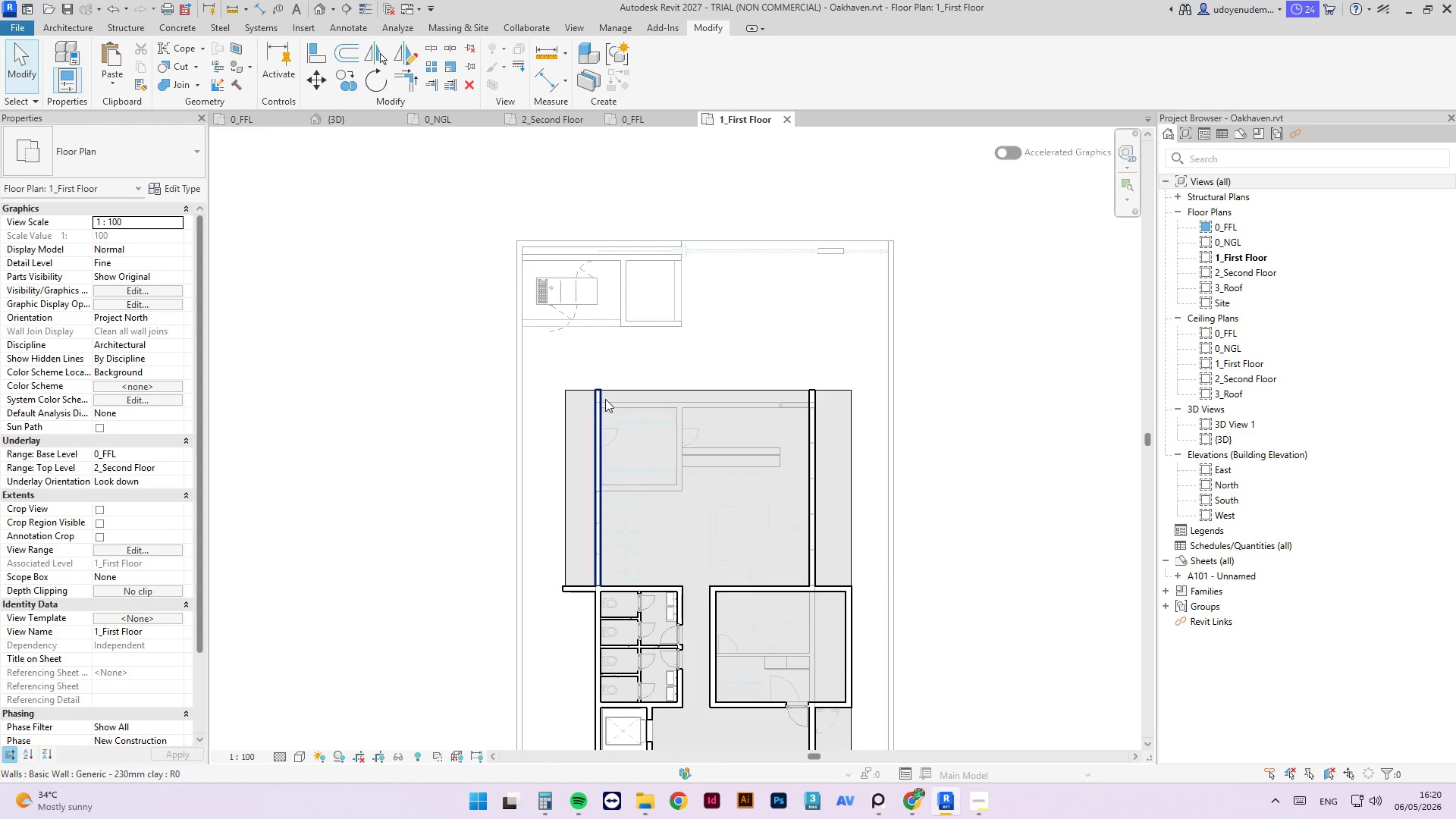 
left_click([598, 405])
 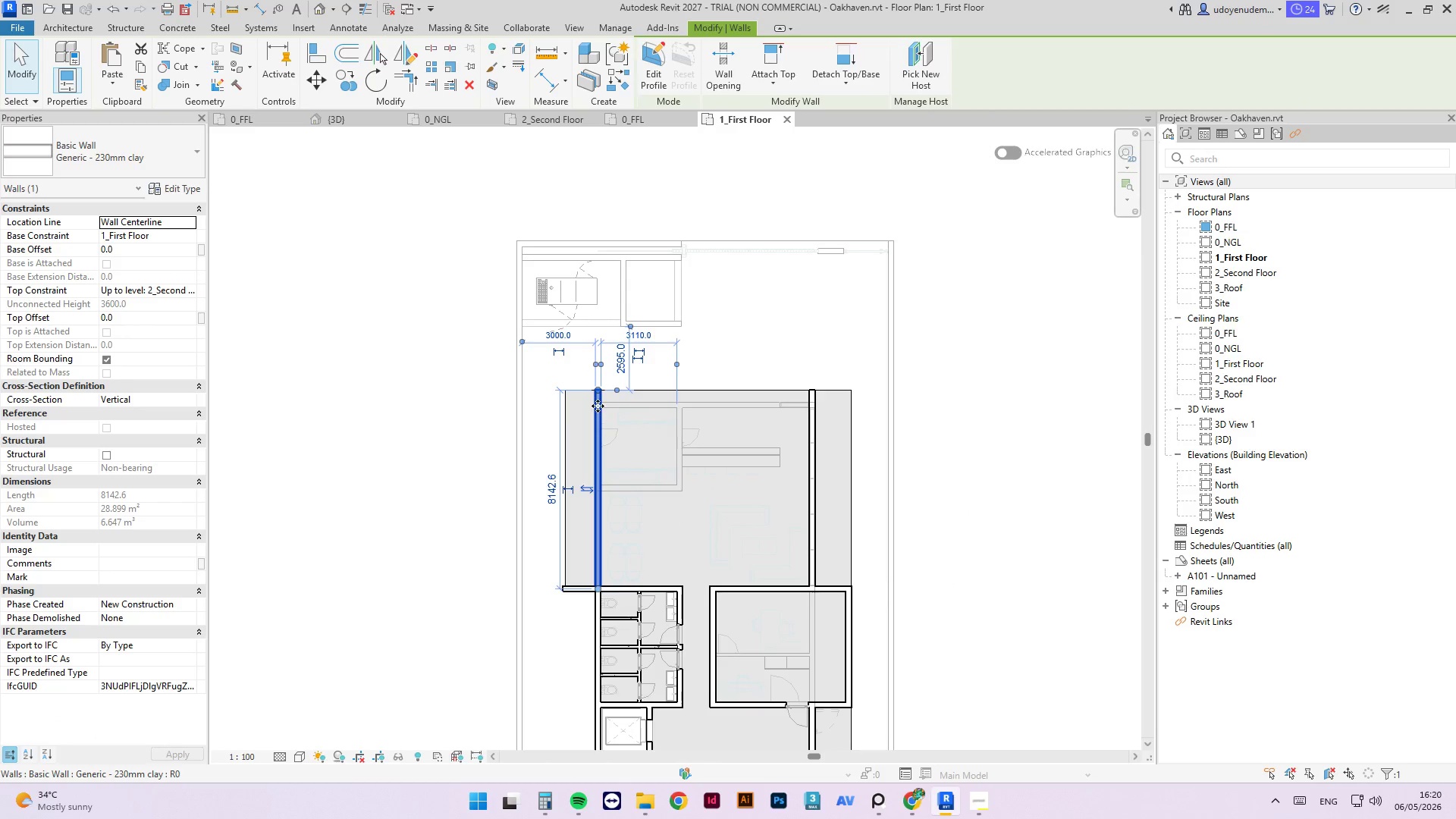 
key(C)
 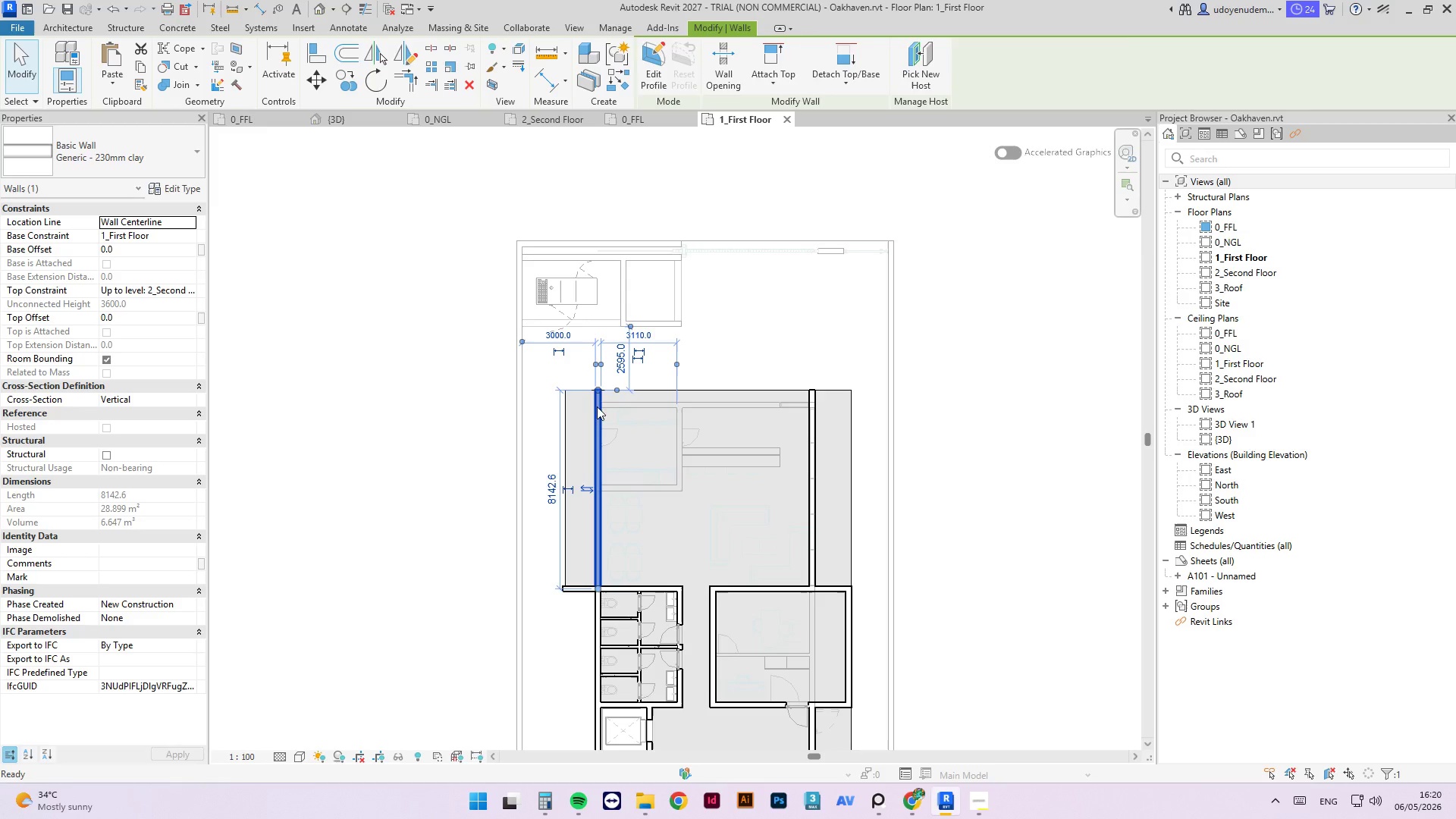 
left_click([607, 396])
 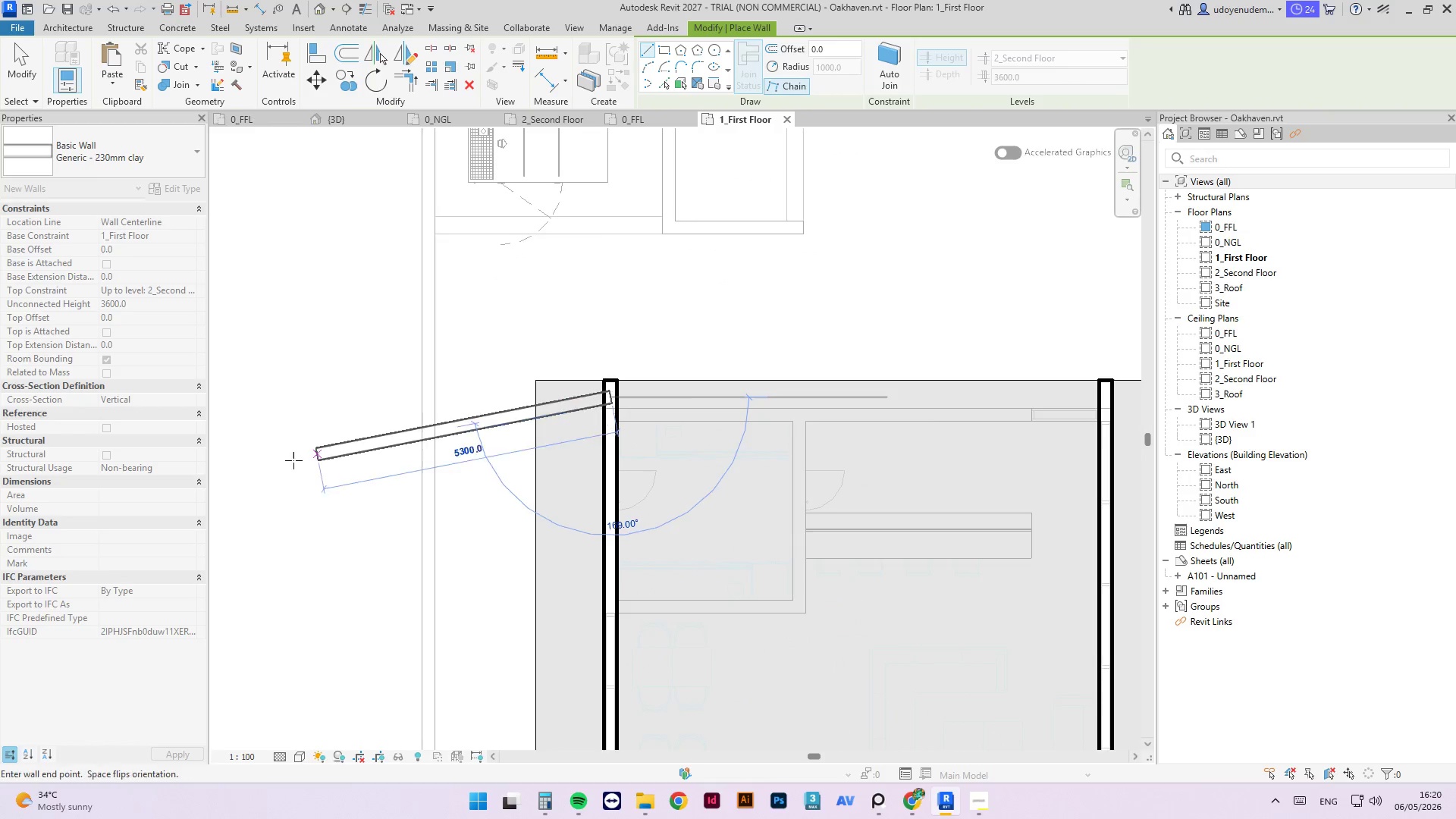 
scroll: coordinate [595, 407], scroll_direction: up, amount: 6.0
 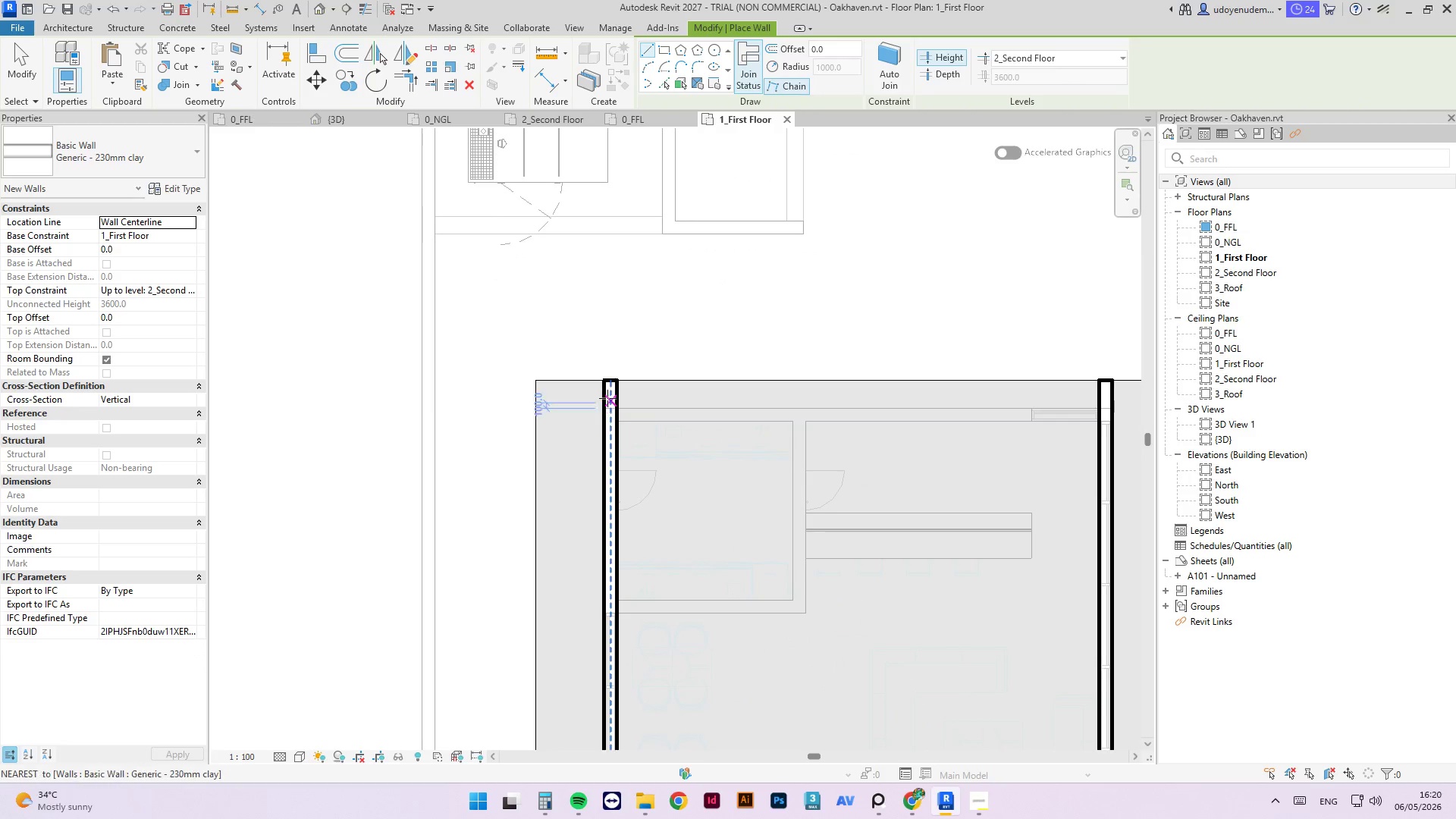 
scroll: coordinate [292, 456], scroll_direction: down, amount: 3.0
 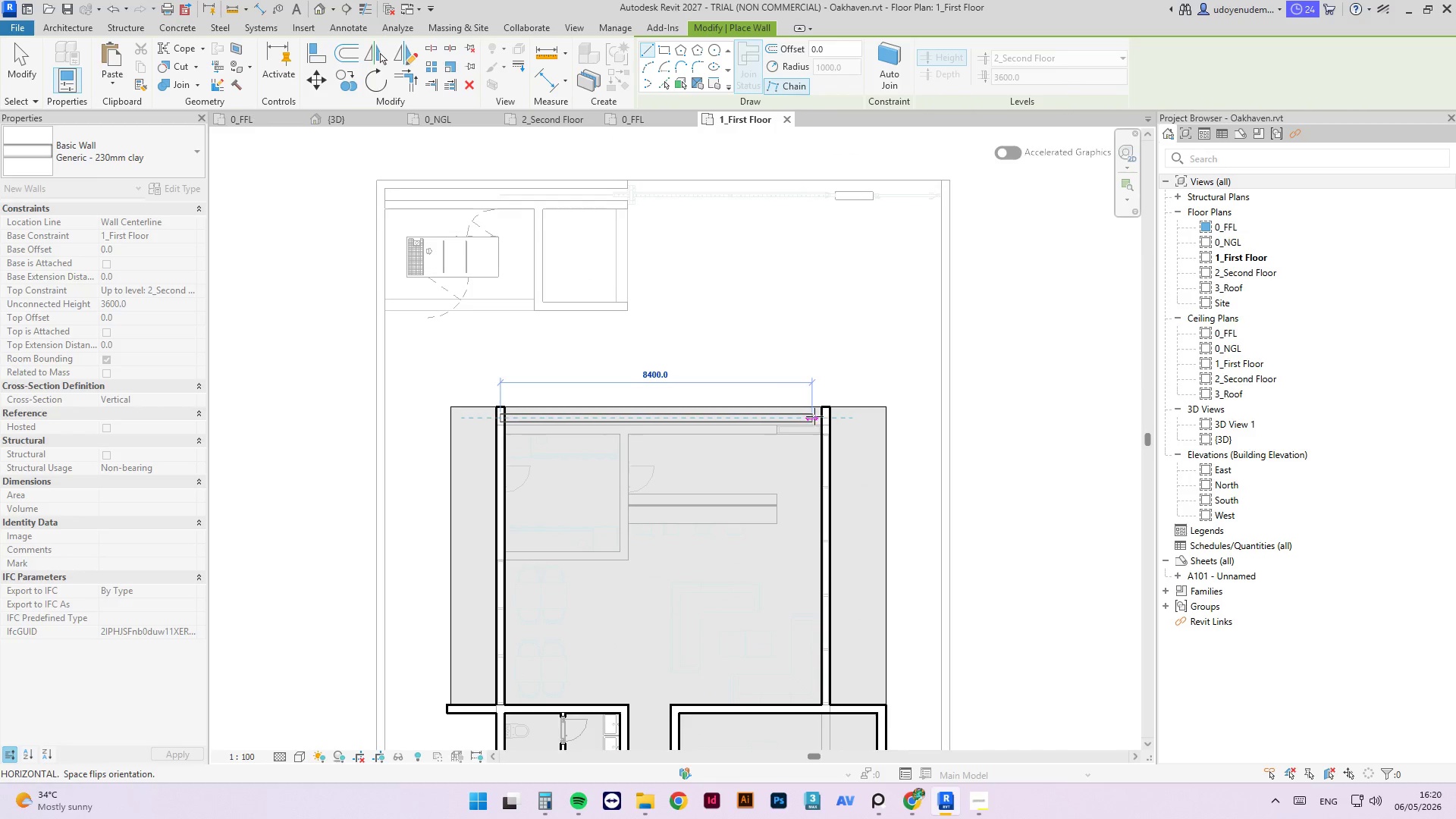 
left_click([825, 421])
 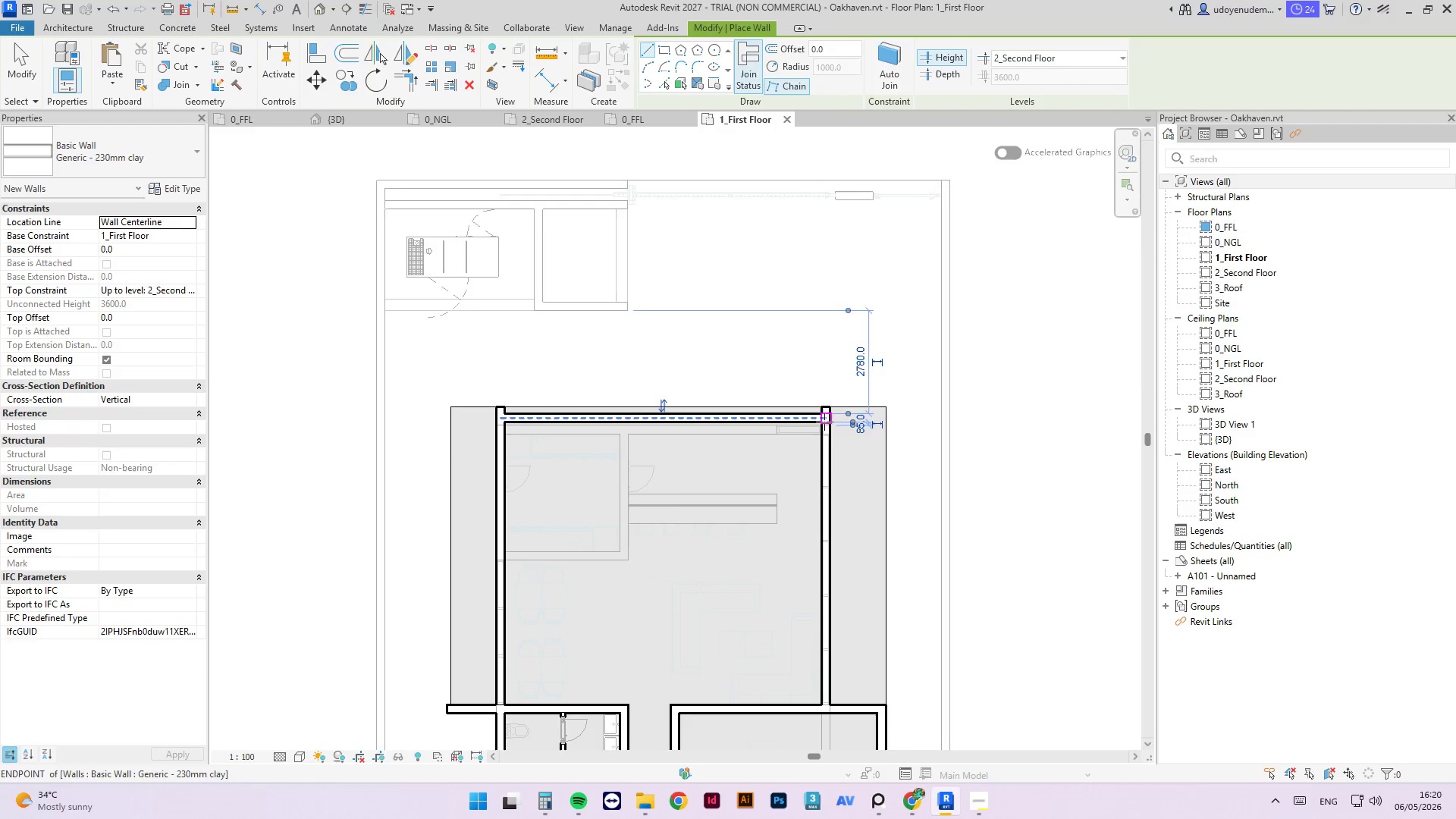 
key(Escape)
 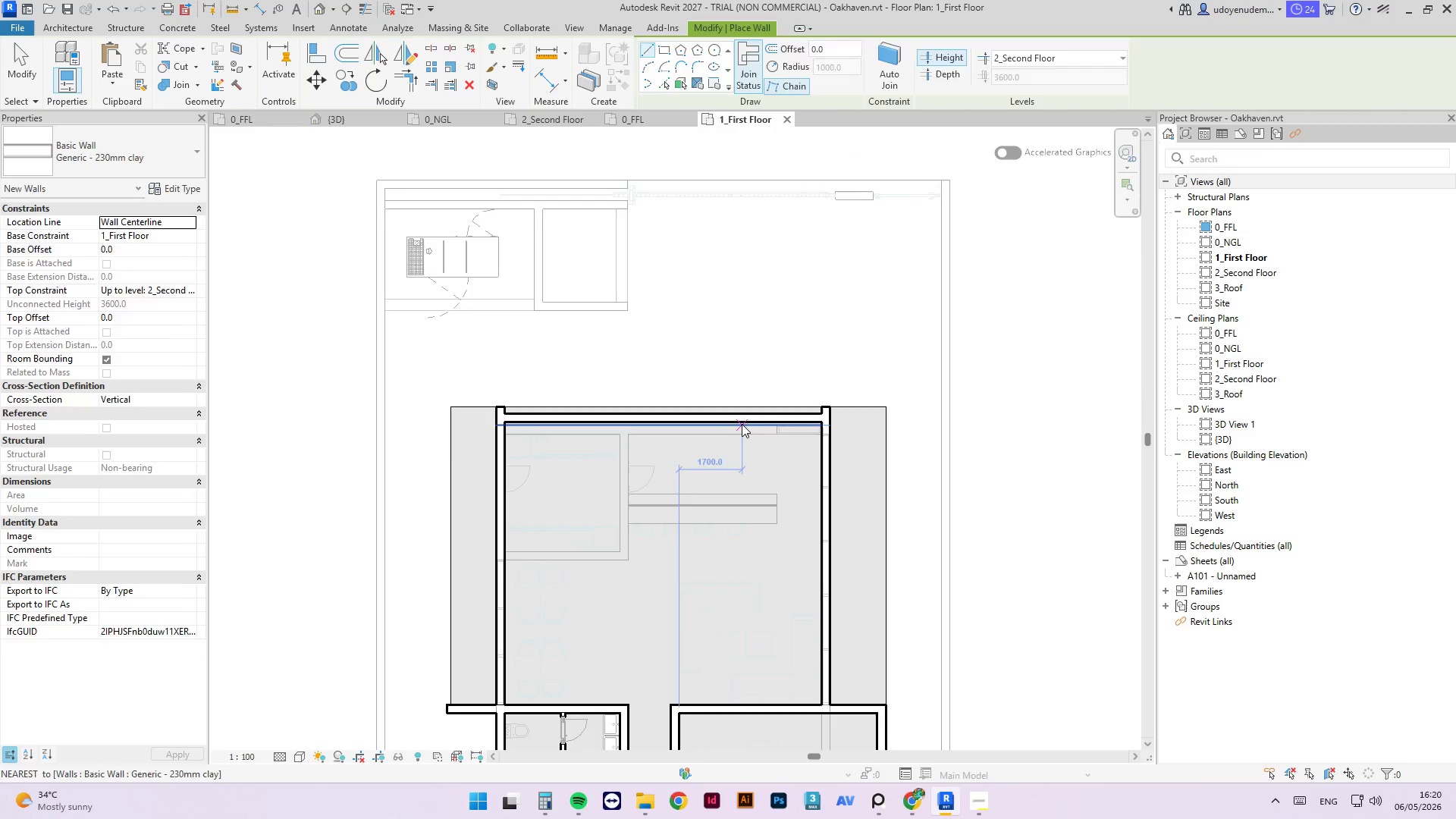 
key(Escape)
 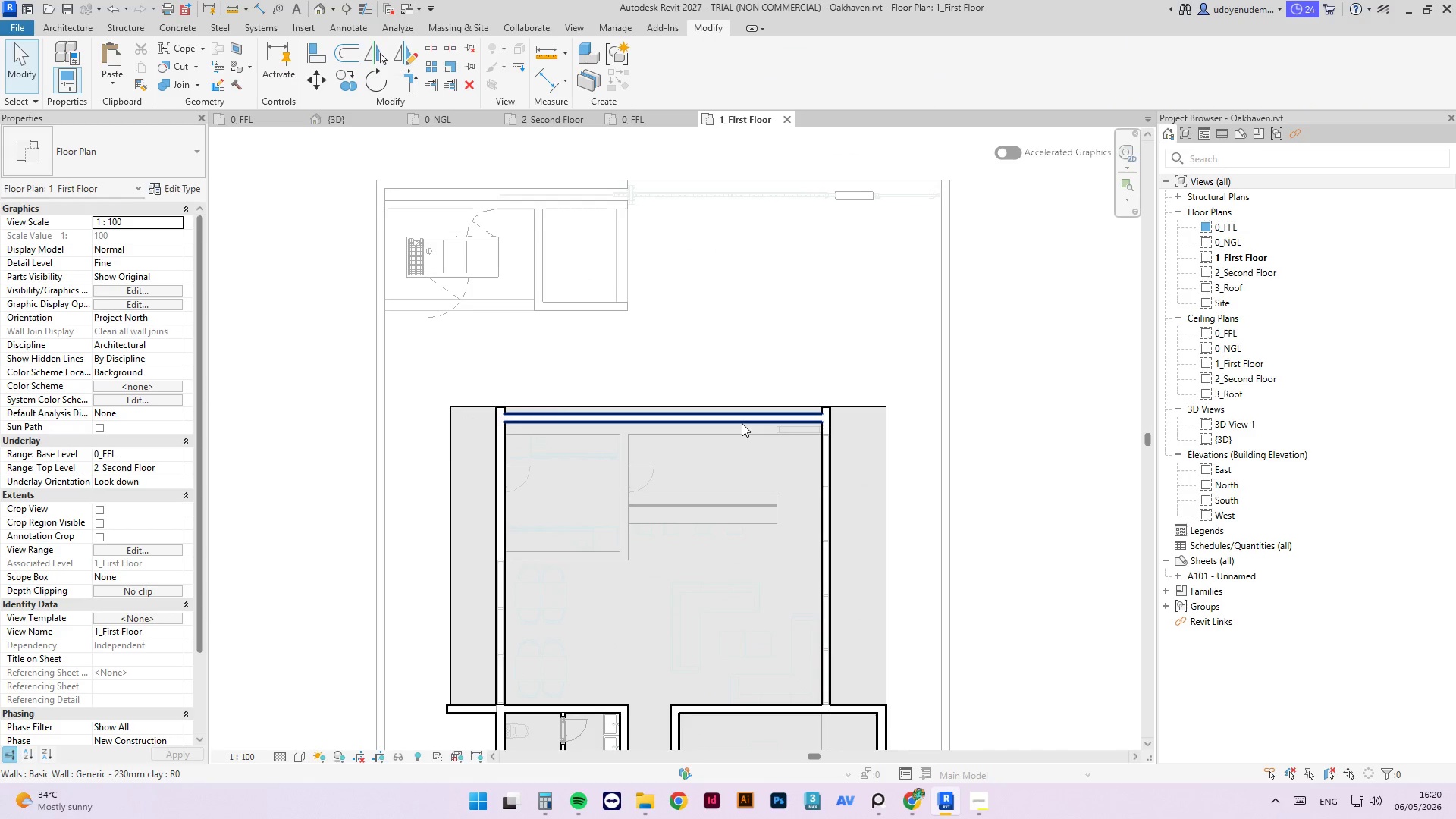 
left_click([742, 423])
 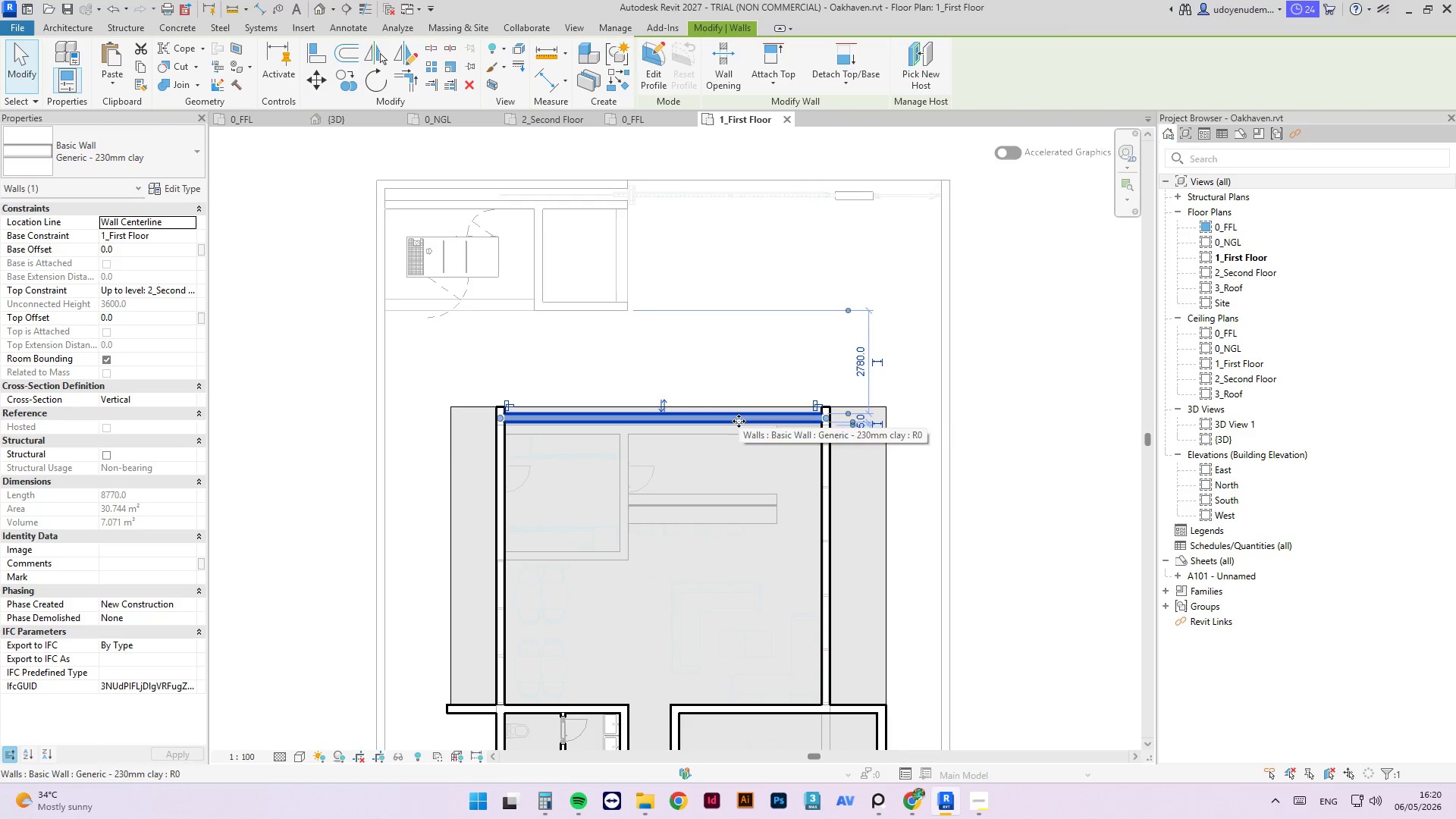 
left_click_drag(start_coordinate=[739, 421], to_coordinate=[715, 431])
 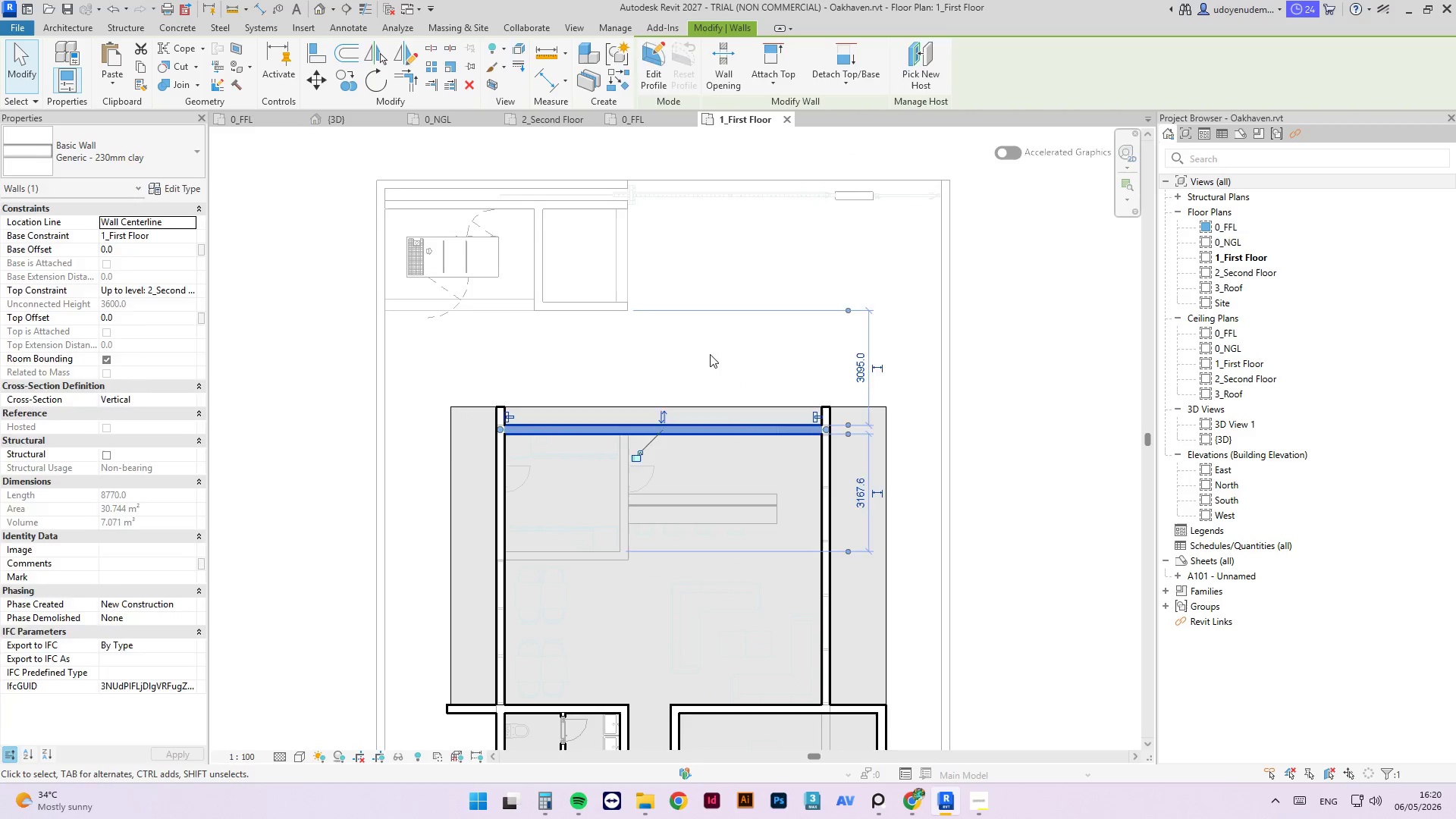 
left_click([710, 354])
 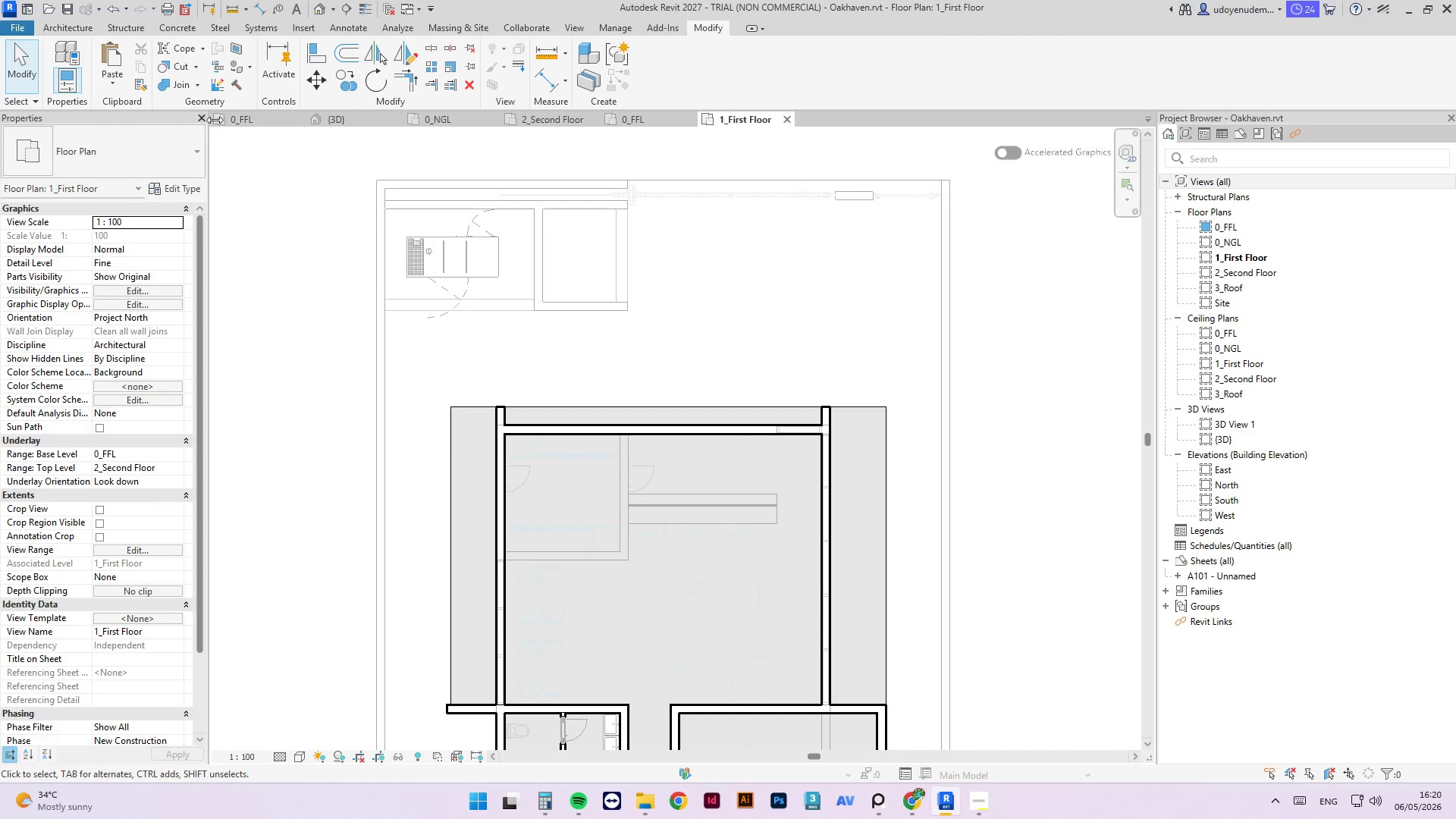 
left_click([329, 121])
 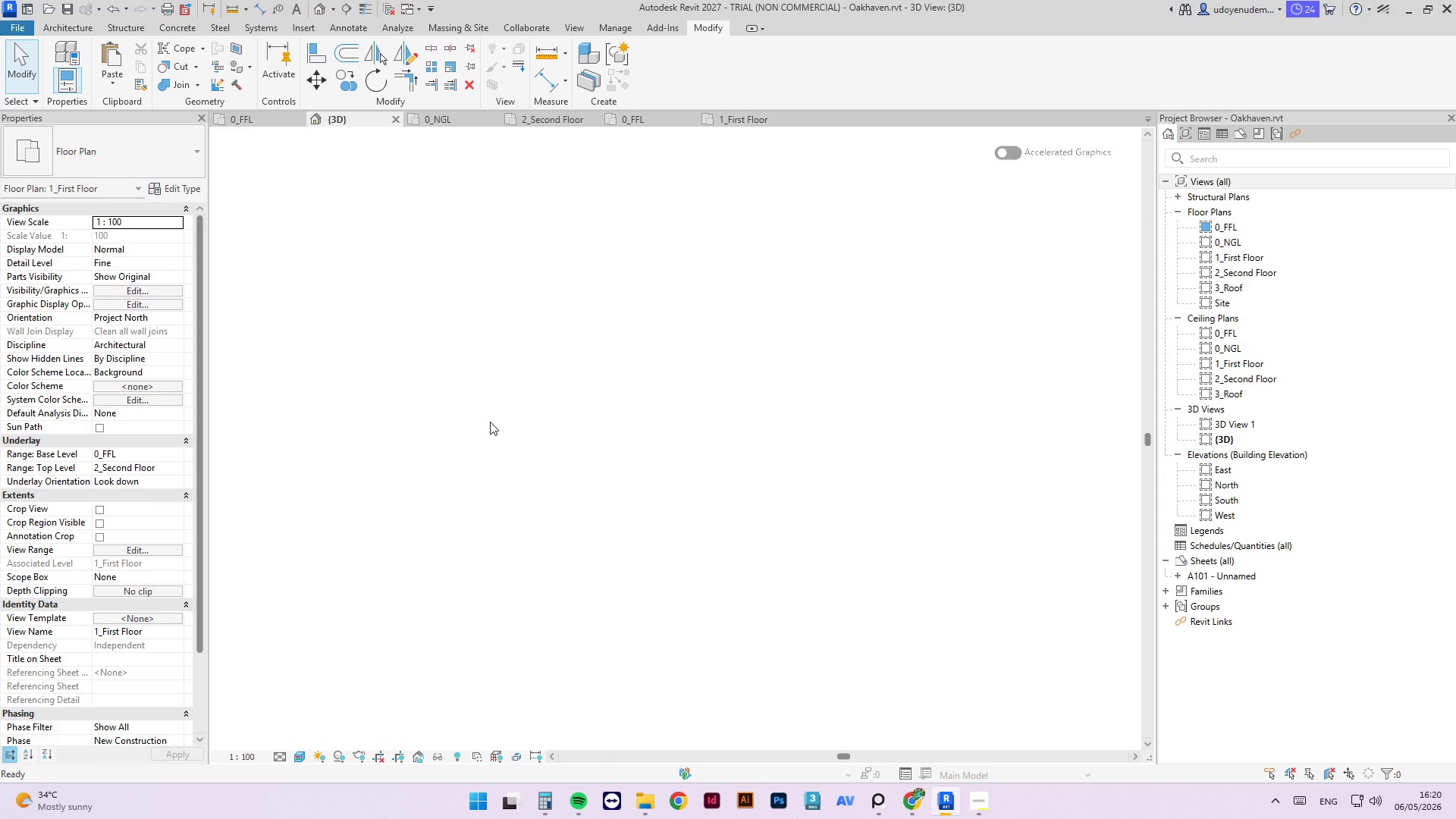 
hold_key(key=ShiftLeft, duration=1.95)
 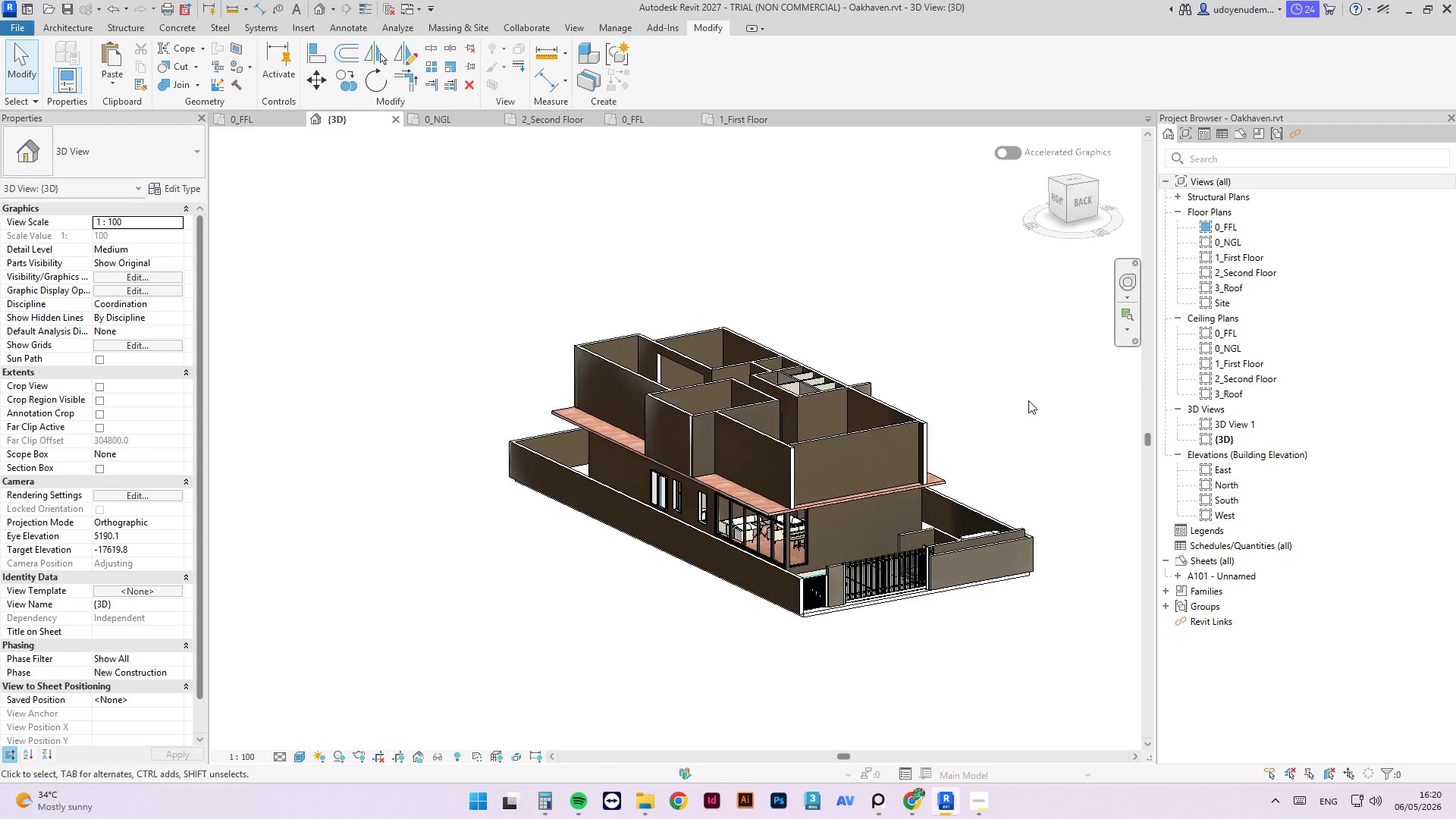 
scroll: coordinate [961, 483], scroll_direction: up, amount: 7.0
 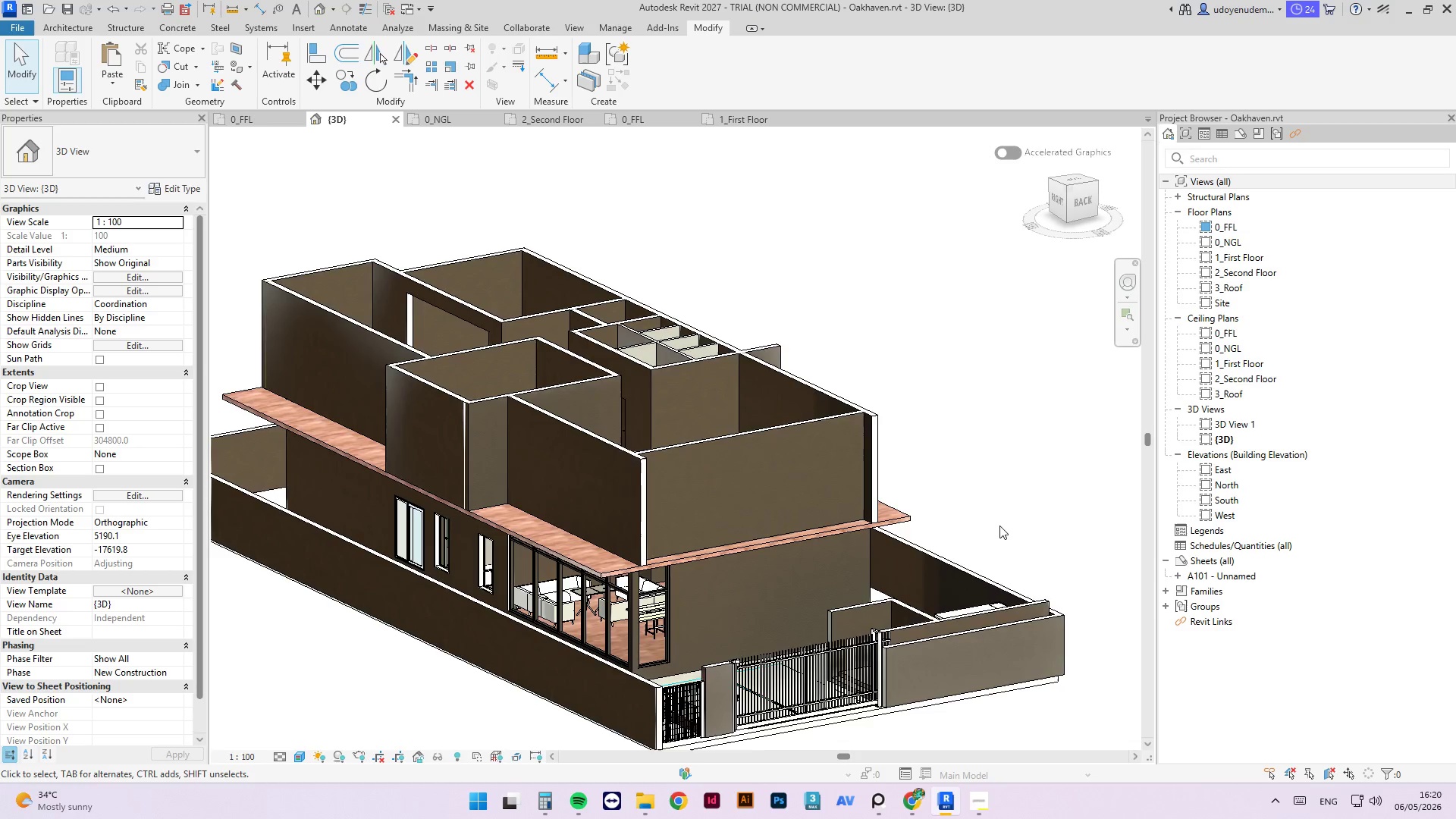 
hold_key(key=ShiftLeft, duration=3.64)
 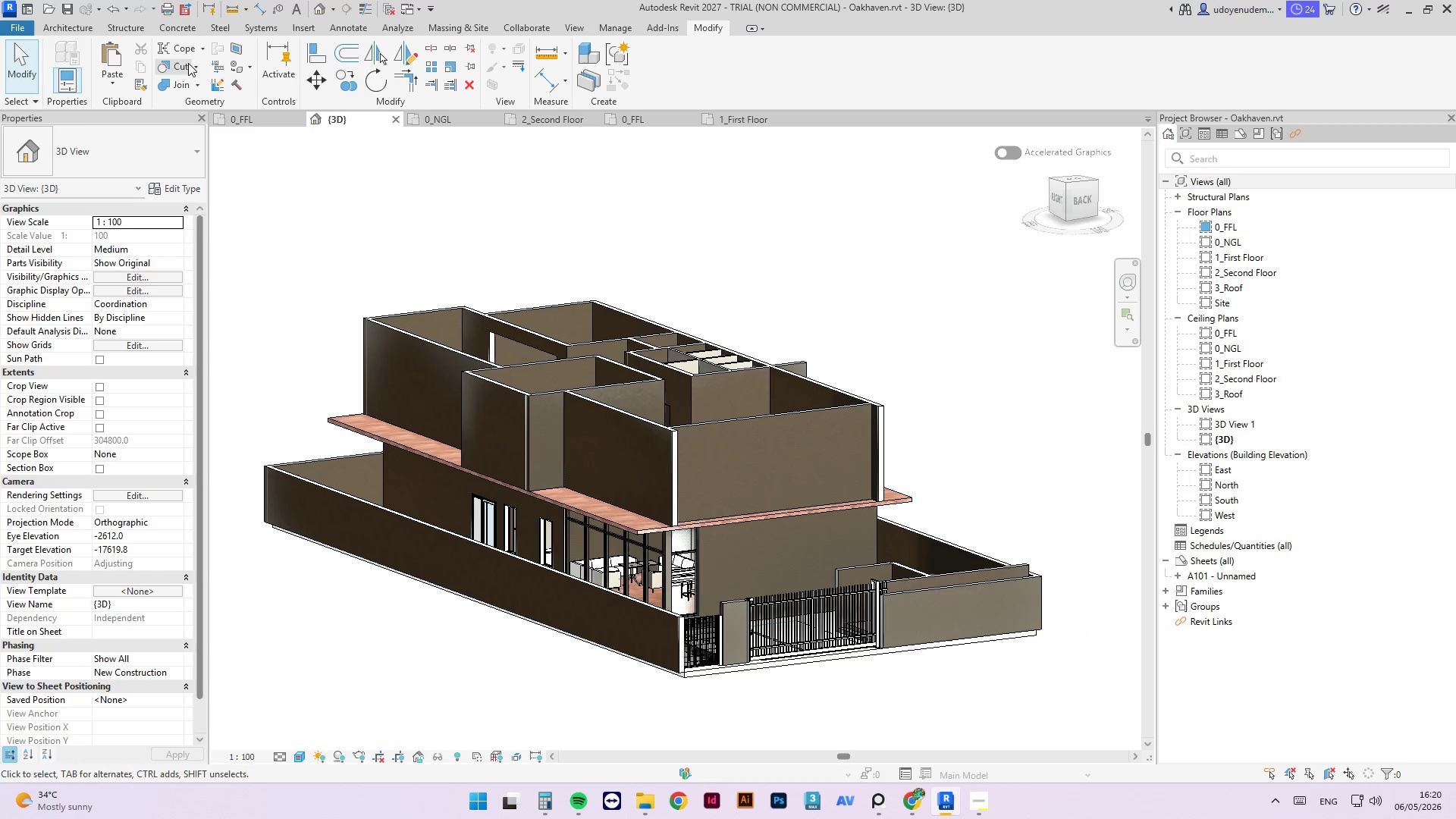 
scroll: coordinate [1010, 530], scroll_direction: down, amount: 1.0
 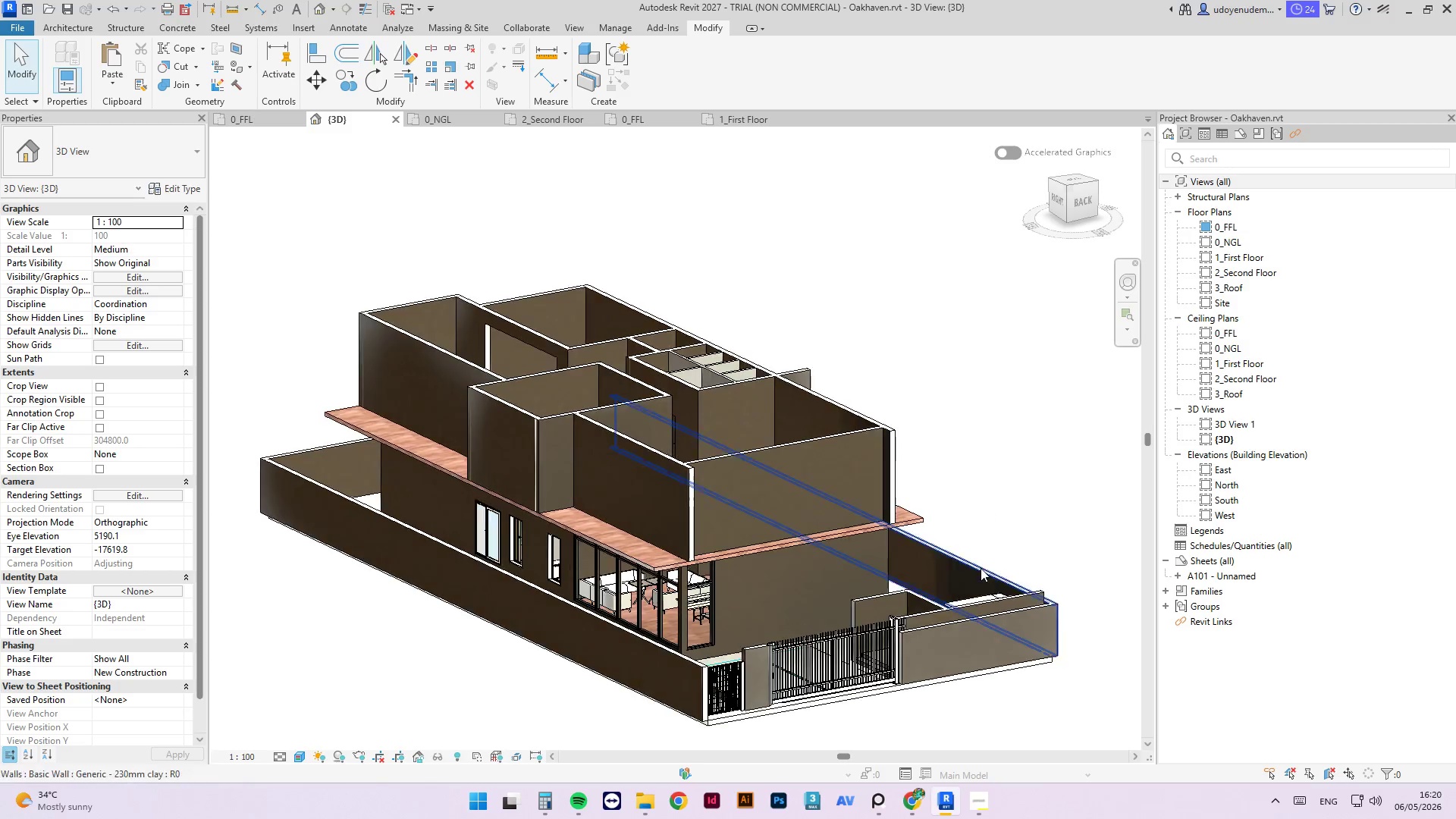 
left_click([244, 124])
 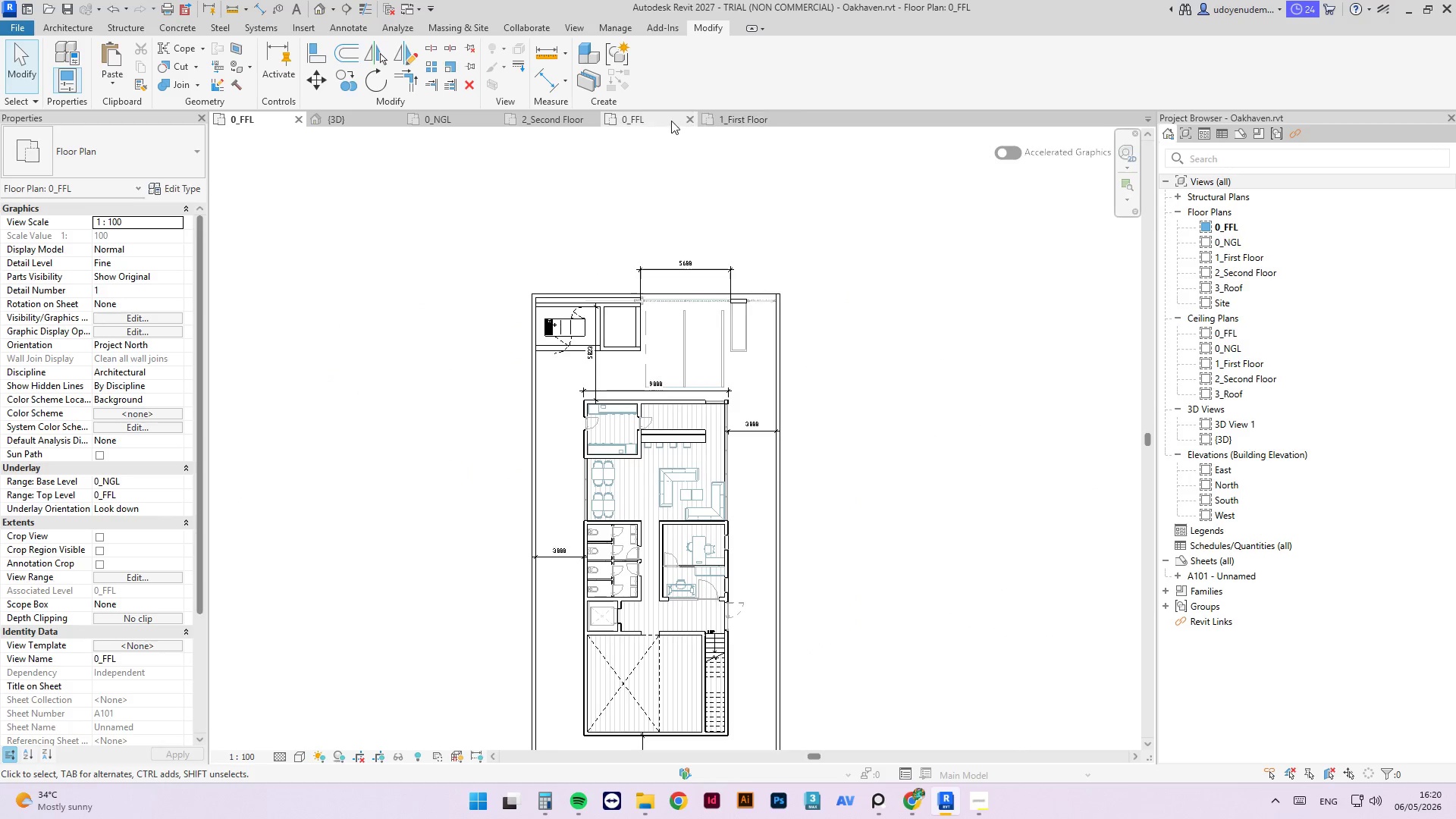 
double_click([738, 118])
 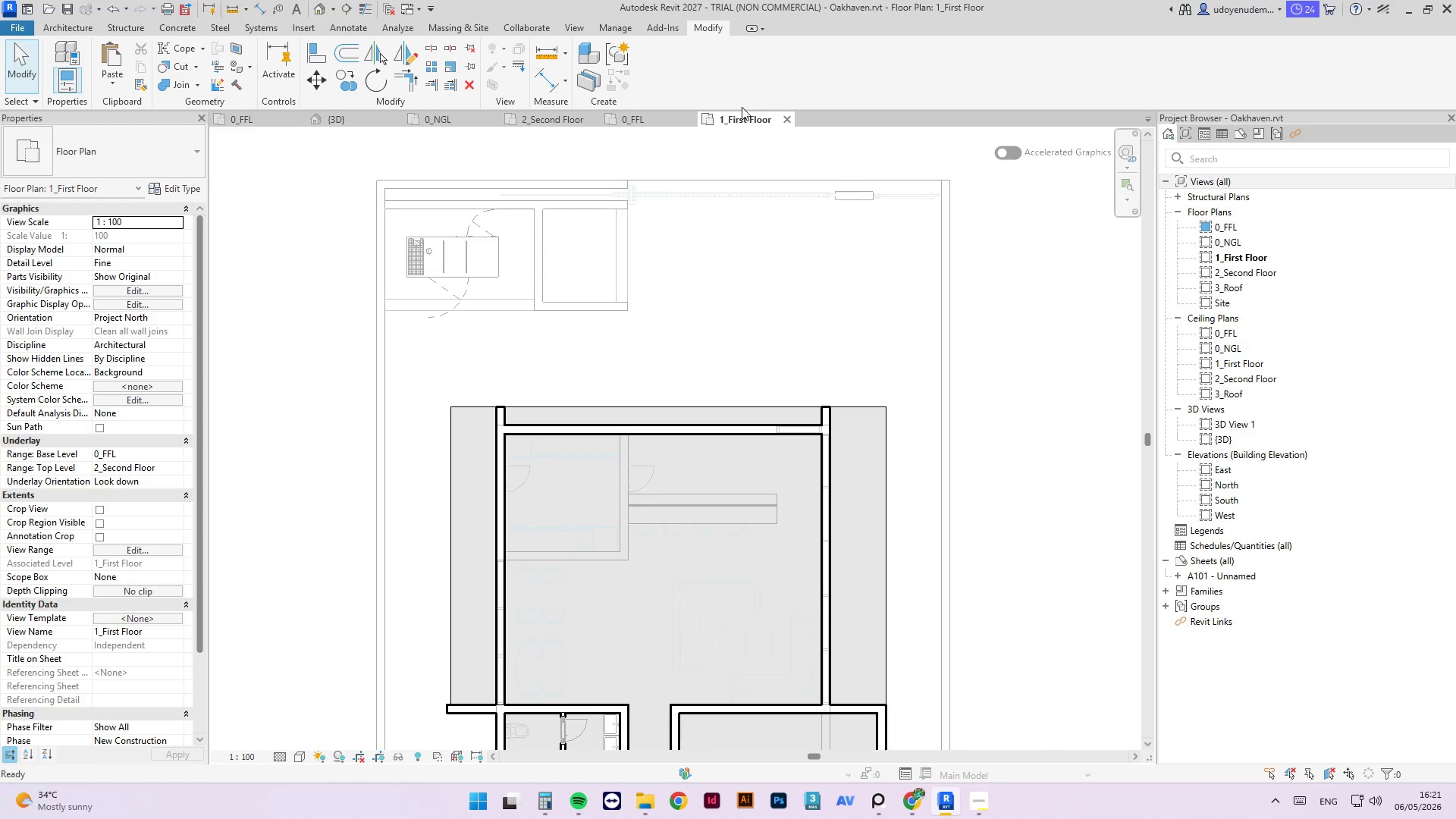 
wait(25.83)
 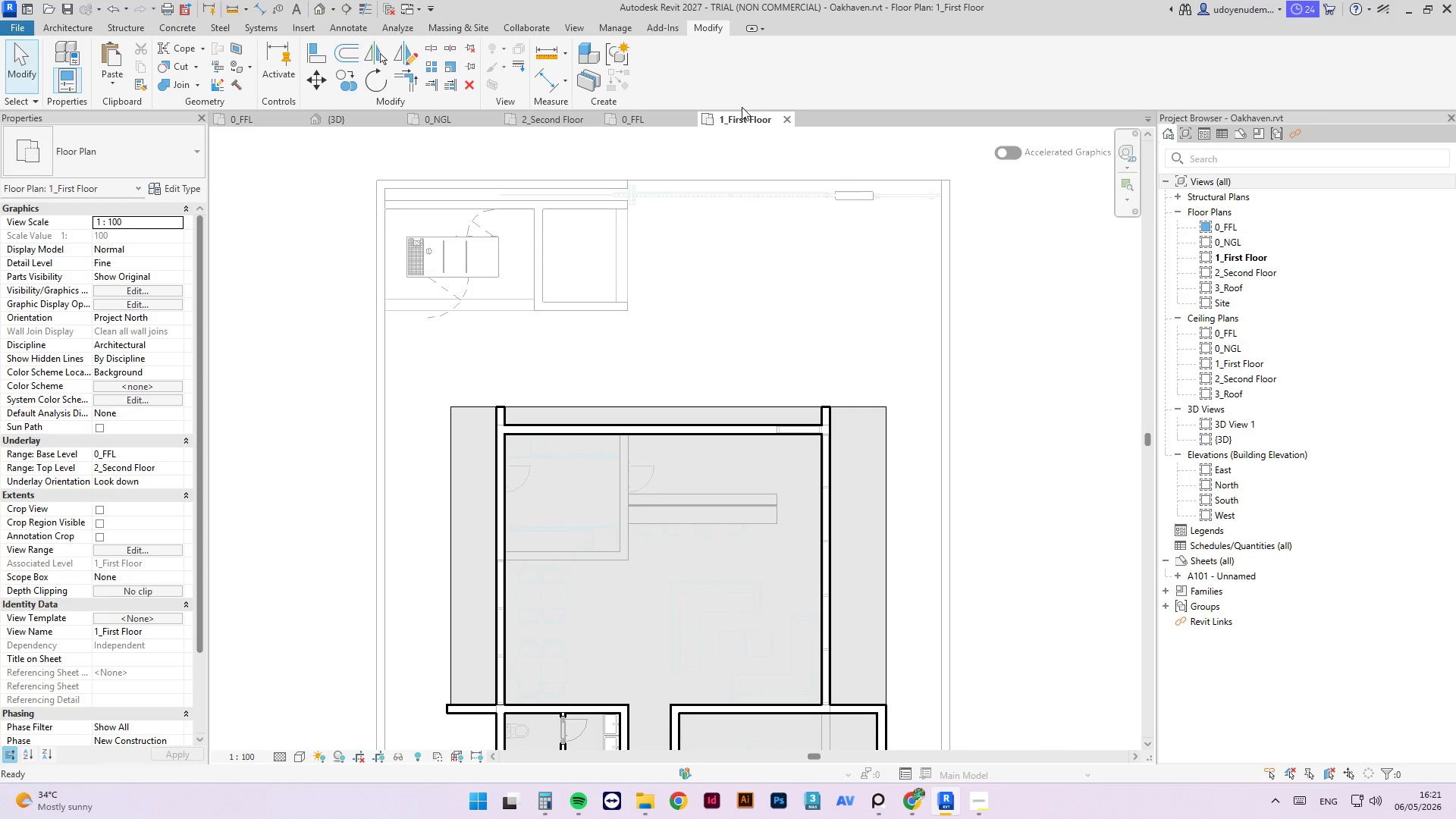 
key(Escape)
 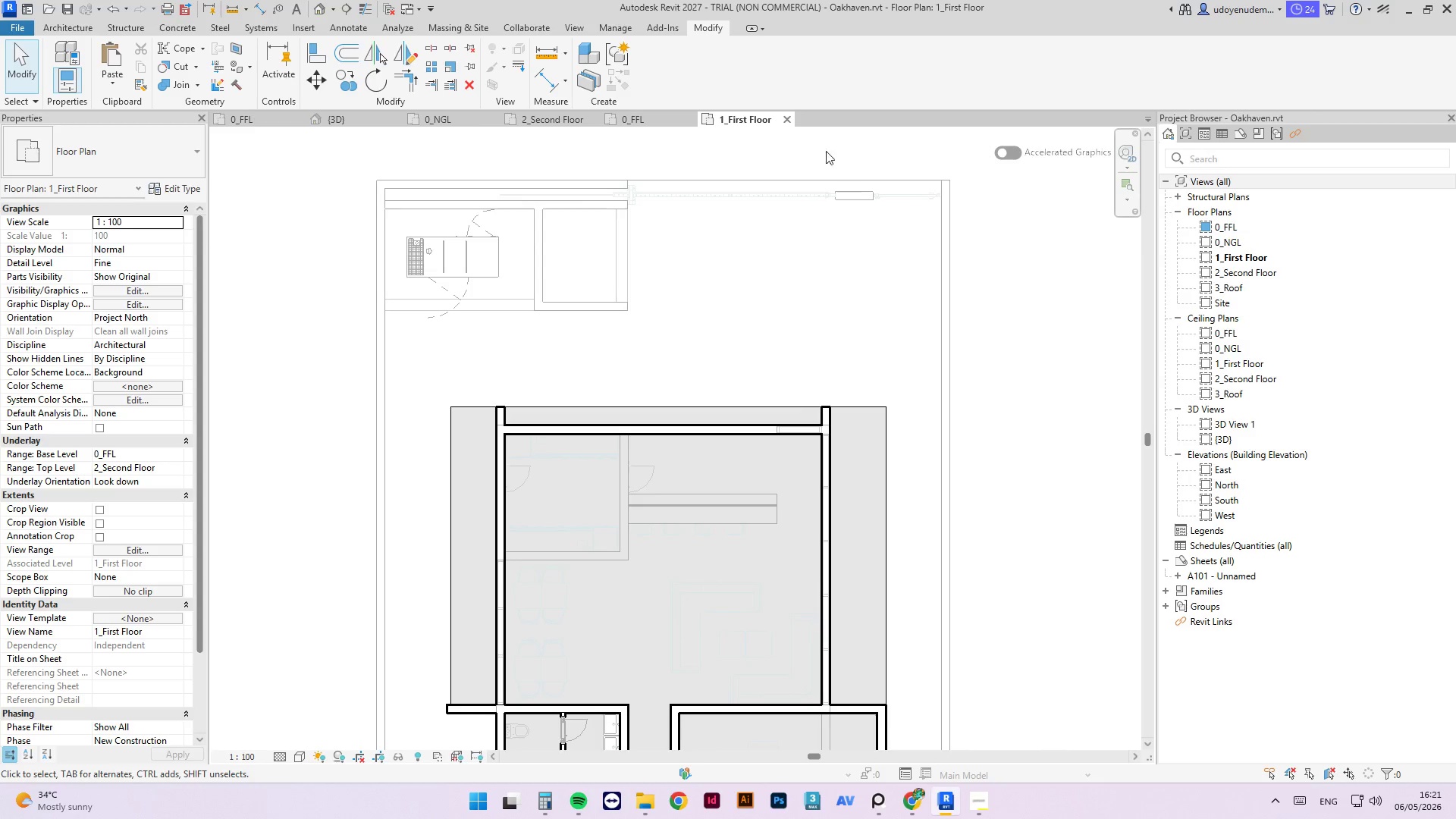 
key(Escape)
 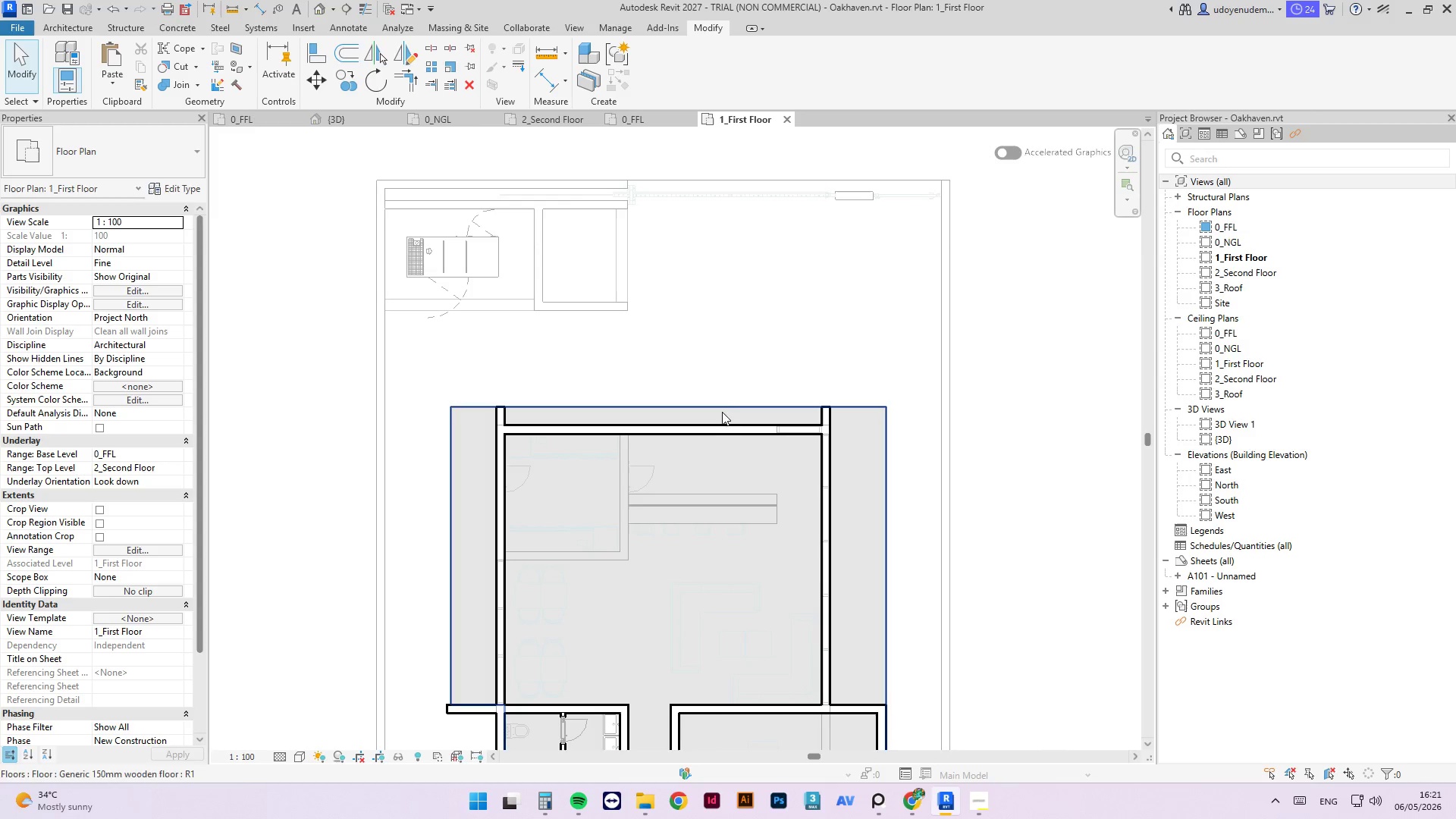 
left_click_drag(start_coordinate=[702, 436], to_coordinate=[686, 563])
 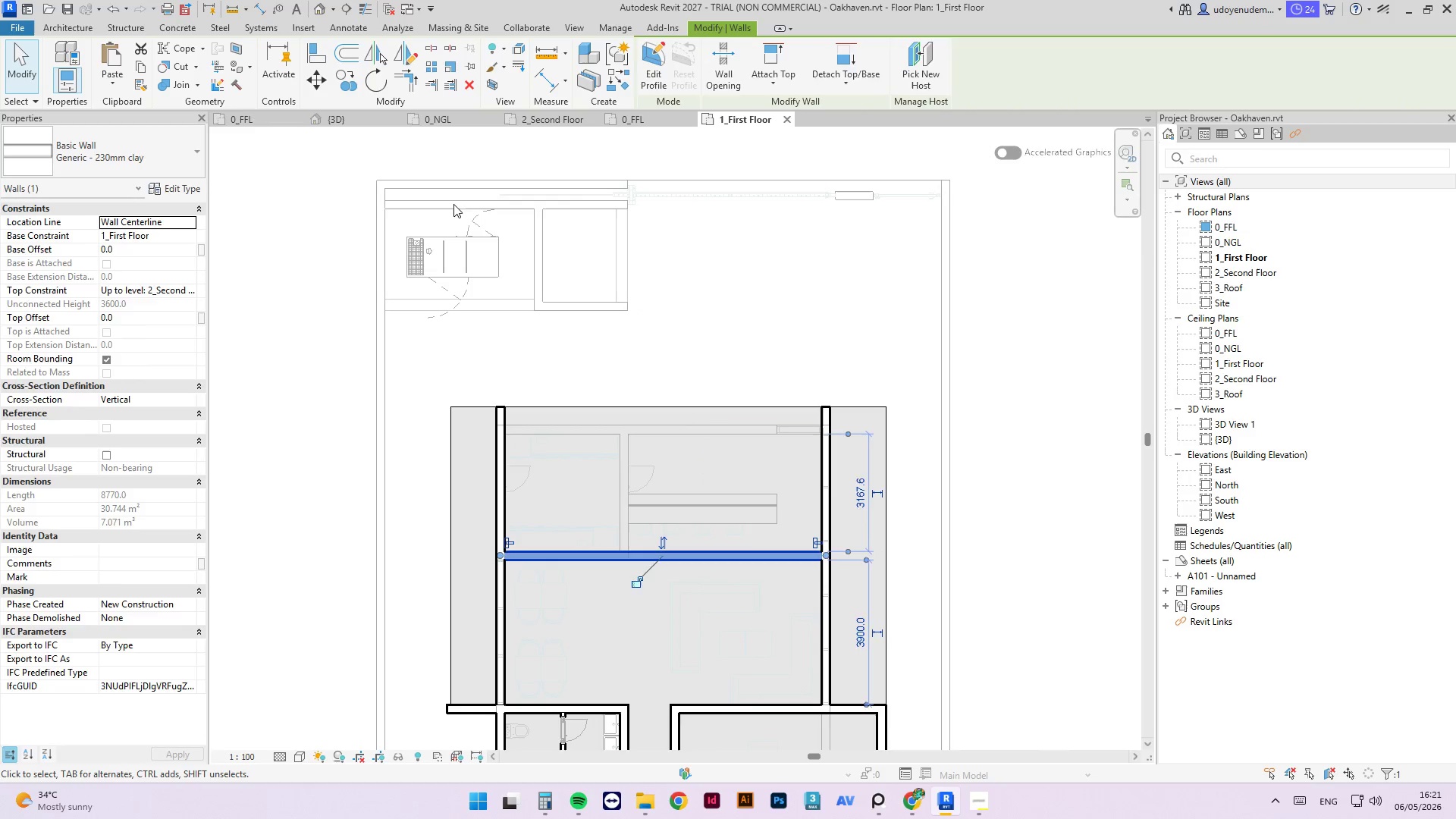 
key(Escape)
 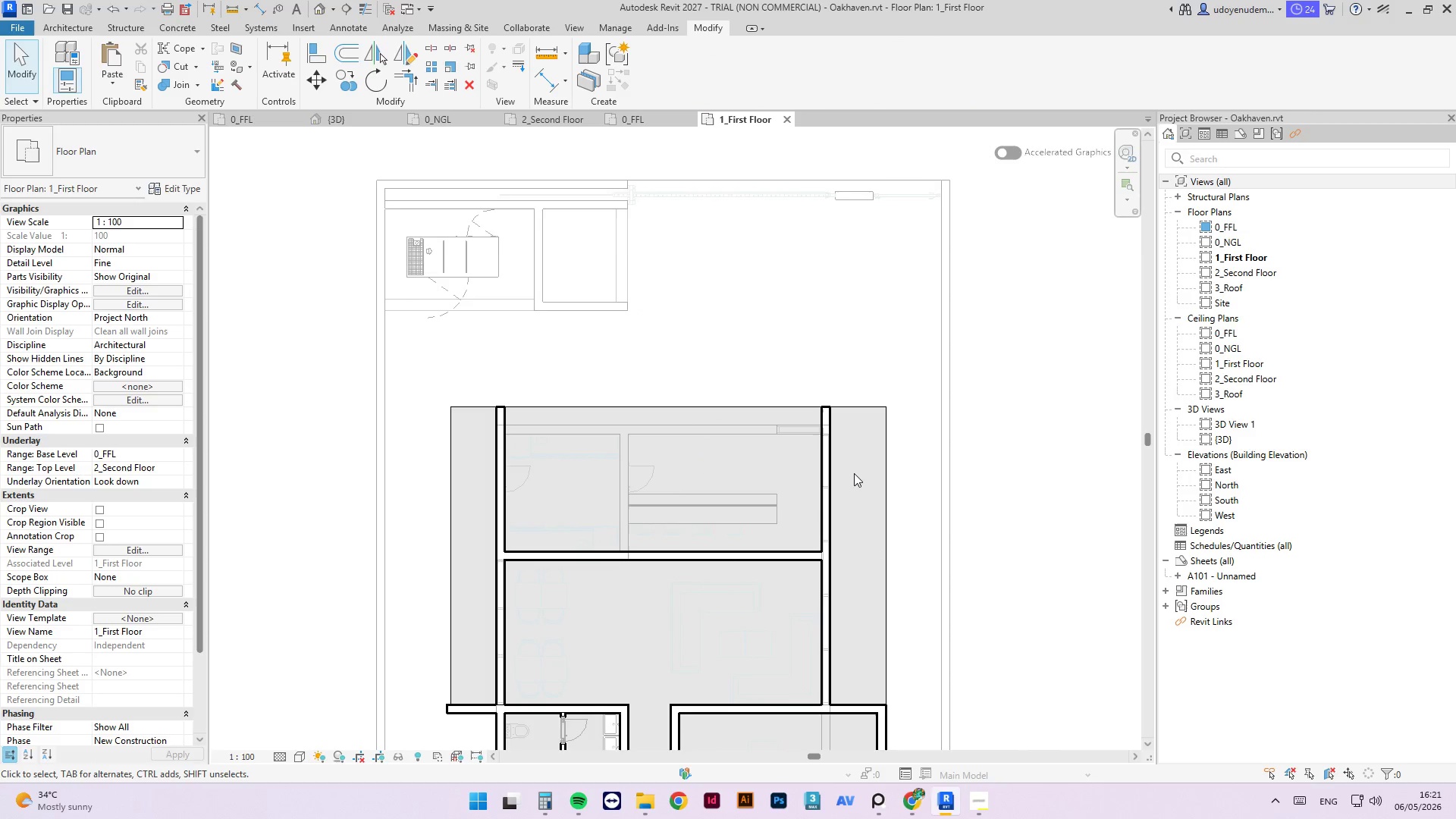 
scroll: coordinate [851, 469], scroll_direction: down, amount: 3.0
 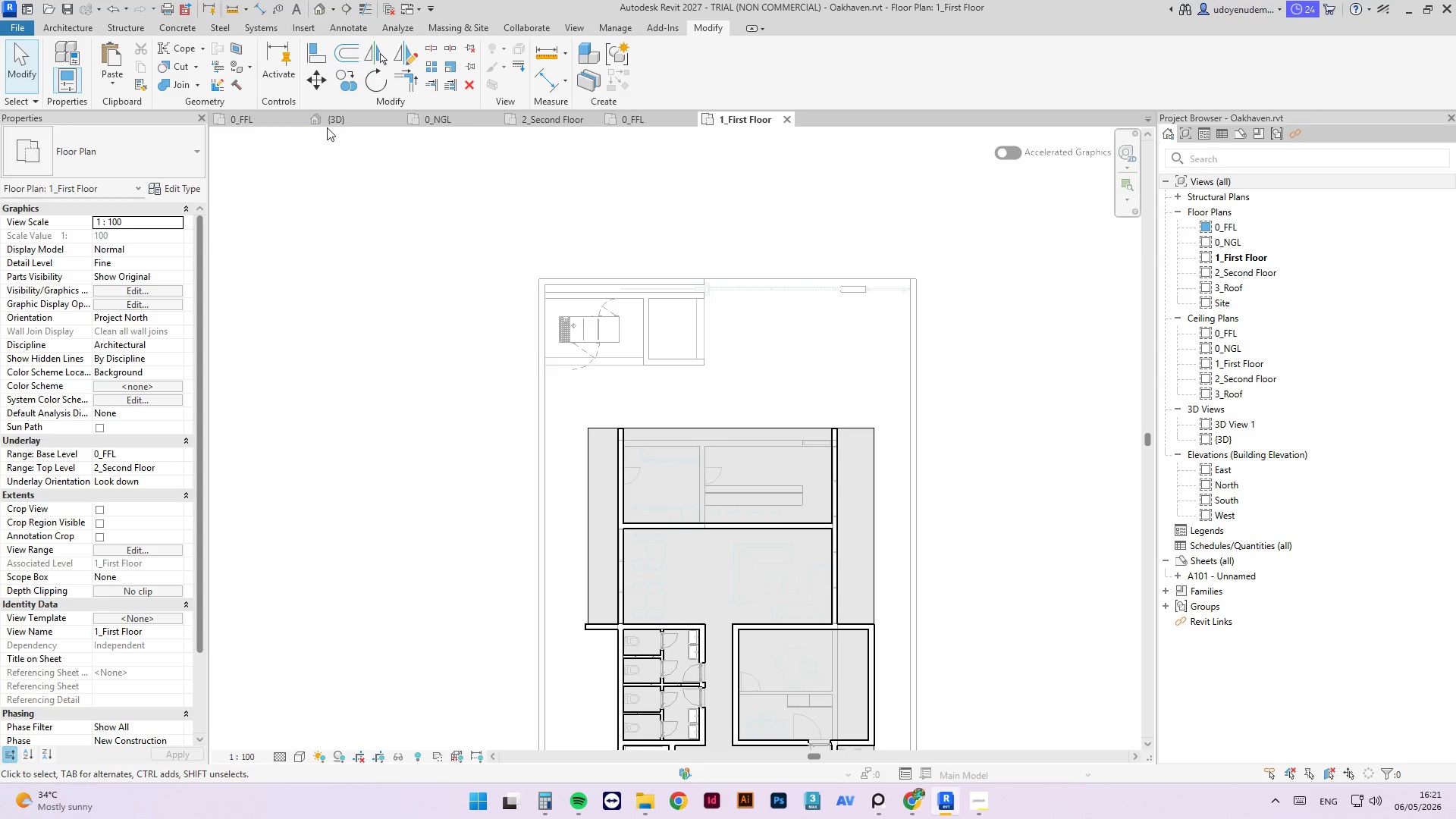 
double_click([328, 117])
 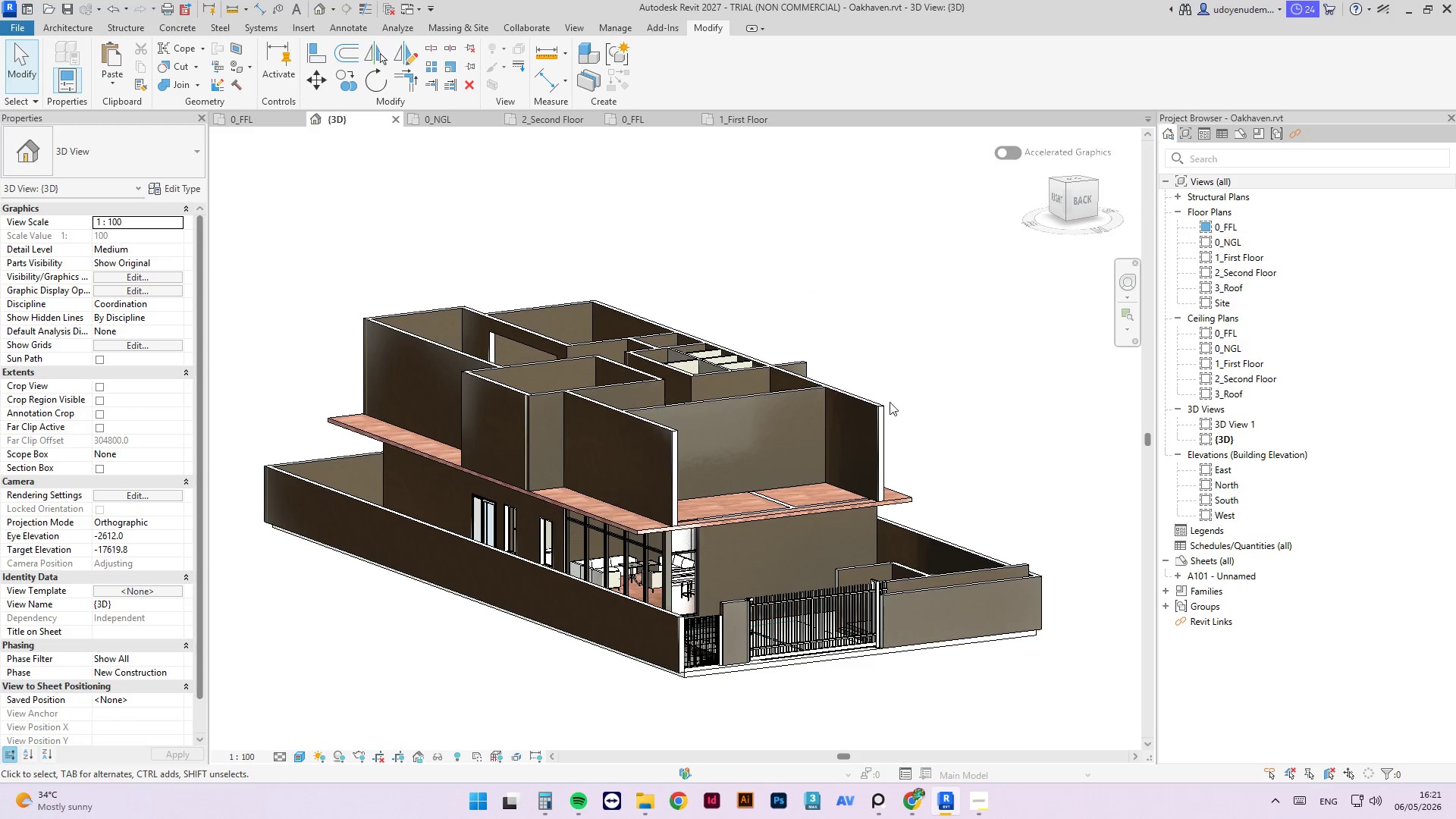 
left_click([930, 325])
 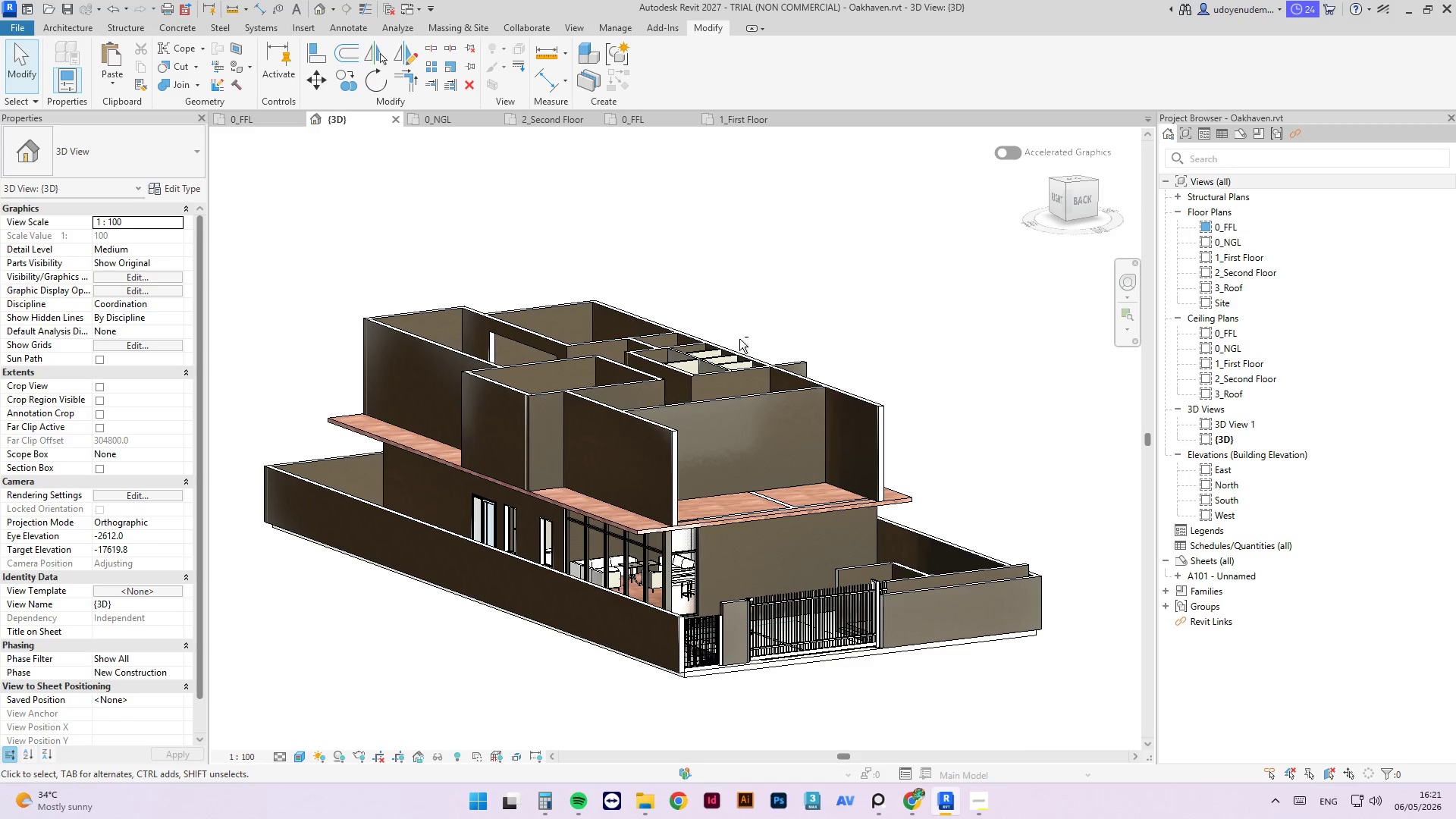 
hold_key(key=ShiftLeft, duration=1.89)
 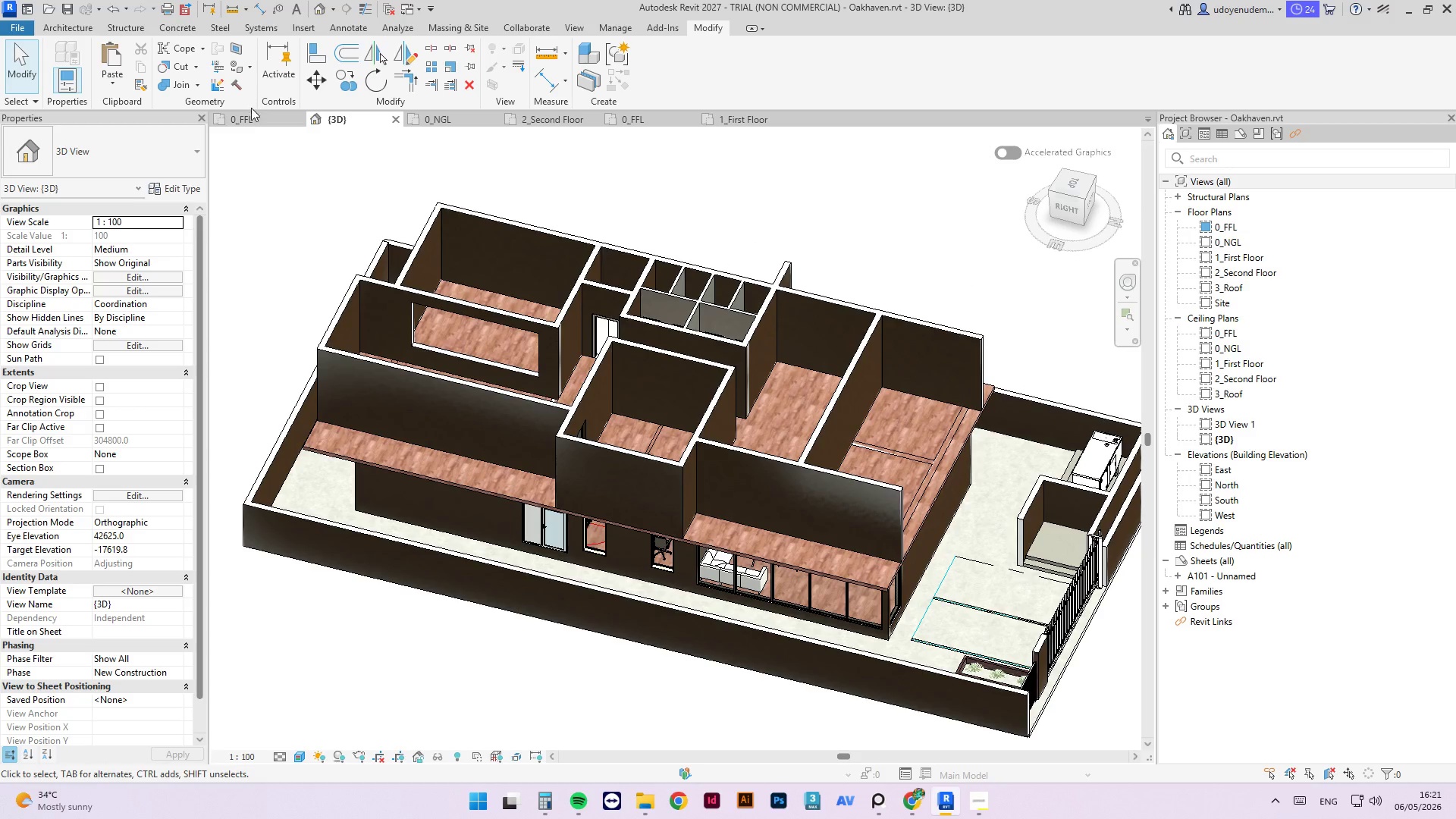 
left_click([259, 122])
 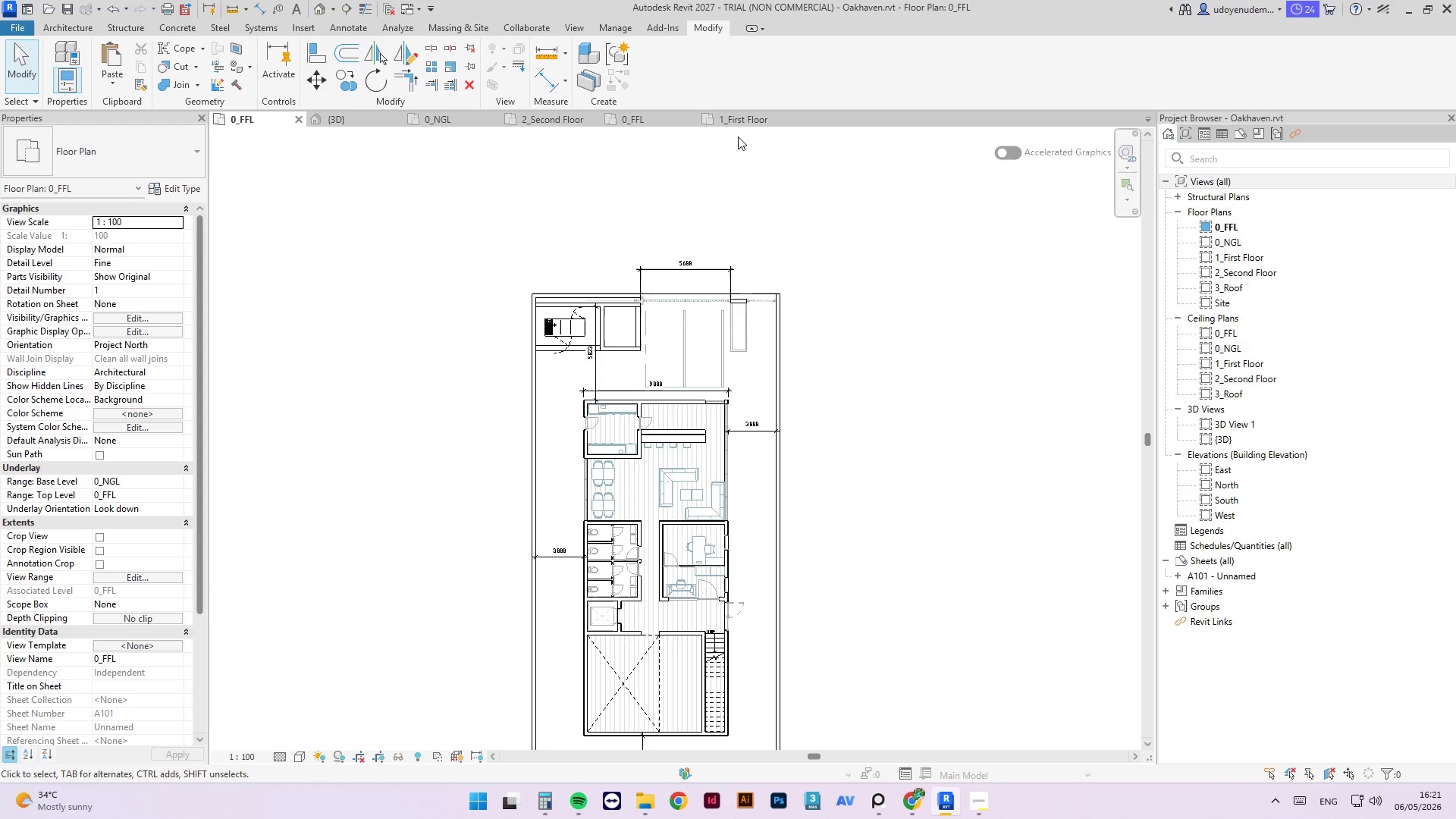 
left_click([741, 121])
 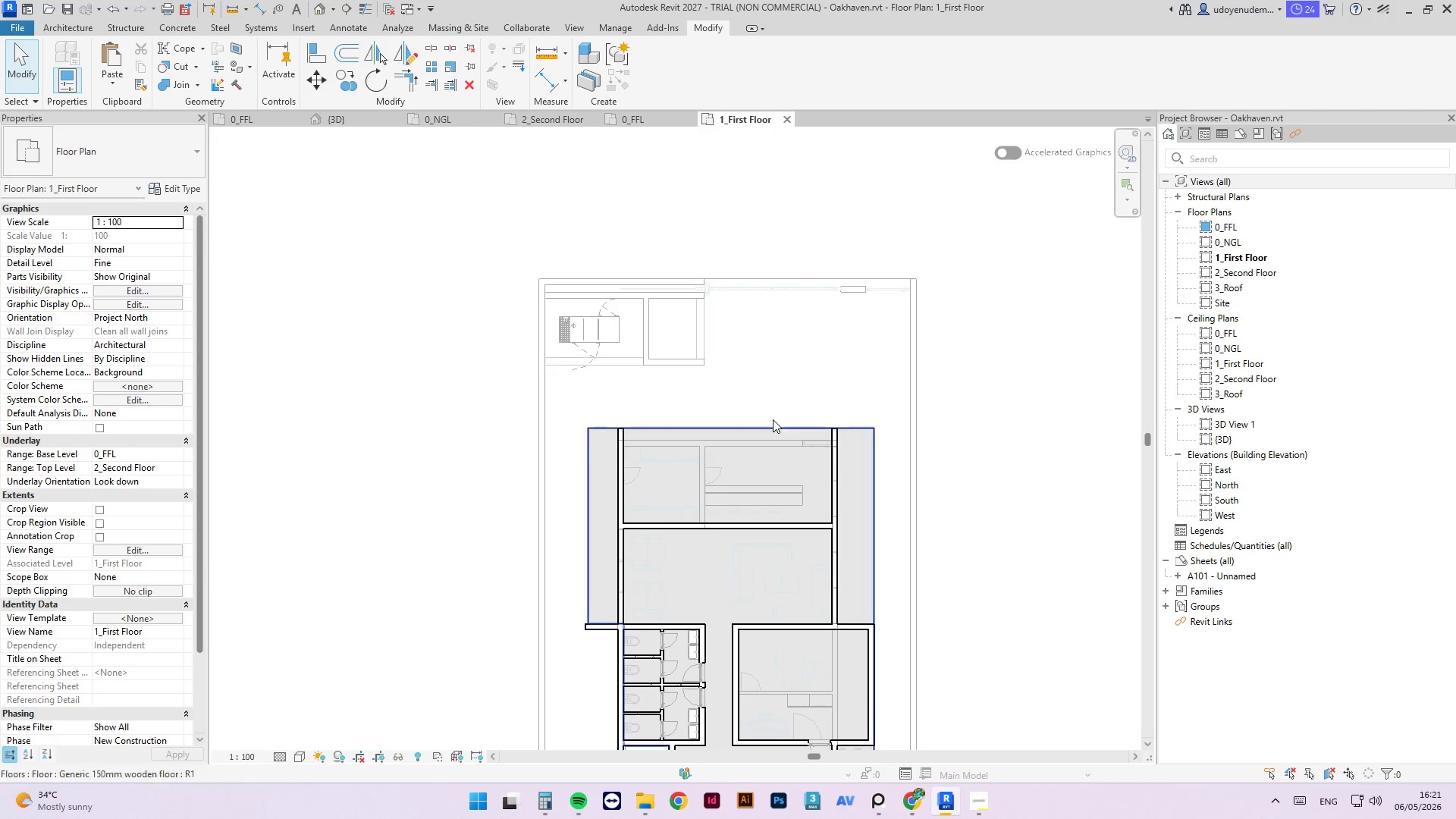 
scroll: coordinate [856, 550], scroll_direction: up, amount: 3.0
 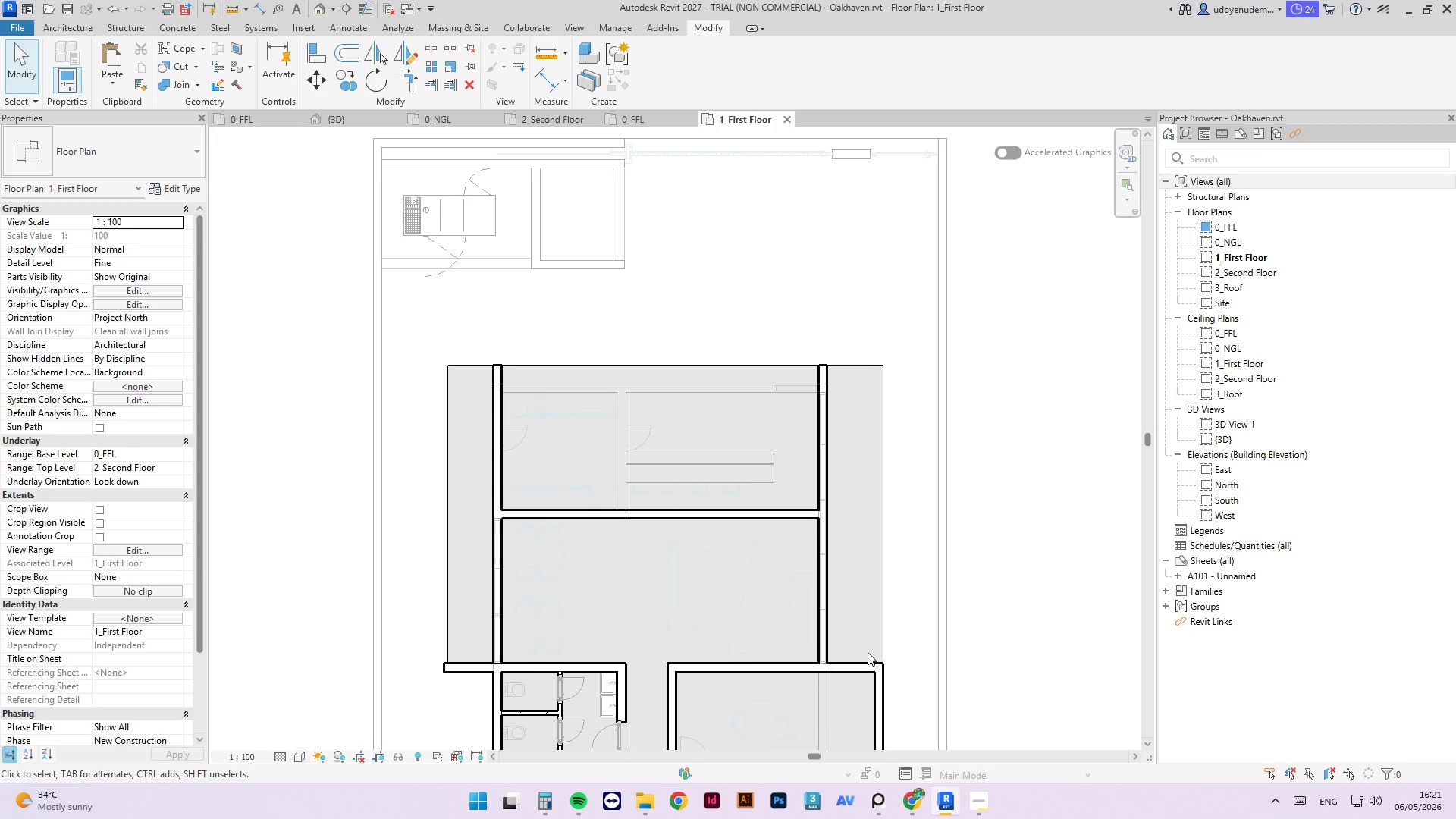 
left_click([755, 515])
 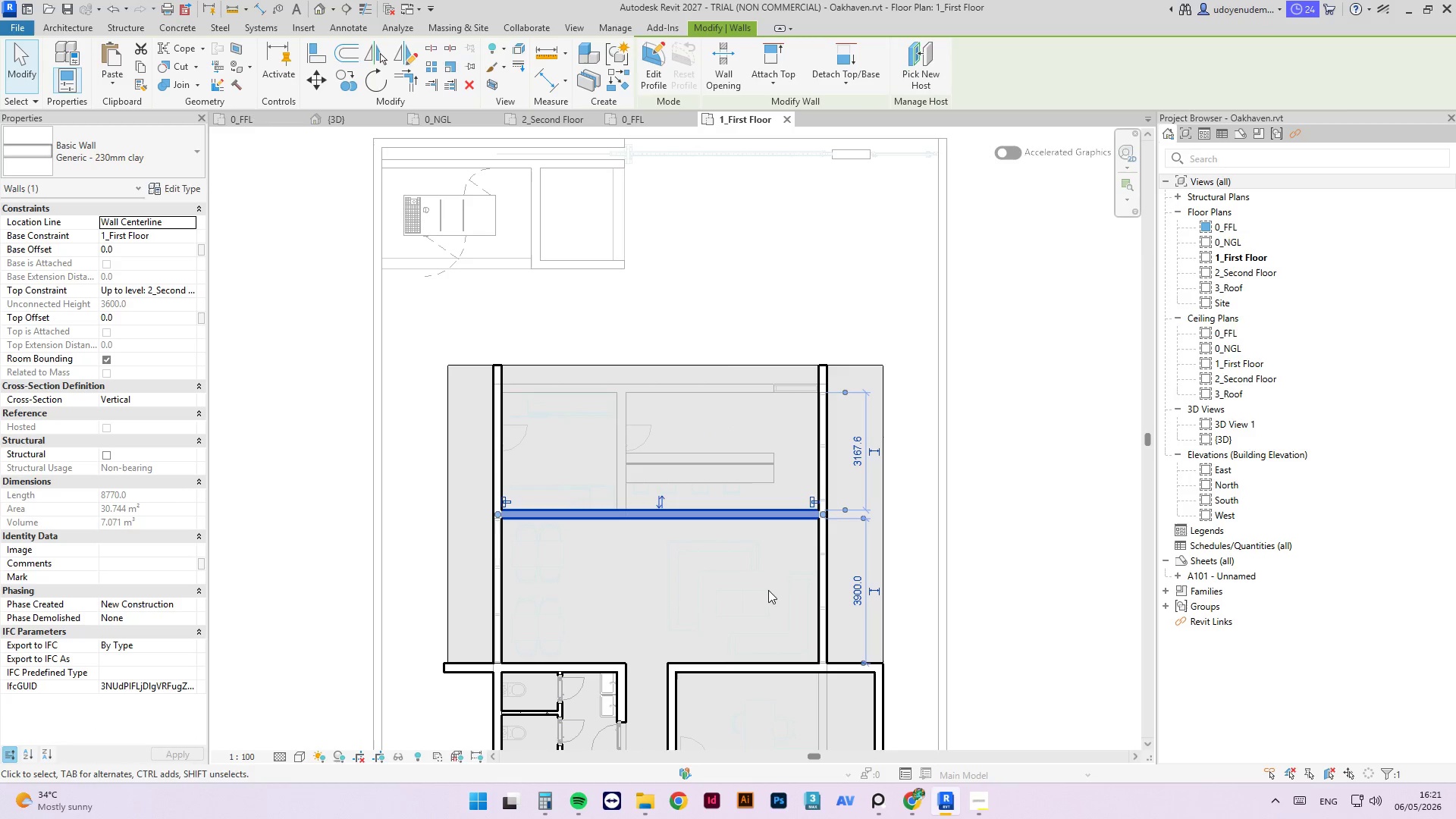 
key(Delete)
 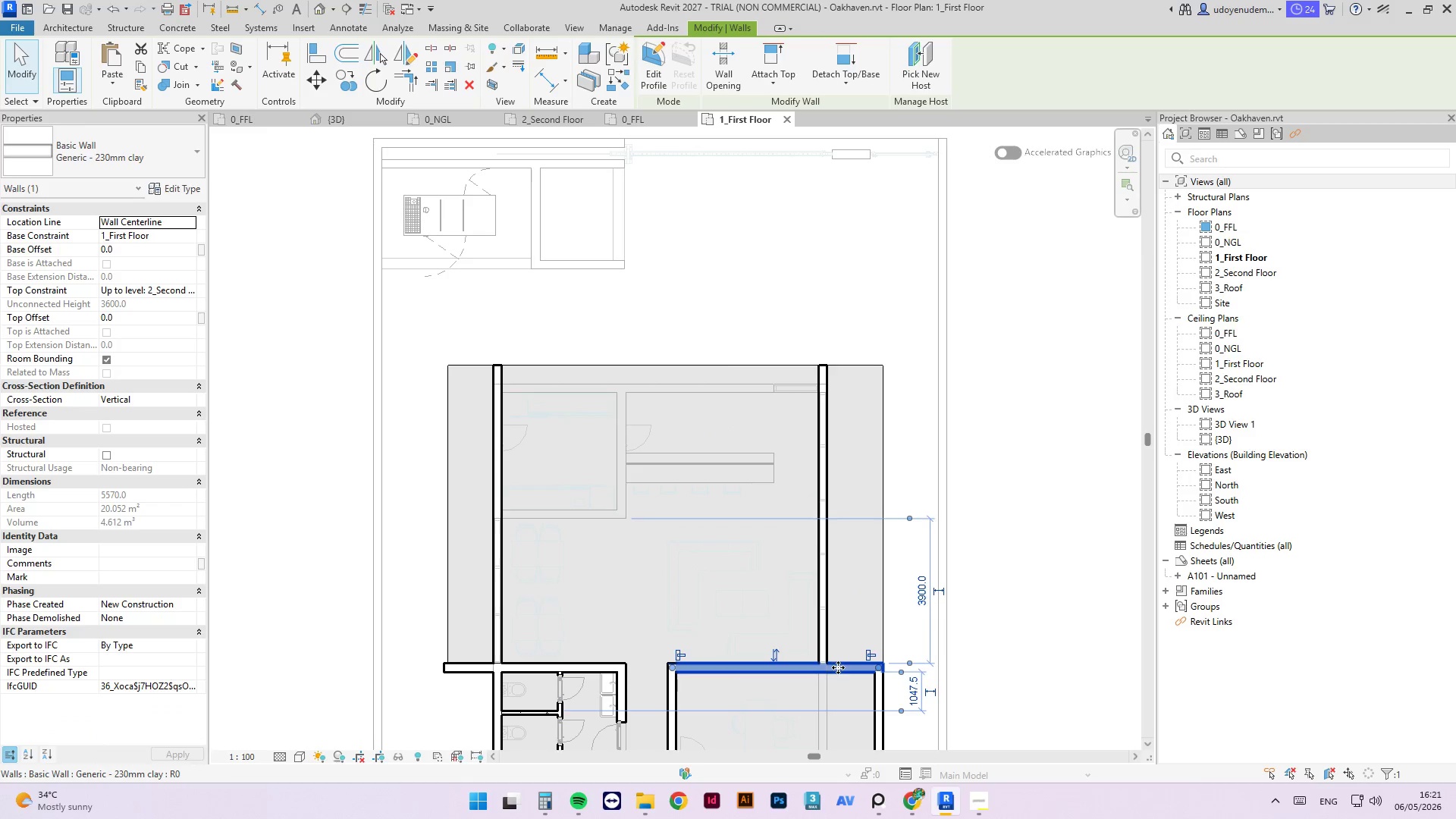 
scroll: coordinate [841, 670], scroll_direction: up, amount: 3.0
 